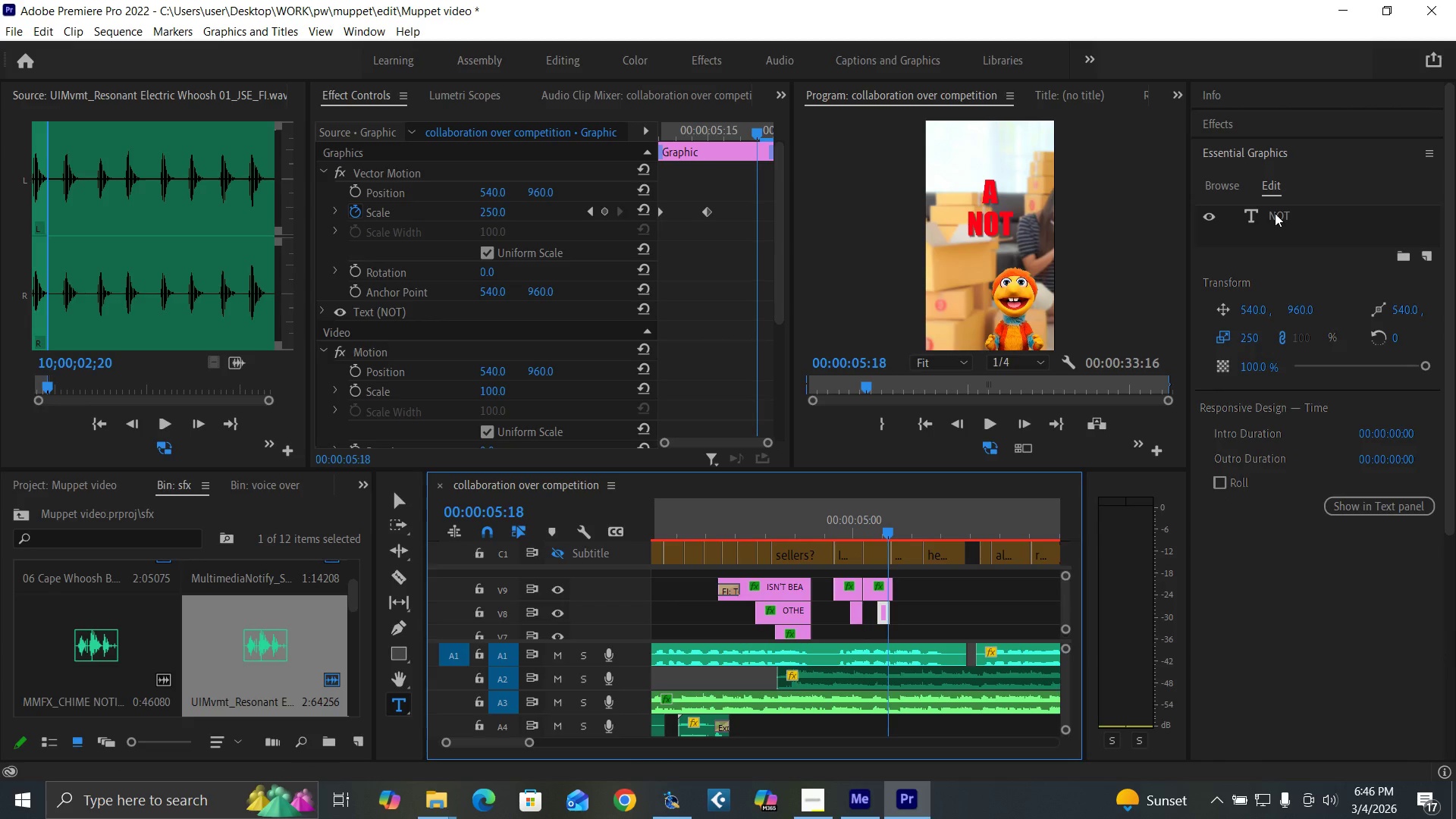 
double_click([1275, 213])
 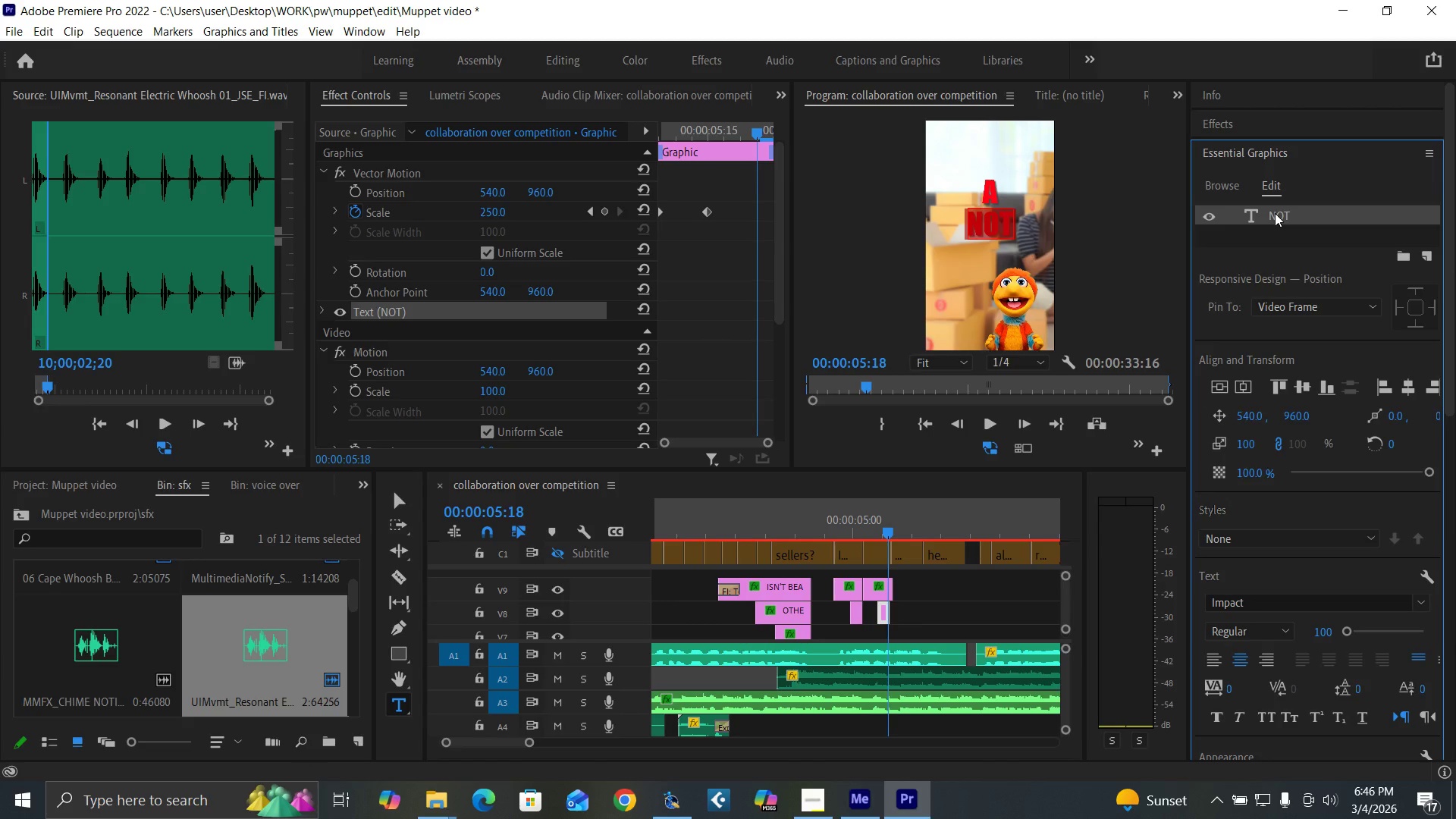 
left_click([1275, 213])
 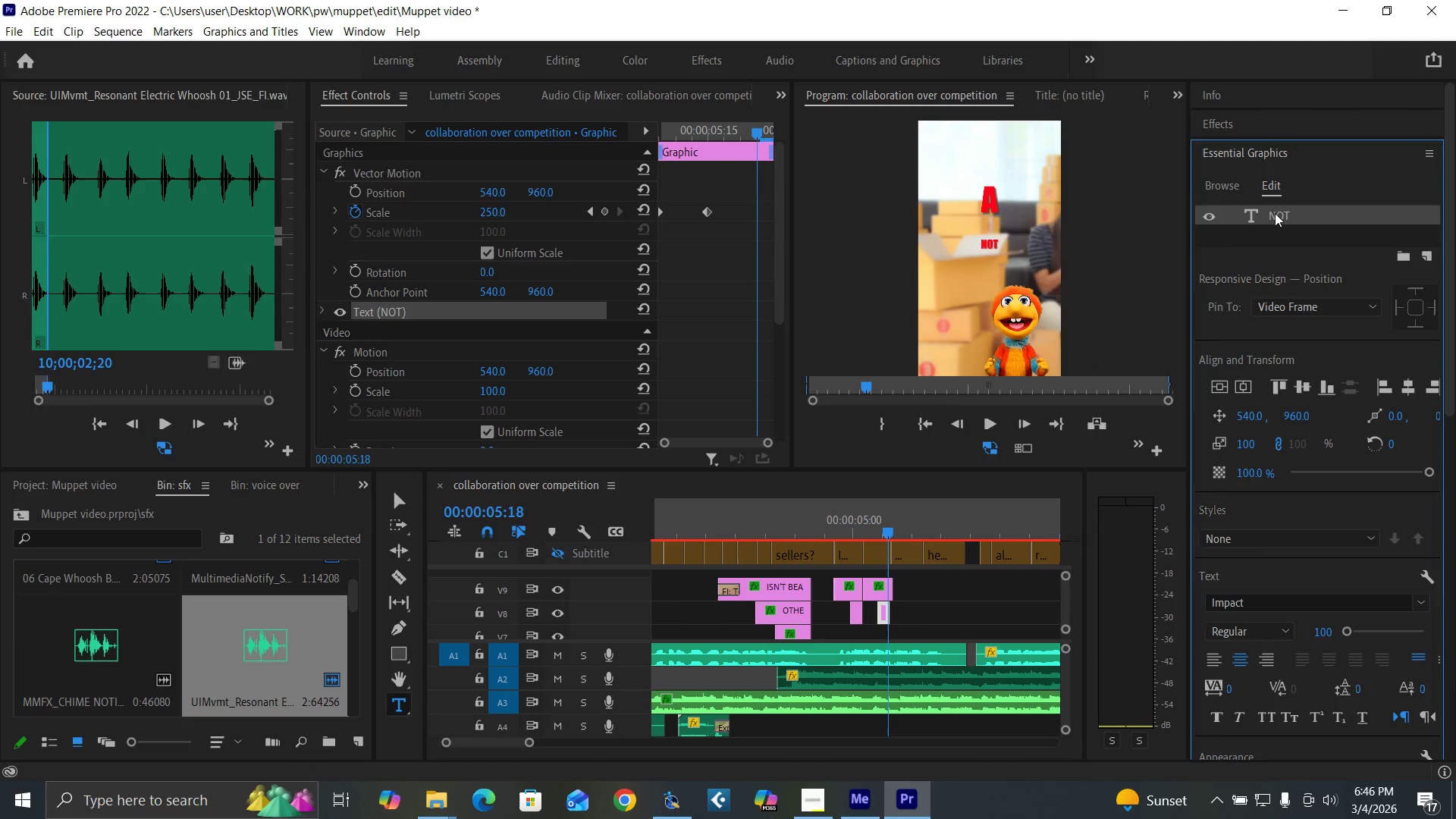 
type(HUNGER)
 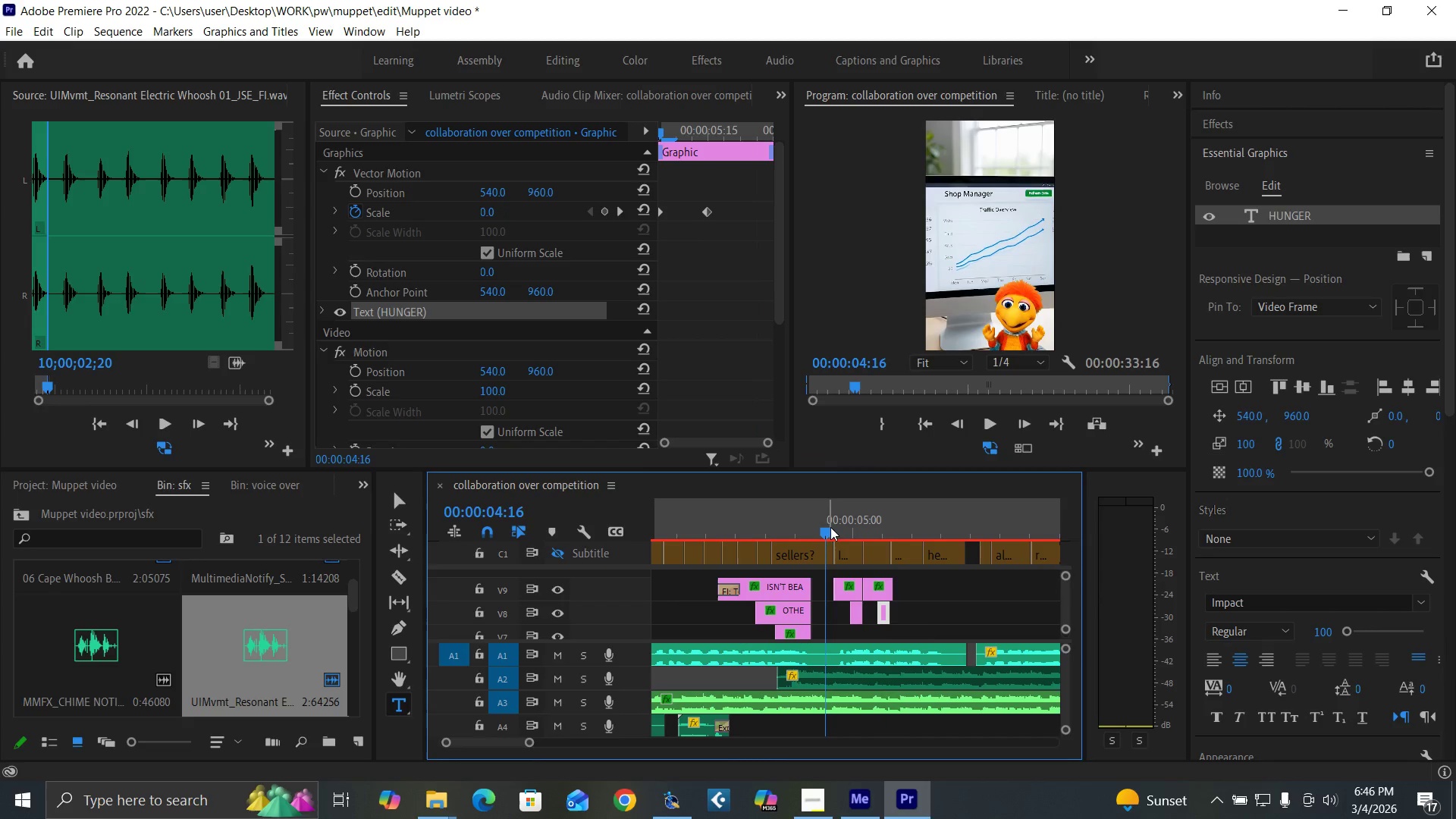 
key(Space)
 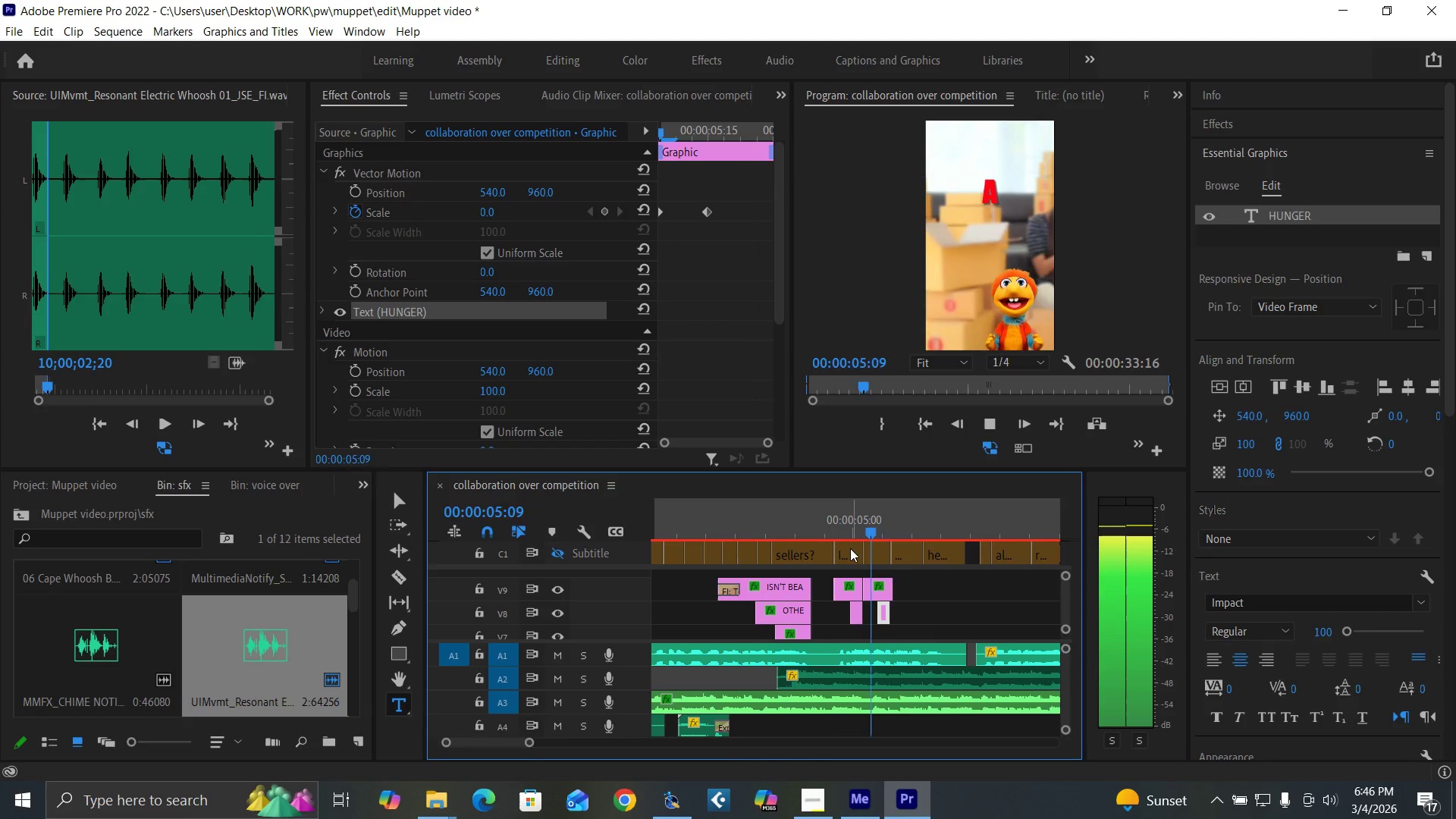 
key(Space)
 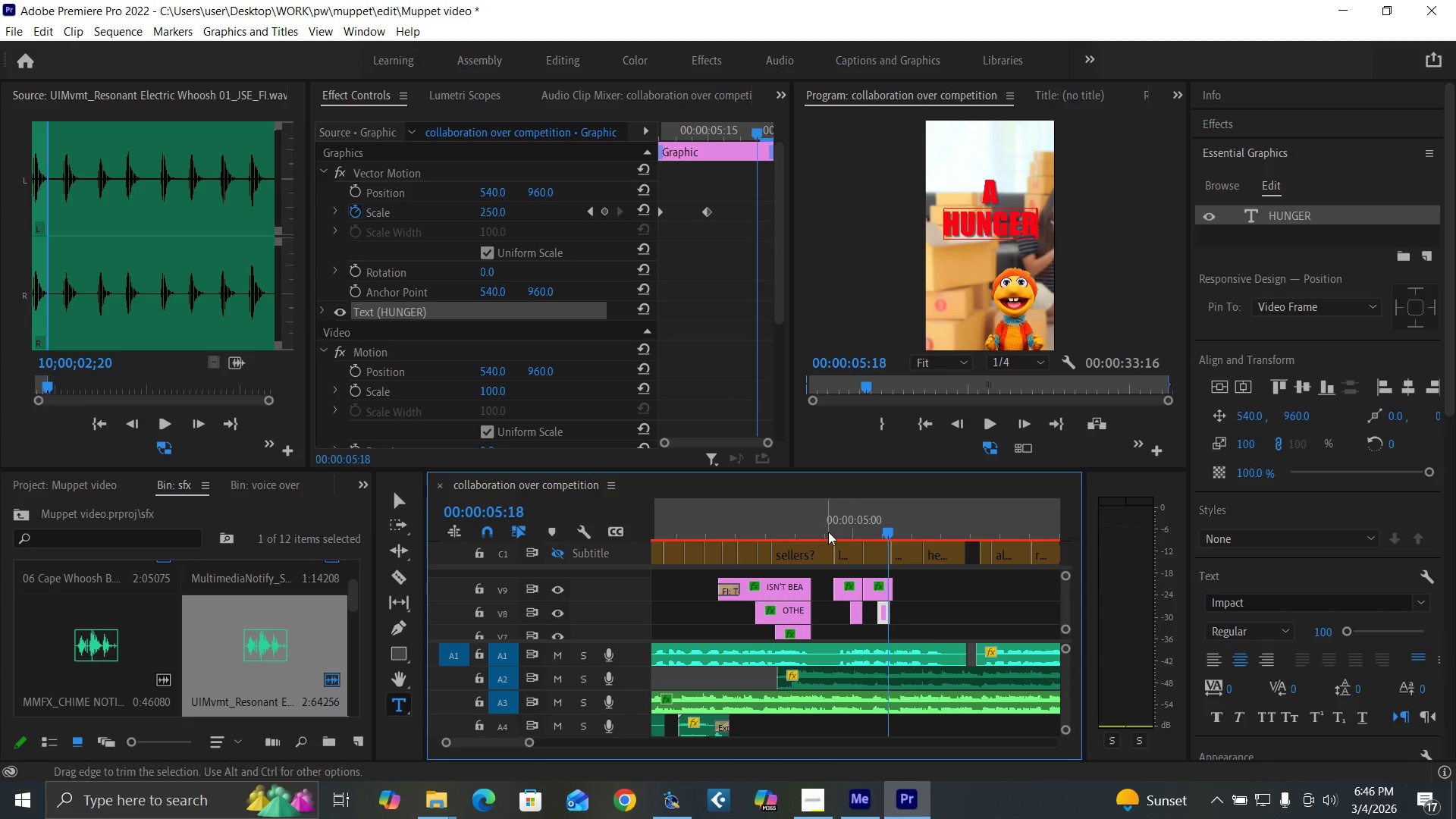 
left_click([828, 532])
 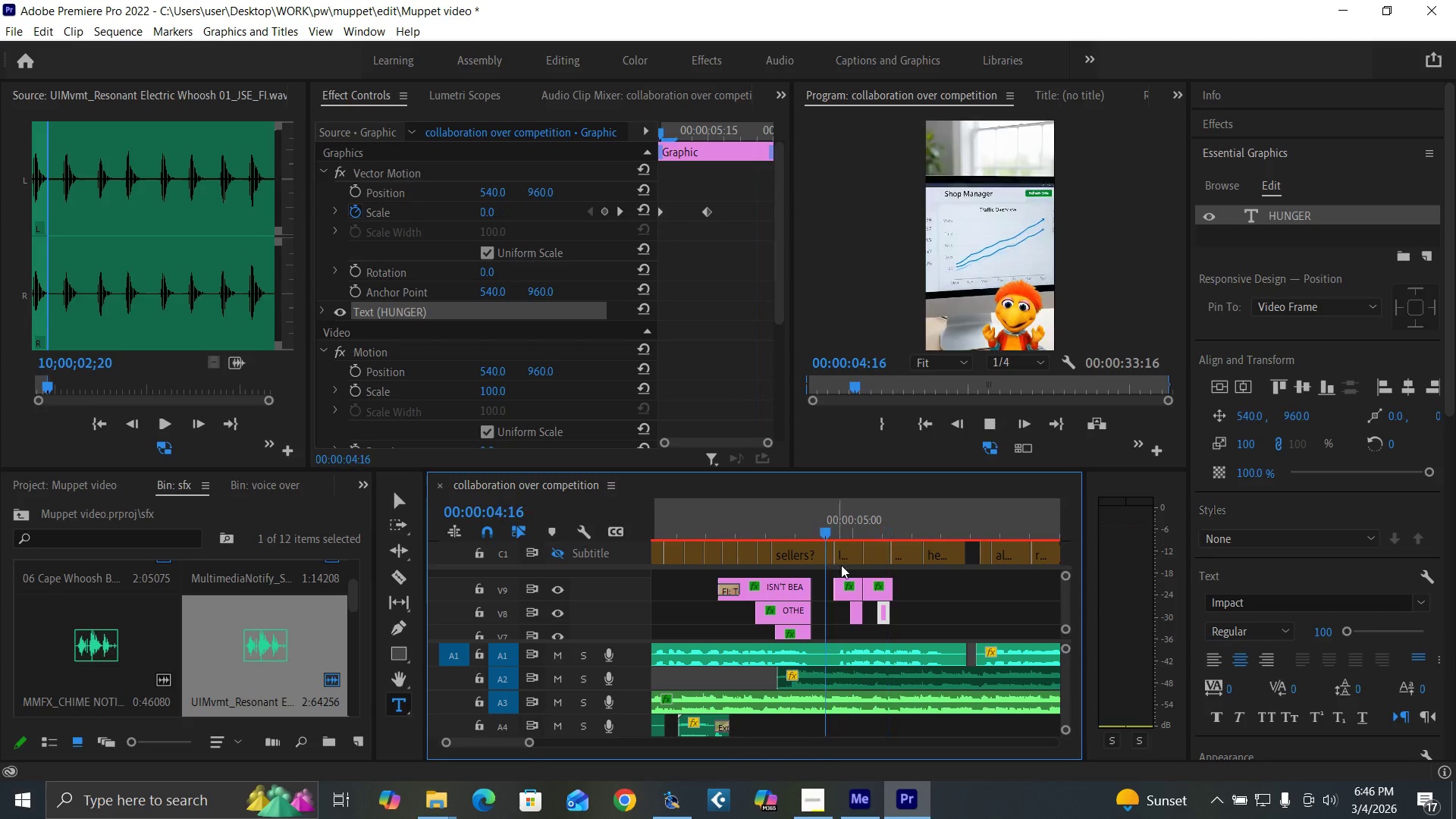 
key(Space)
 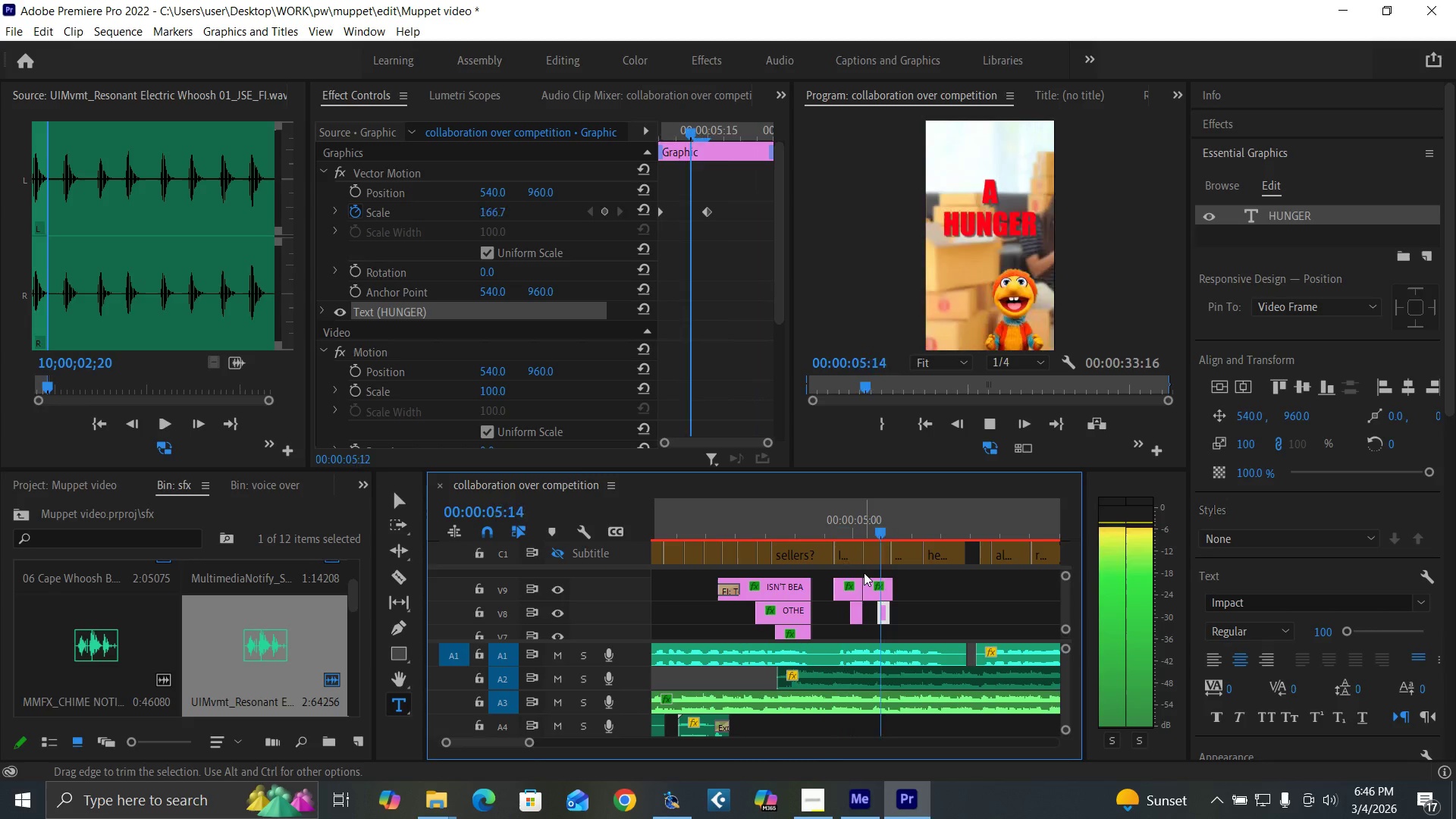 
key(Space)
 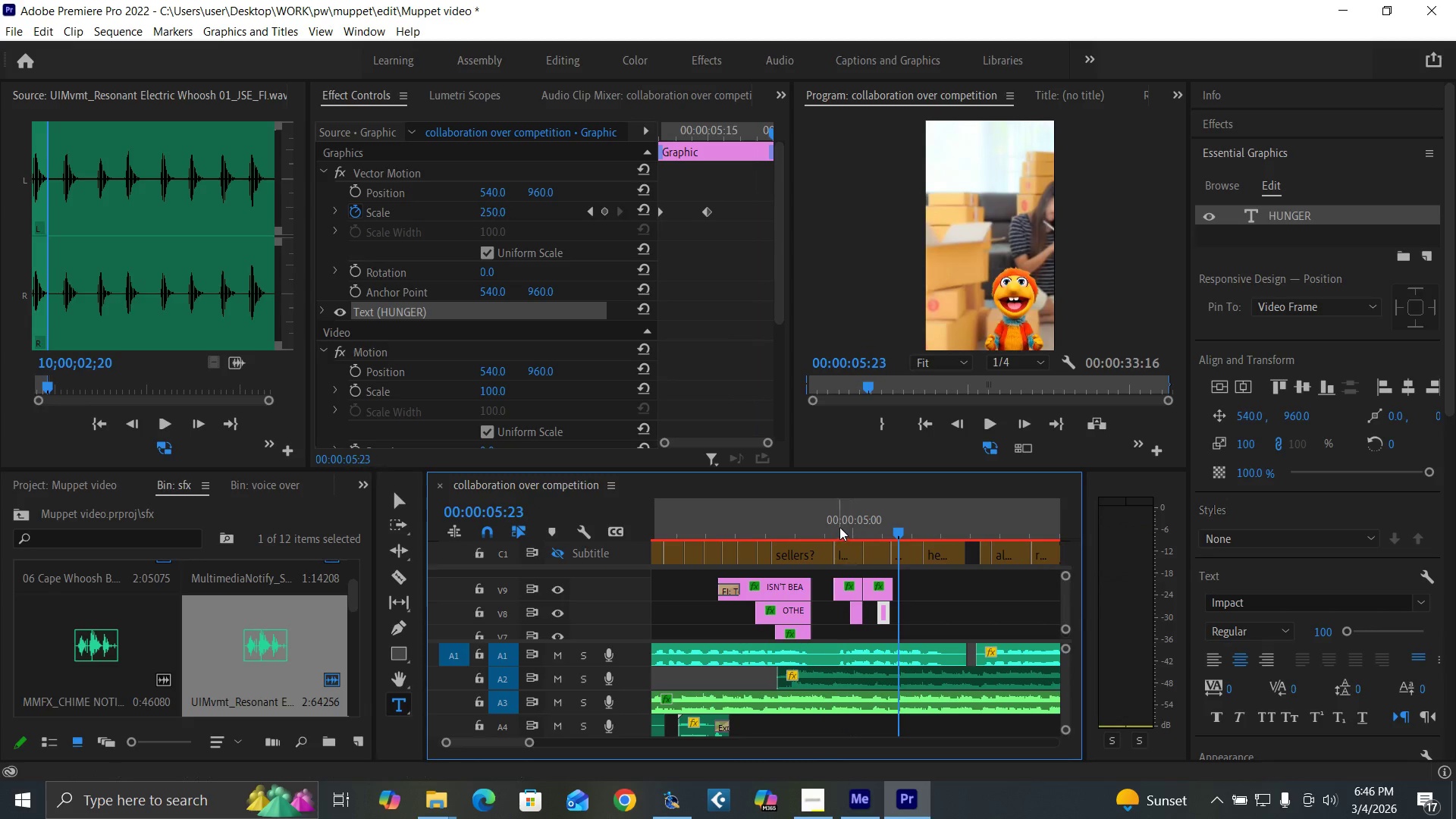 
left_click([839, 526])
 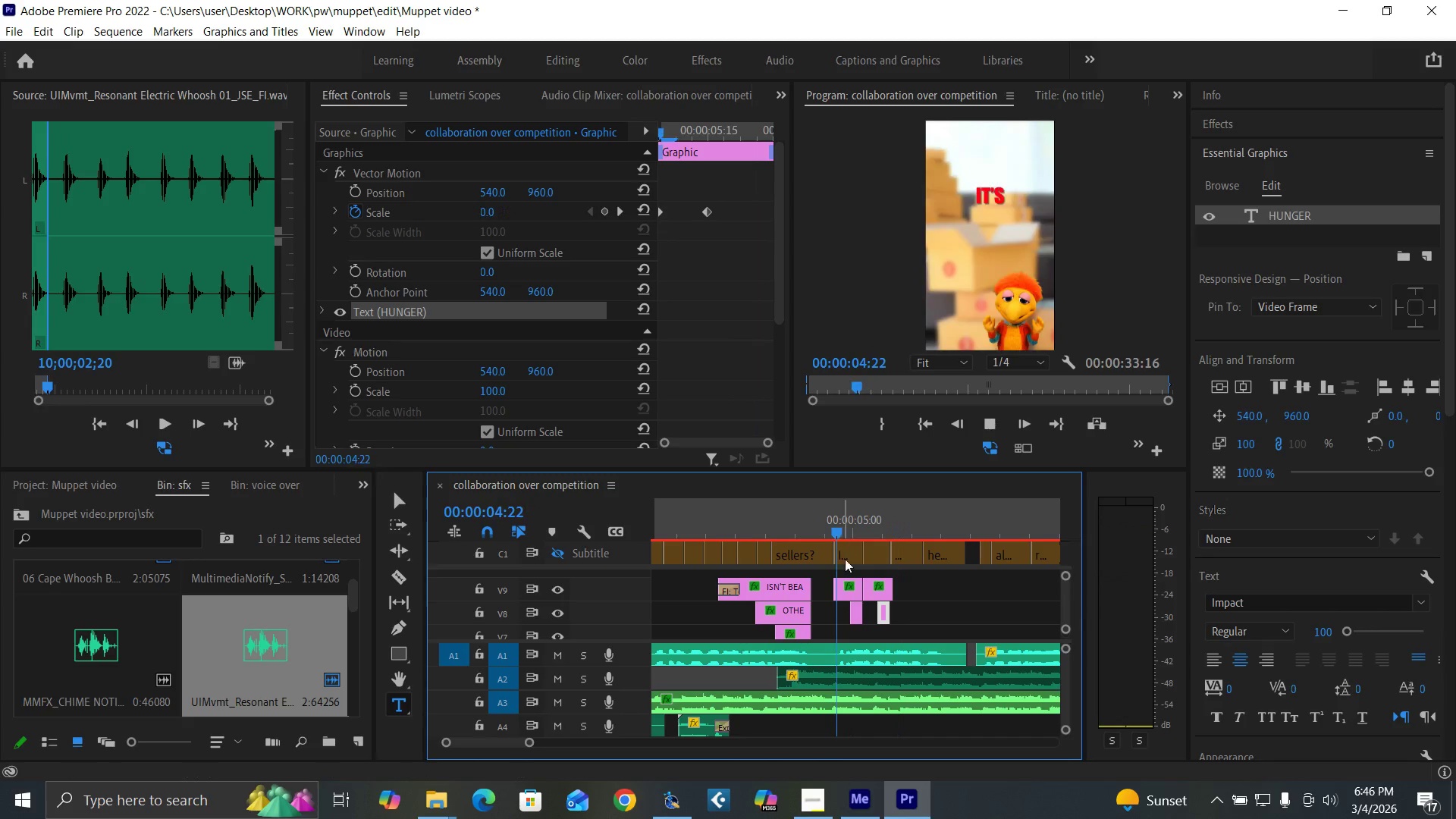 
key(Space)
 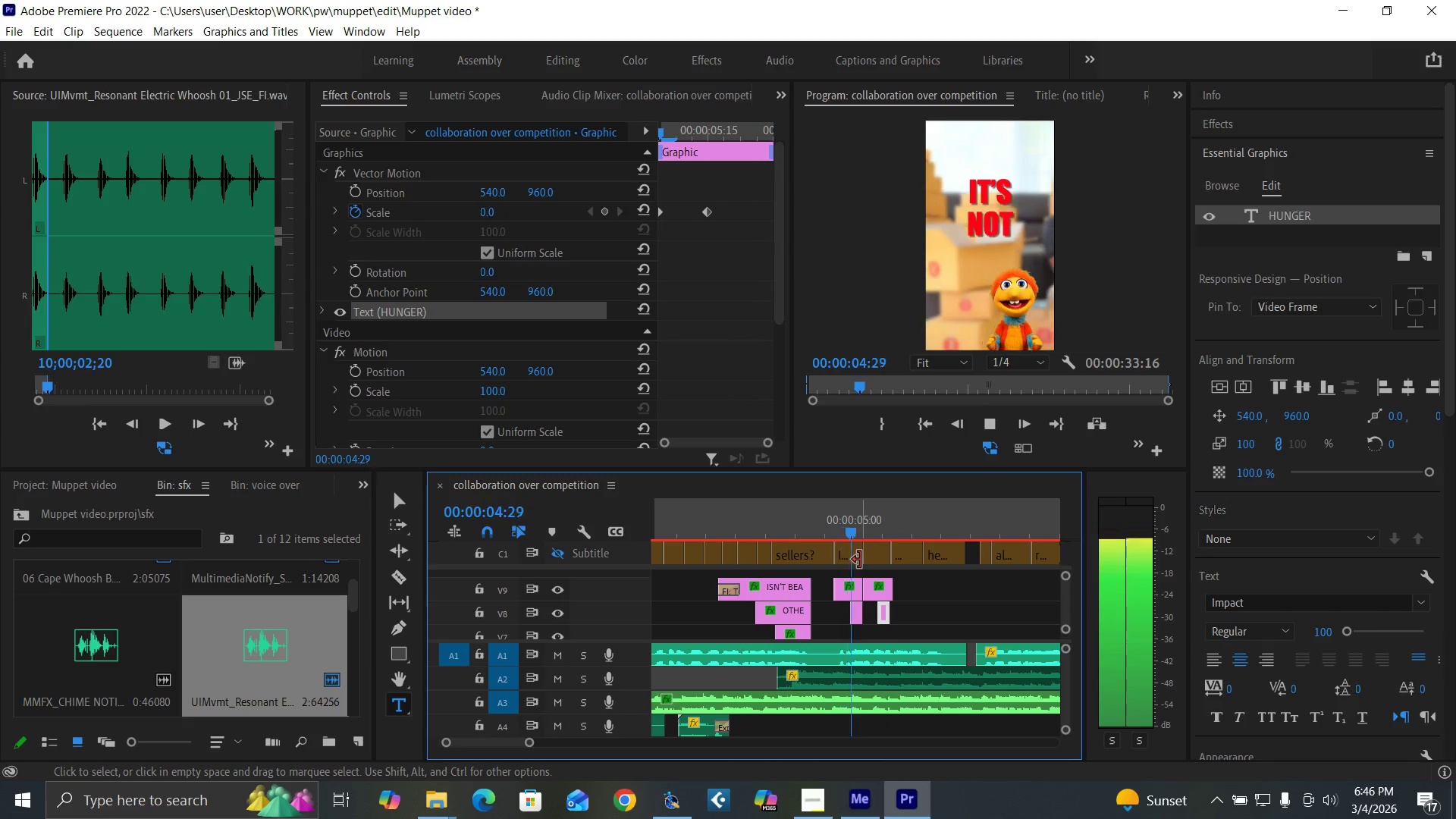 
key(Space)
 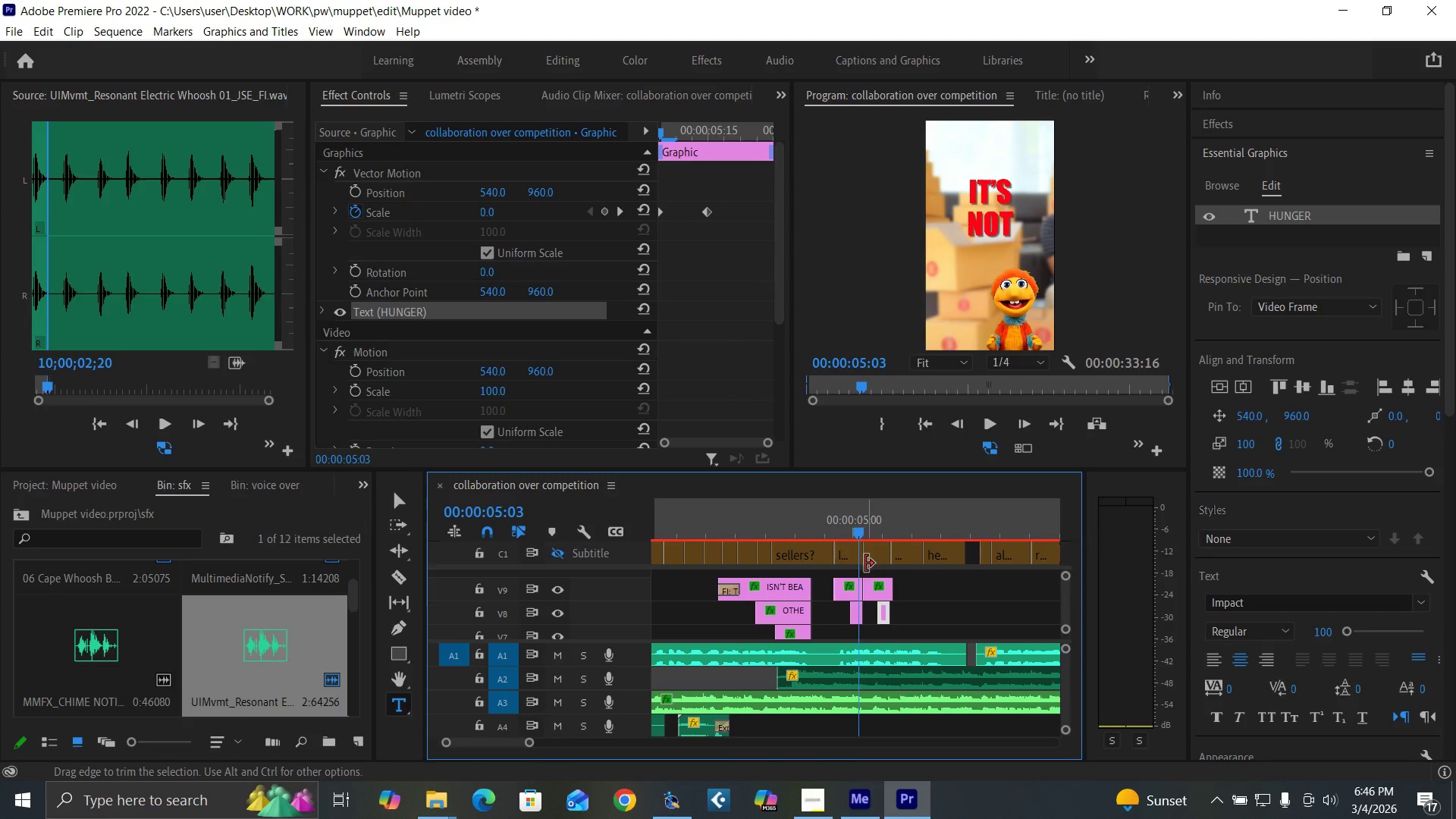 
key(Equal)
 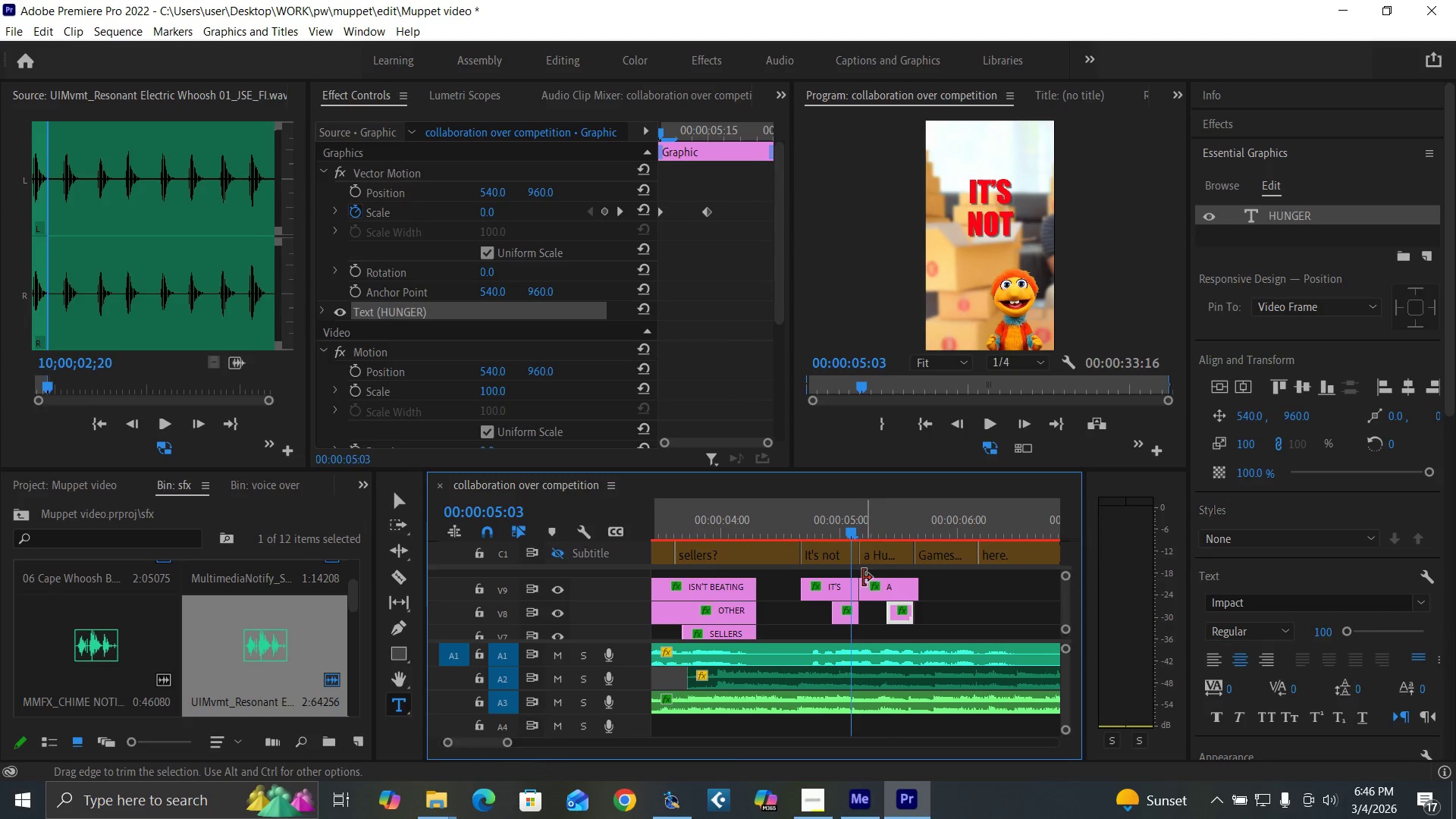 
key(Space)
 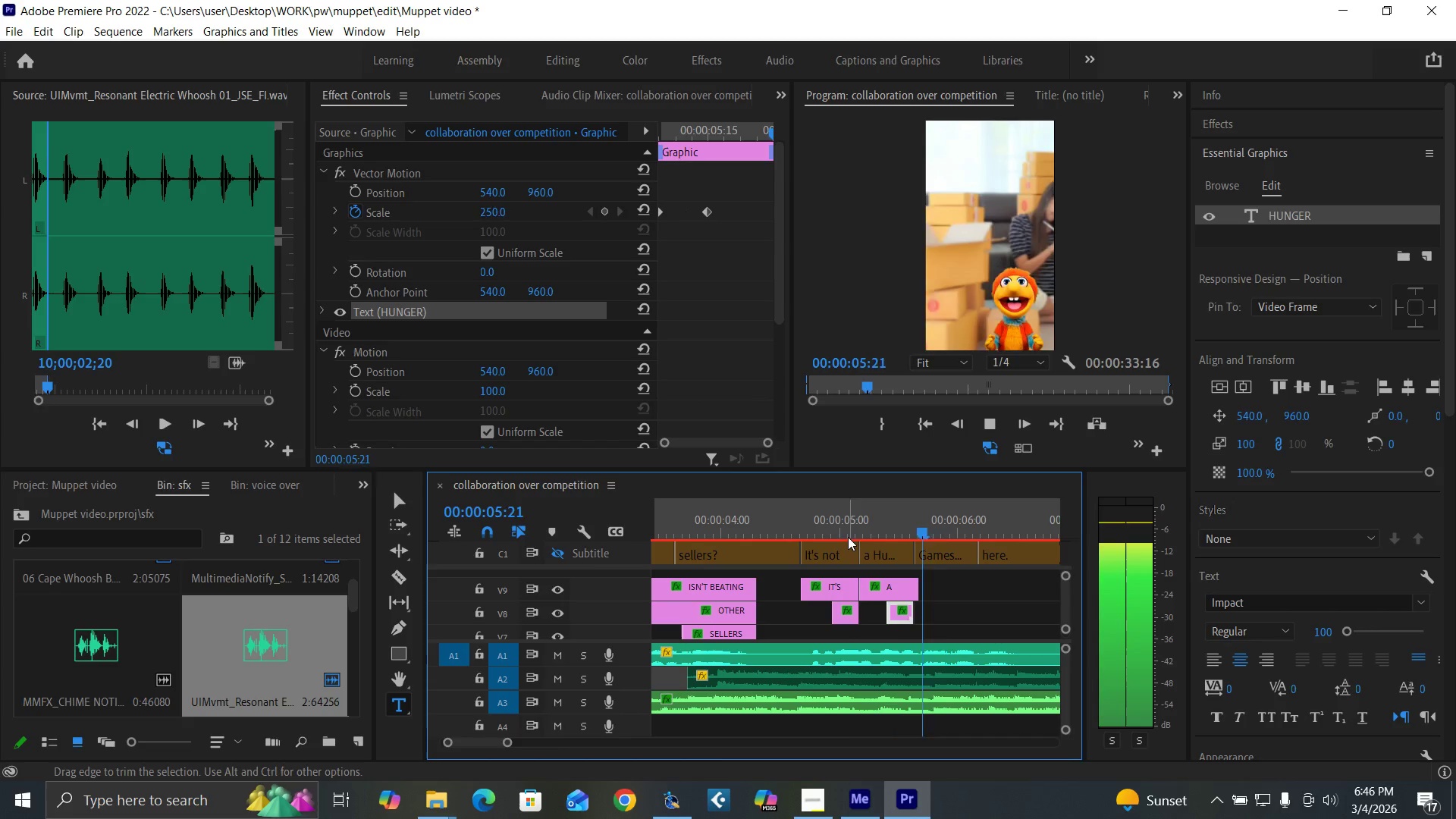 
left_click_drag(start_coordinate=[848, 536], to_coordinate=[854, 541])
 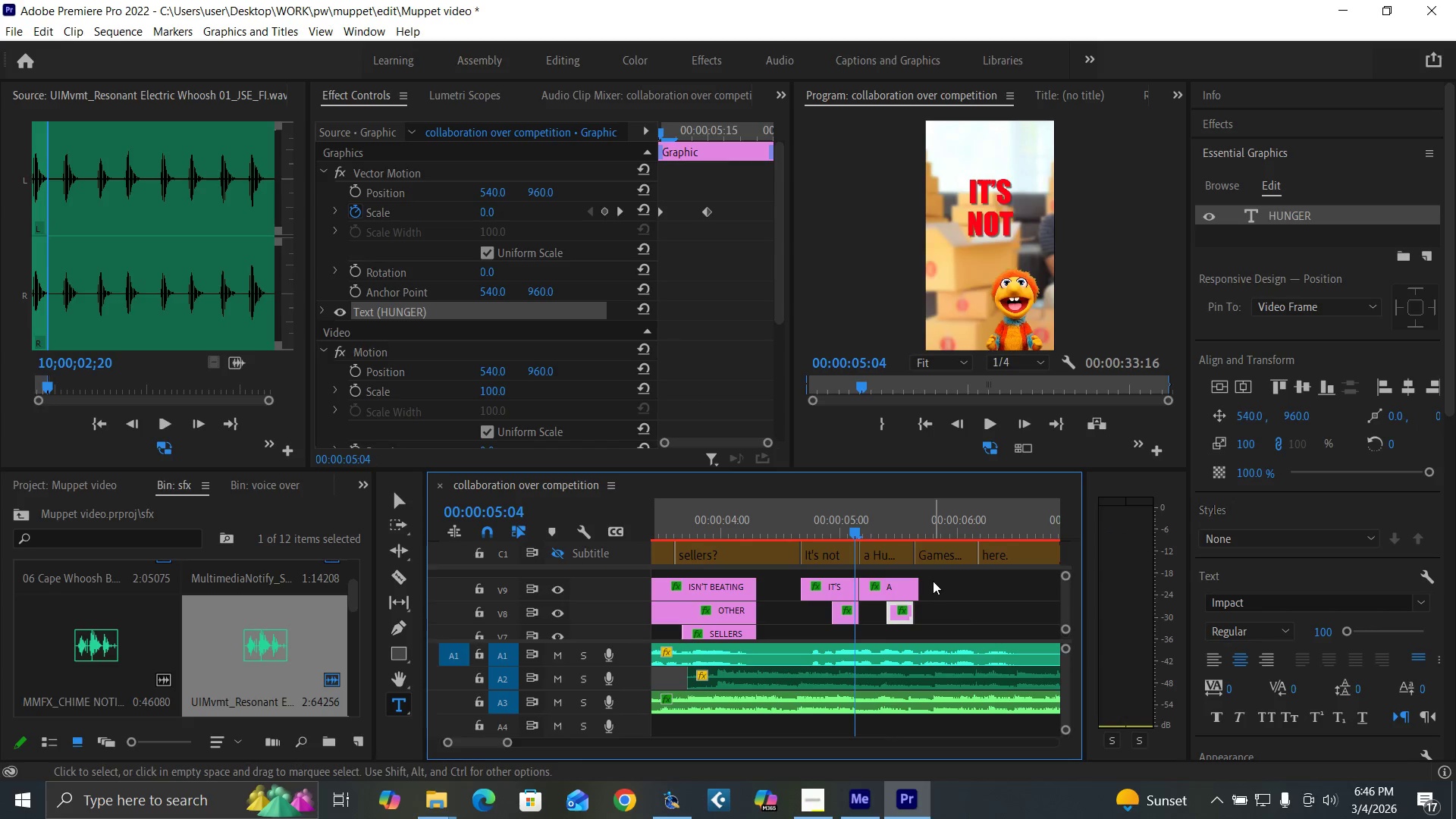 
left_click_drag(start_coordinate=[933, 581], to_coordinate=[906, 607])
 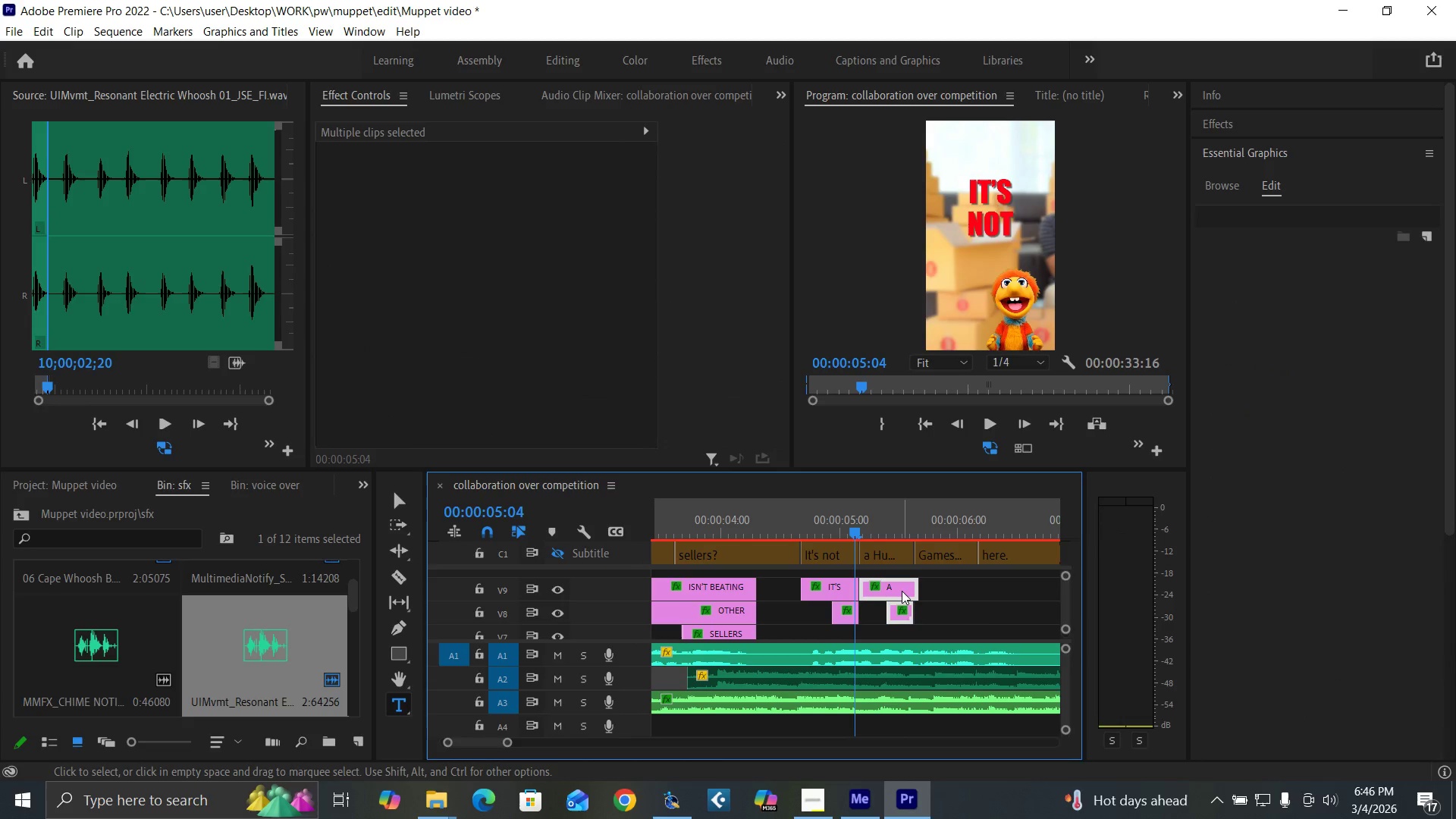 
left_click_drag(start_coordinate=[902, 591], to_coordinate=[896, 591])
 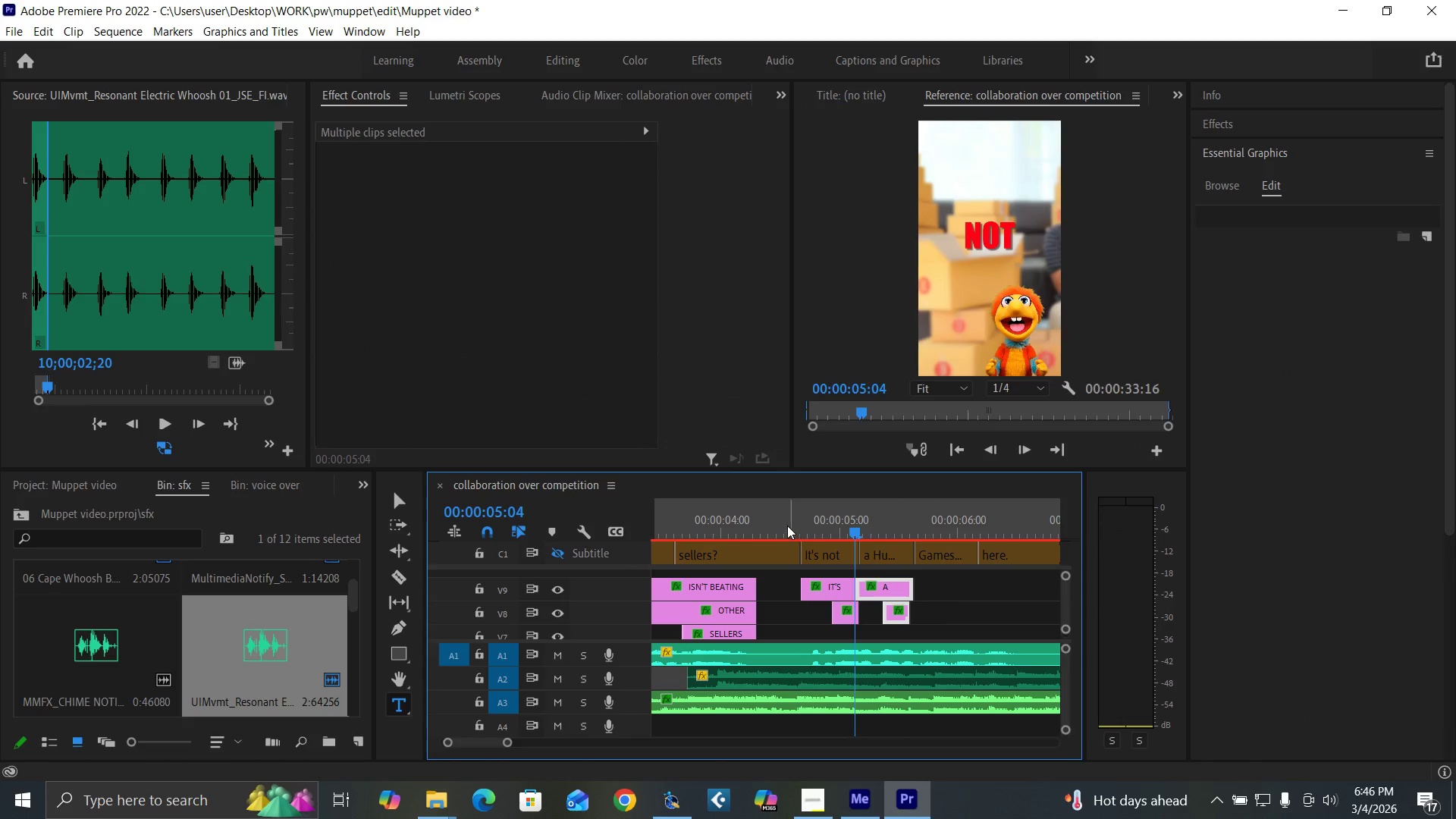 
left_click([787, 525])
 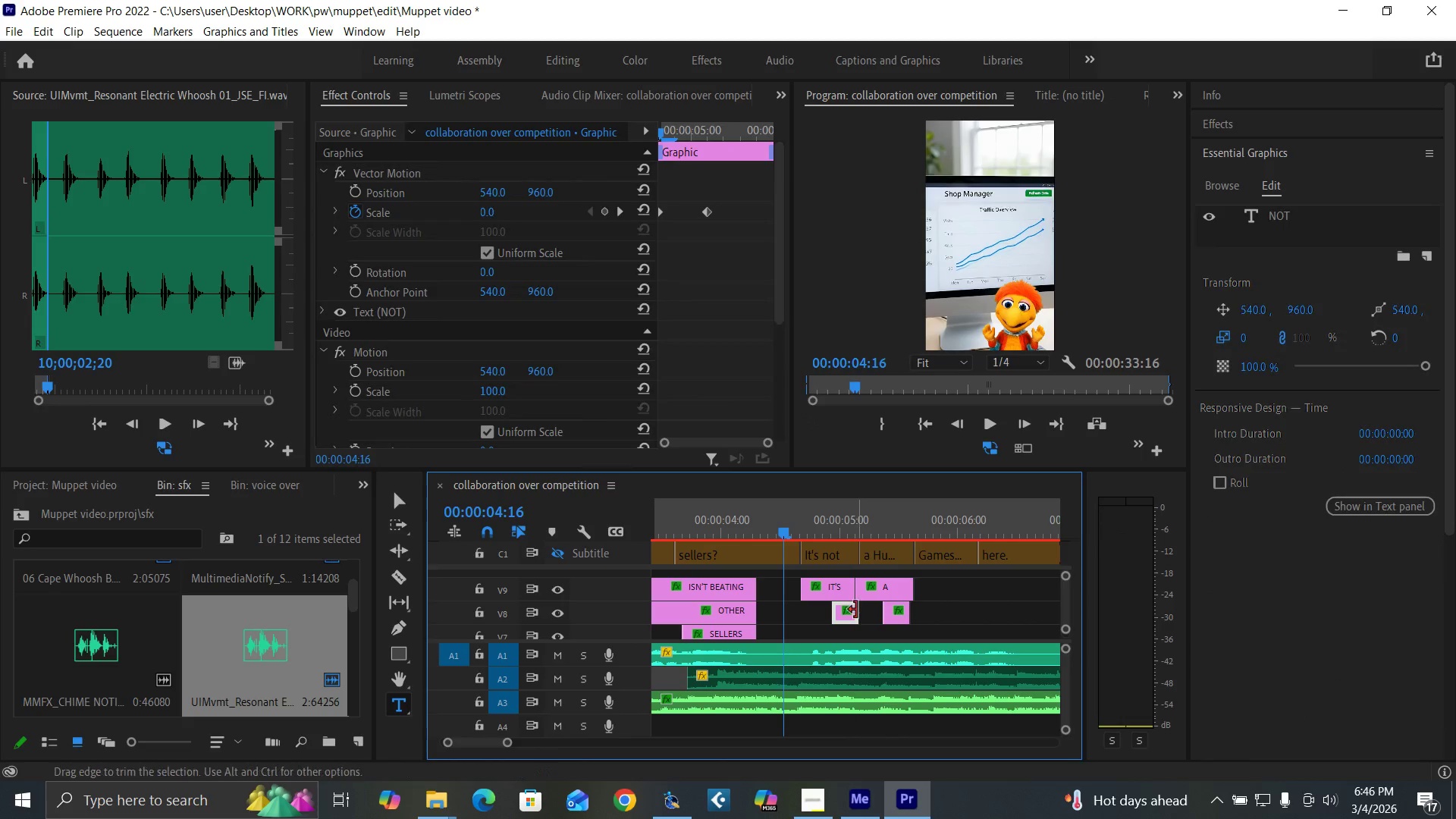 
left_click_drag(start_coordinate=[856, 610], to_coordinate=[852, 610])
 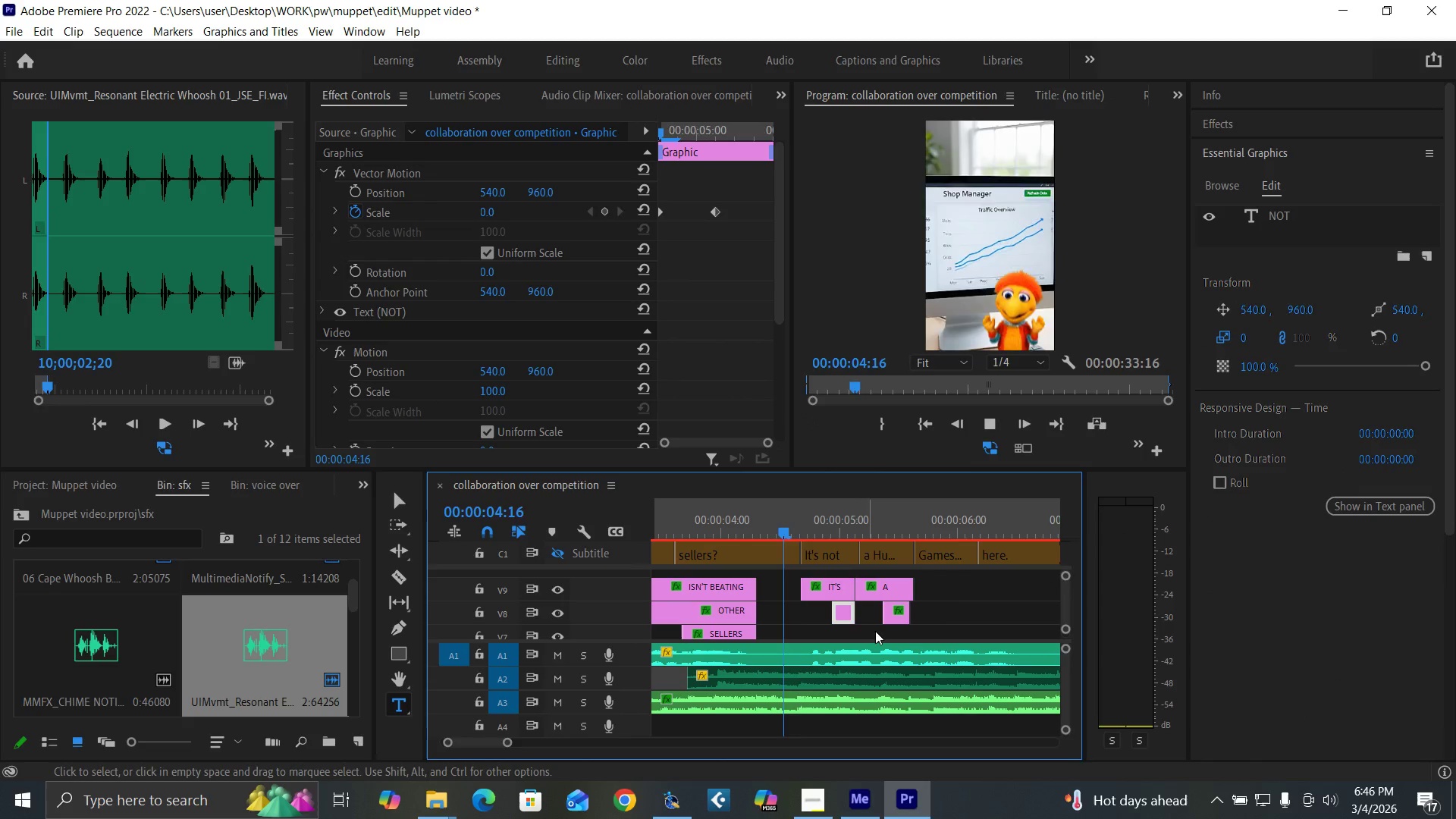 
key(Space)
 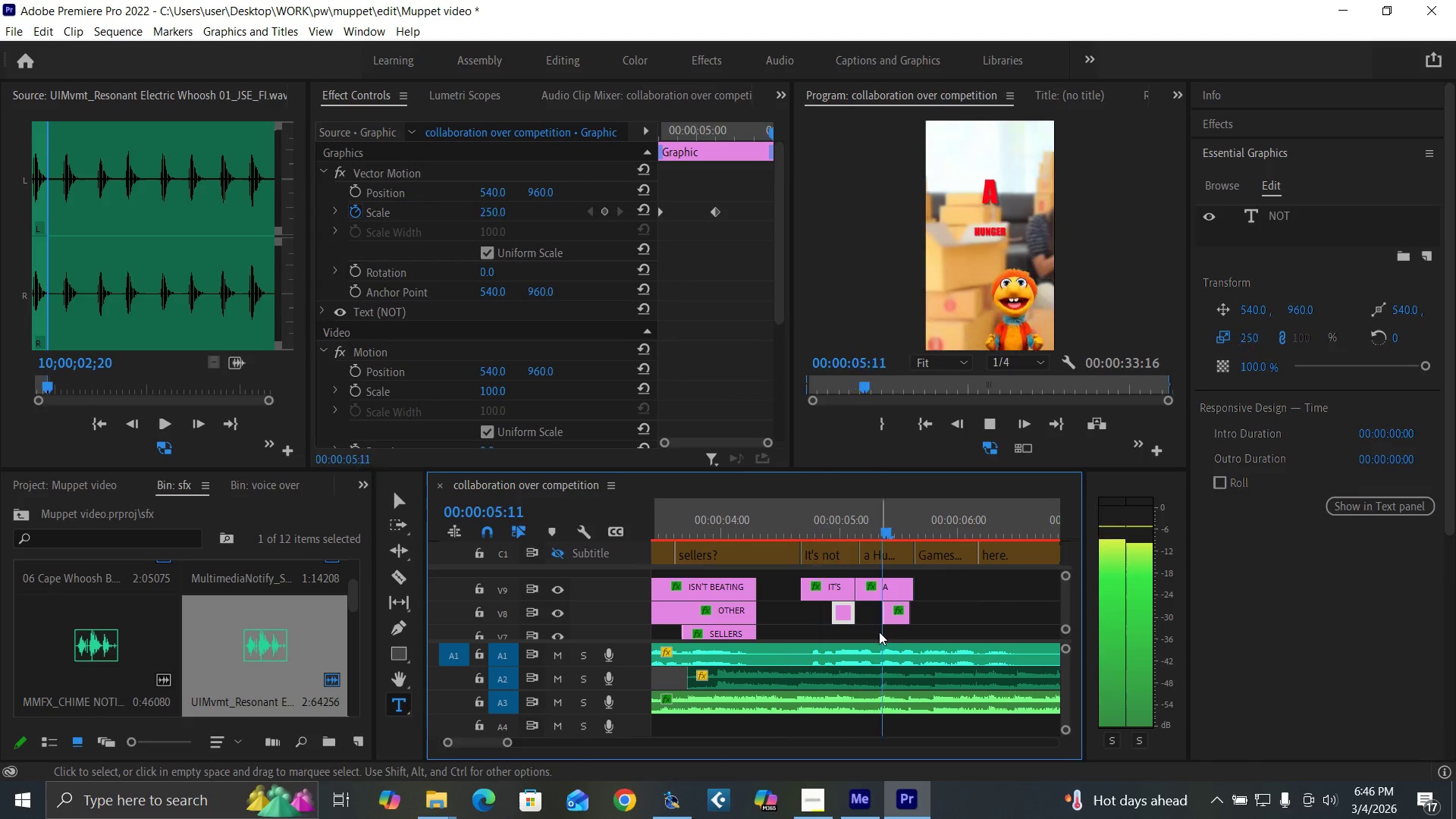 
key(Space)
 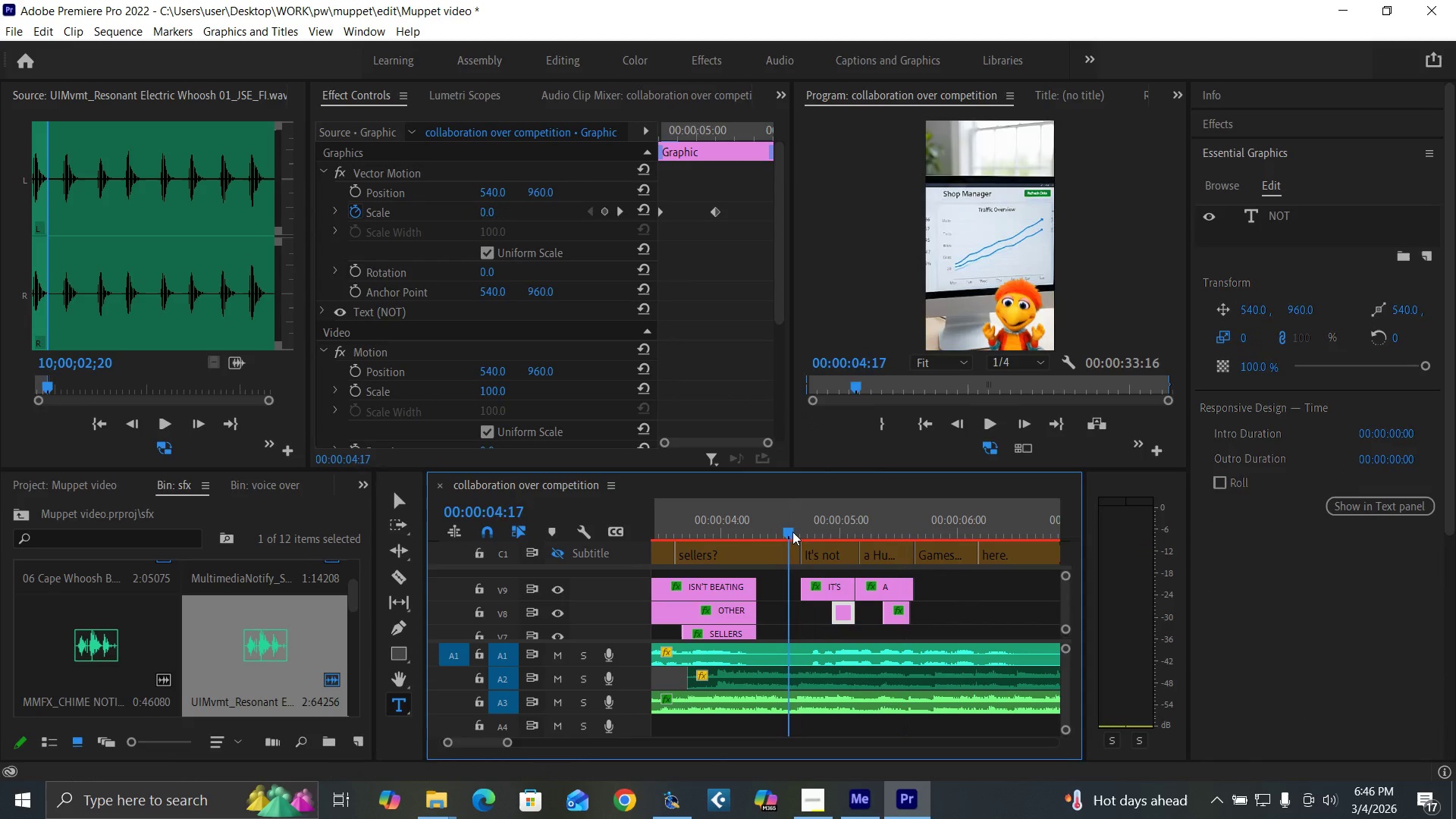 
key(Space)
 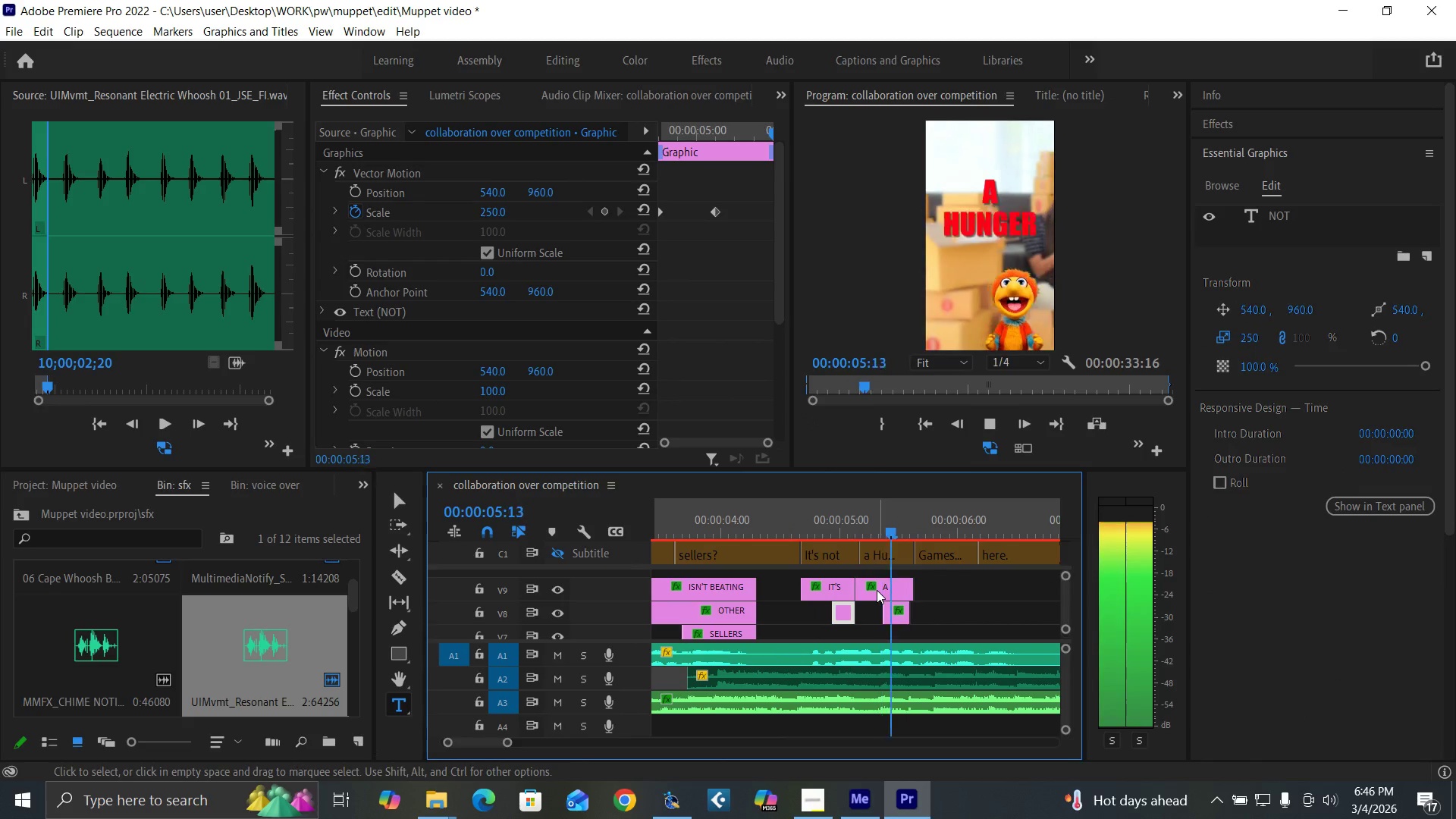 
key(Space)
 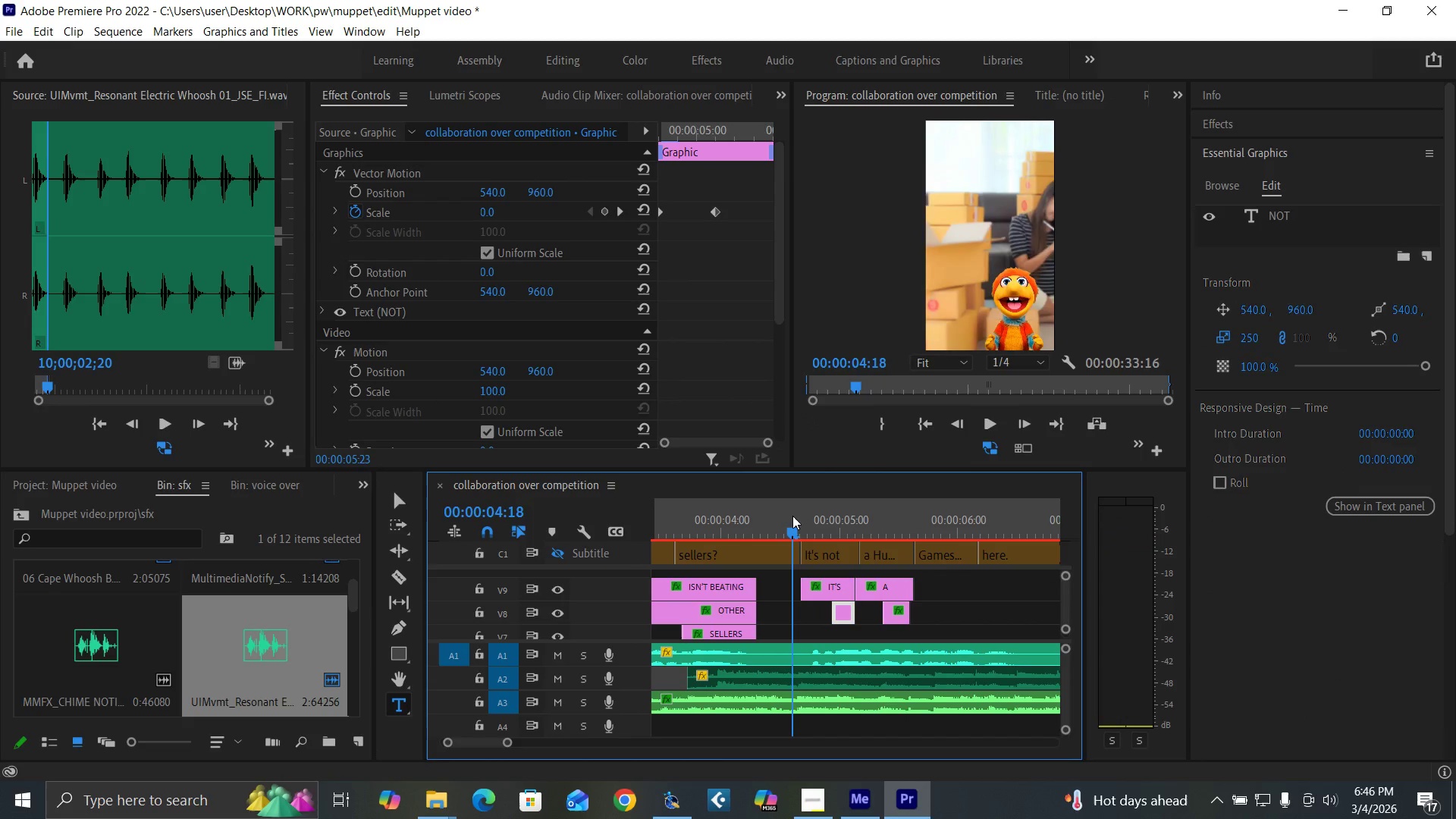 
left_click([792, 516])
 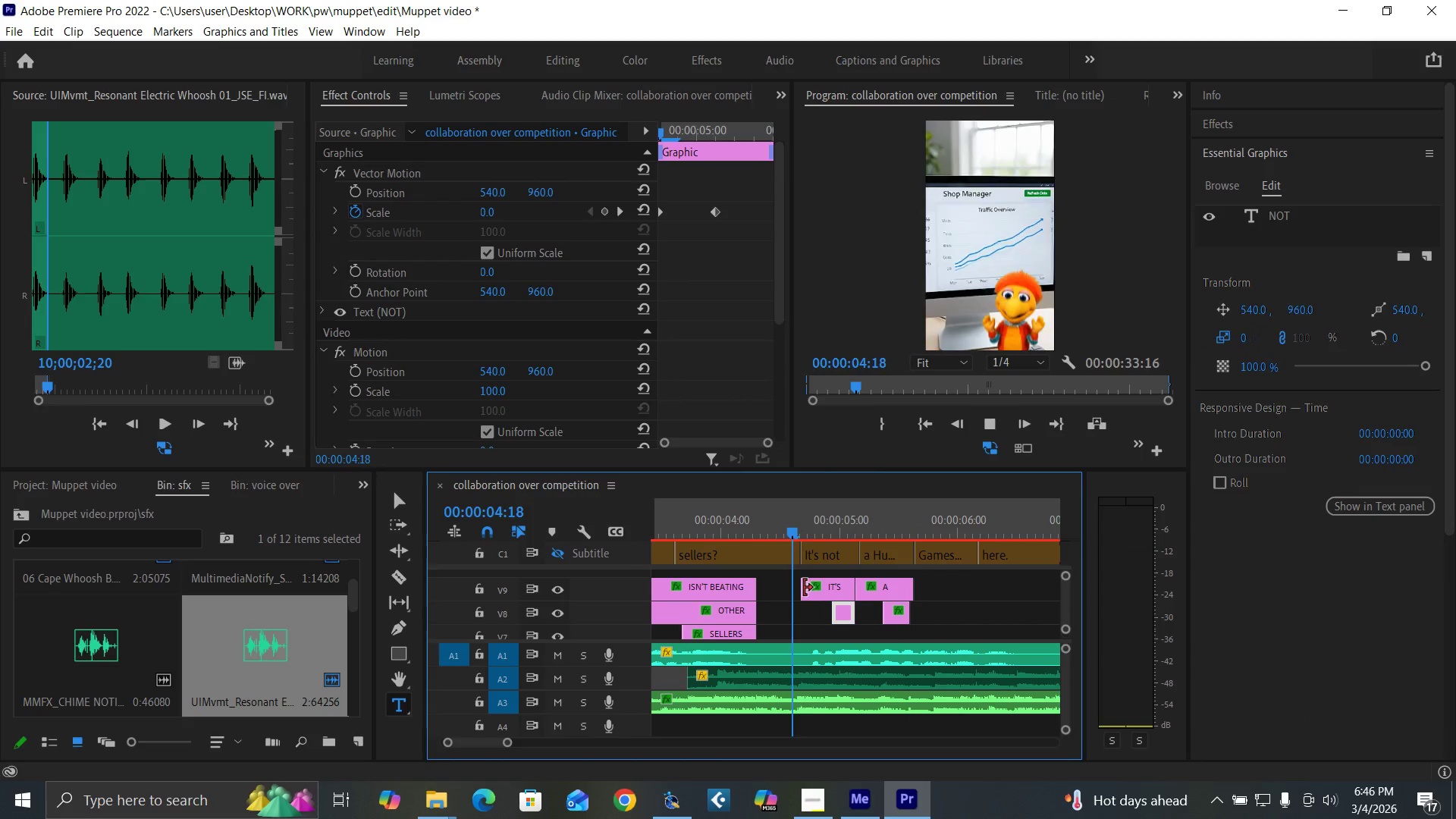 
key(Space)
 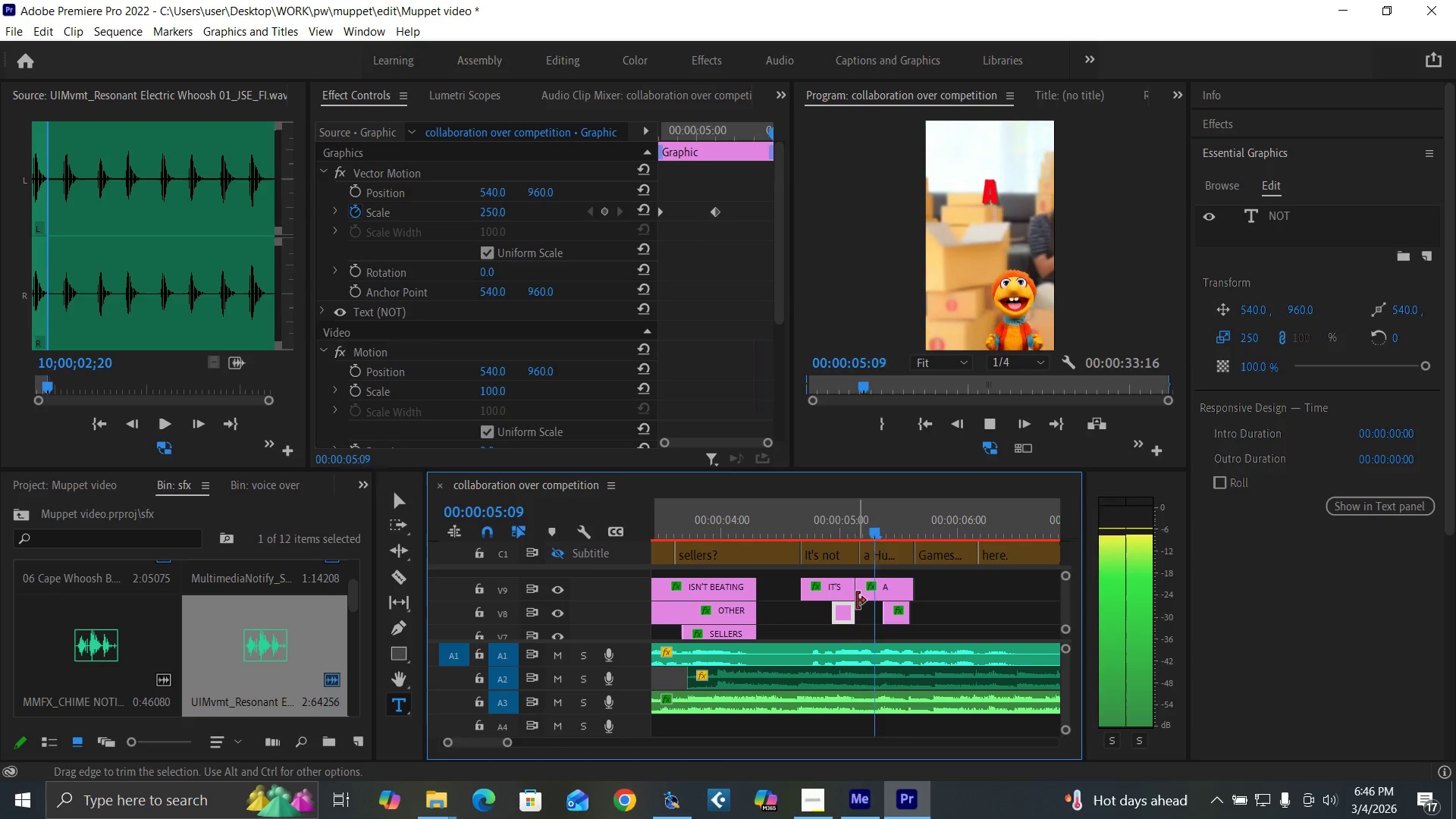 
key(Space)
 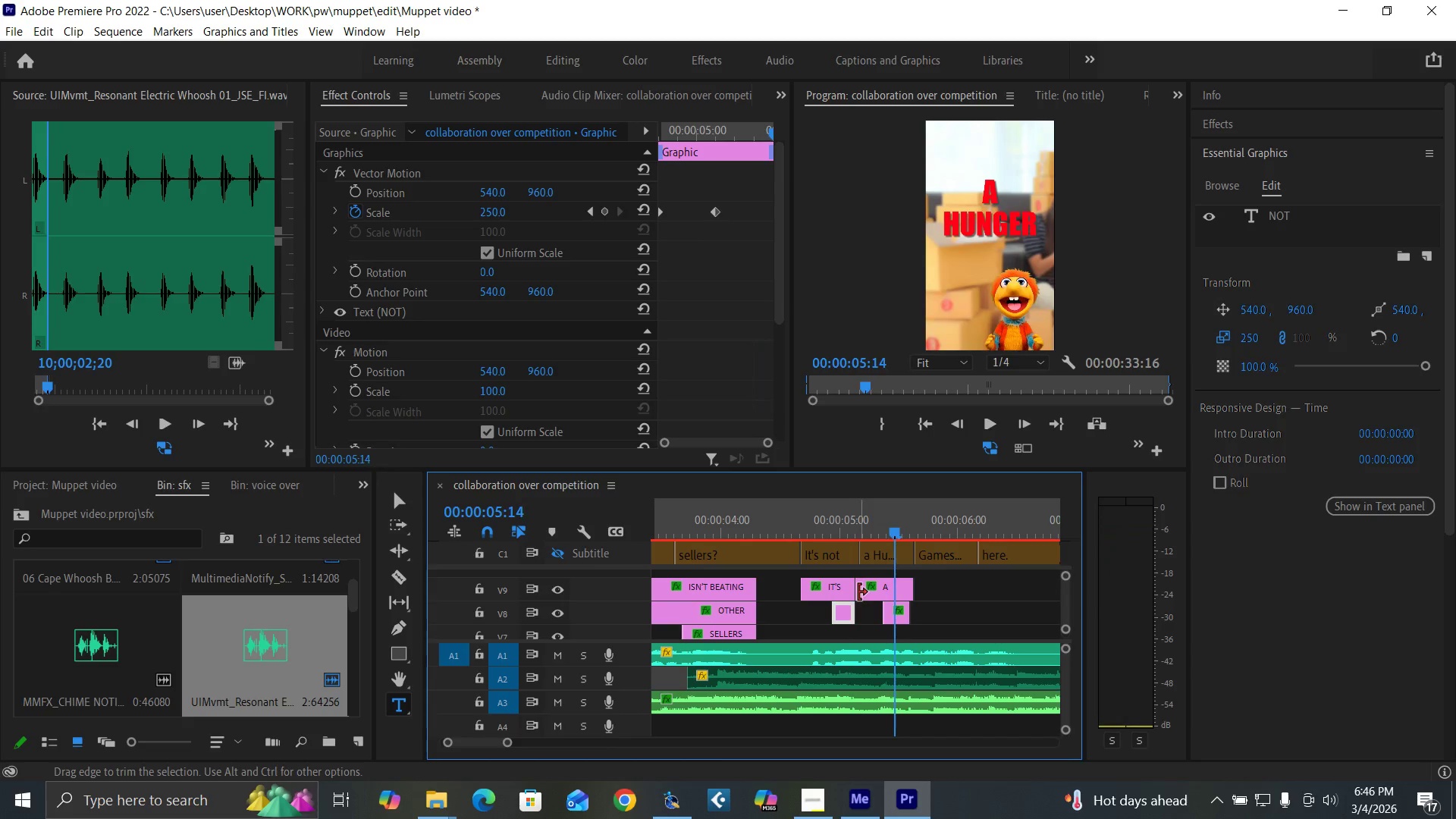 
key(Space)
 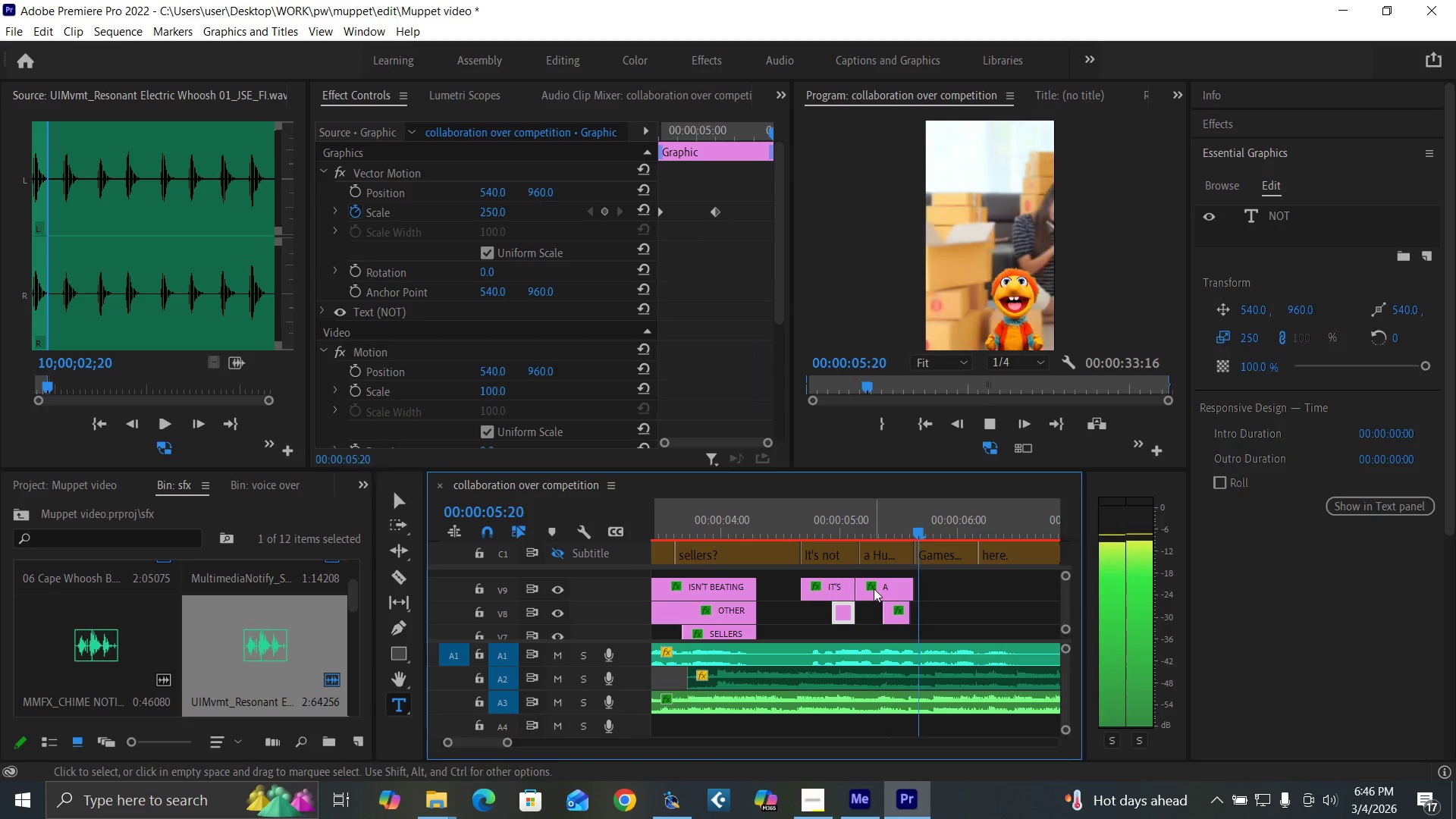 
key(Space)
 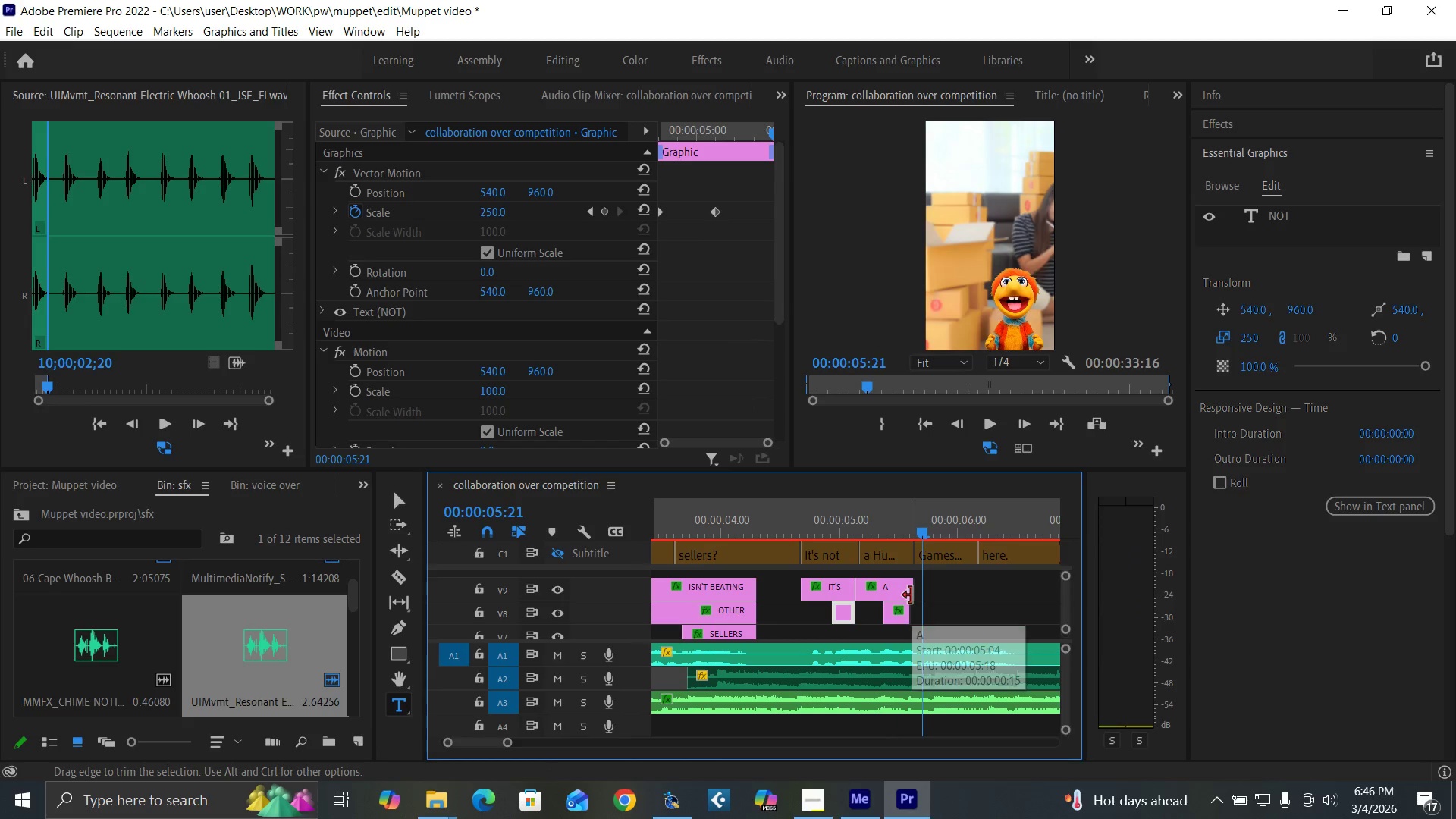 
left_click_drag(start_coordinate=[911, 595], to_coordinate=[907, 594])
 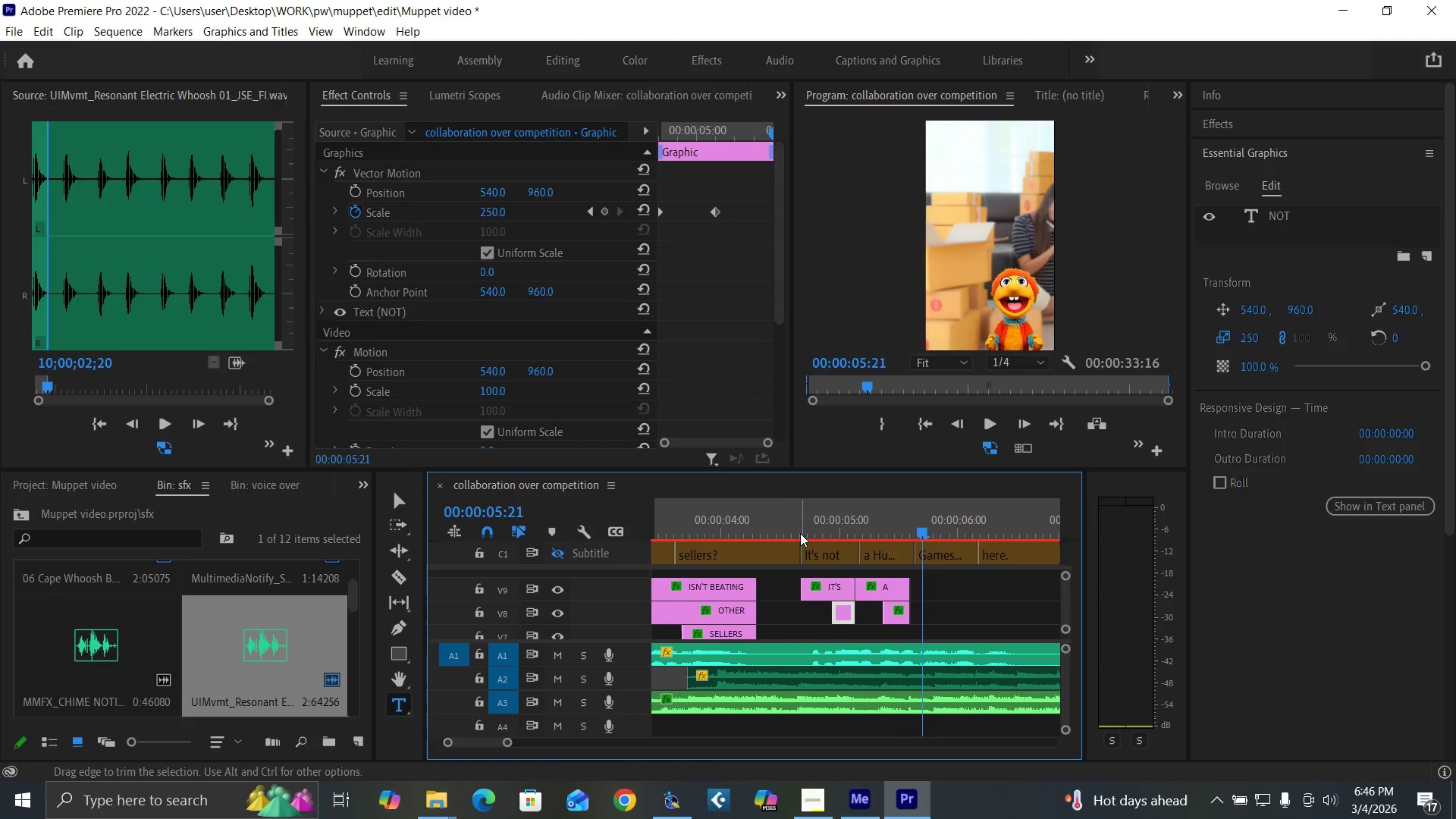 
left_click([797, 529])
 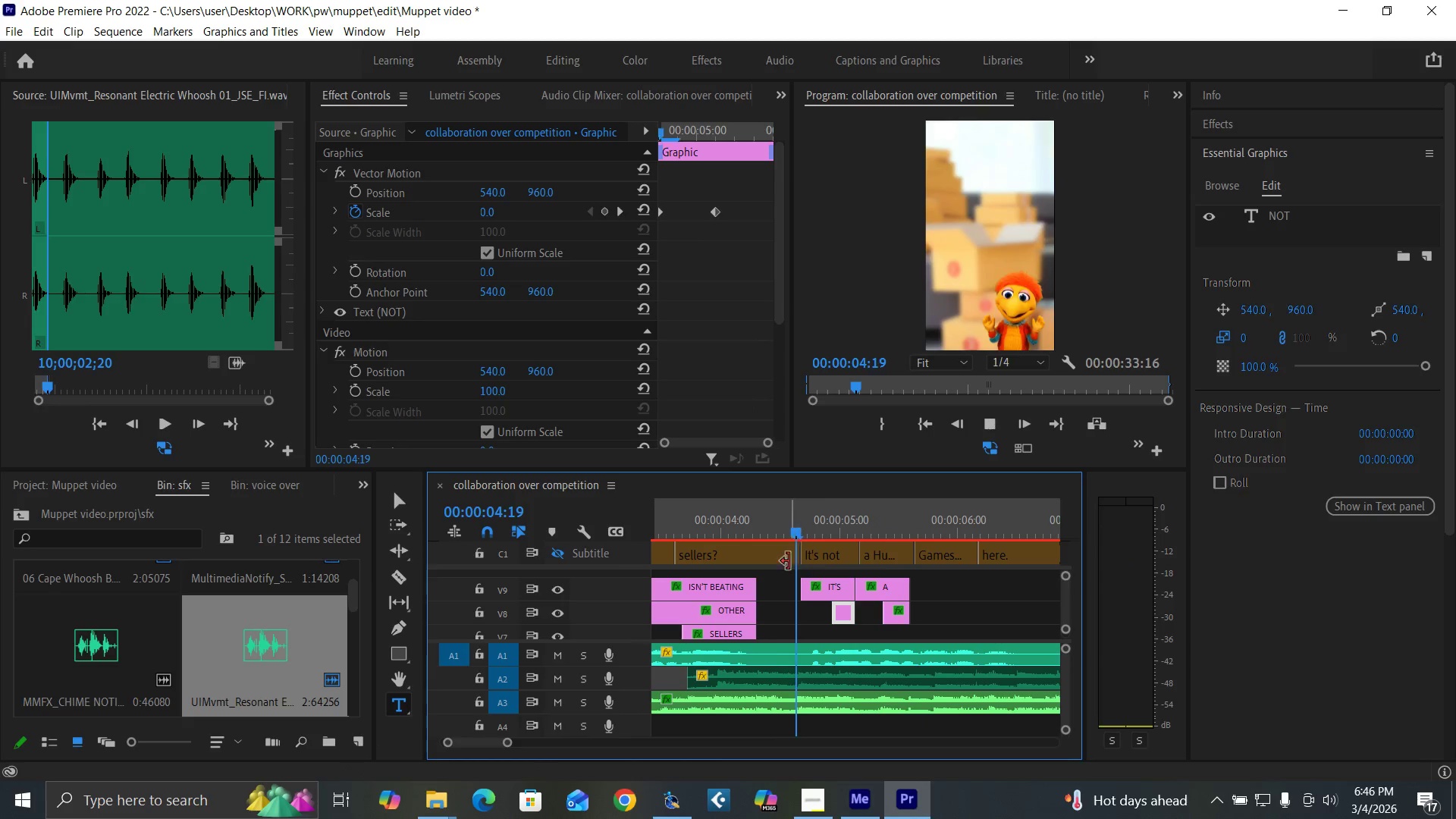 
key(Space)
 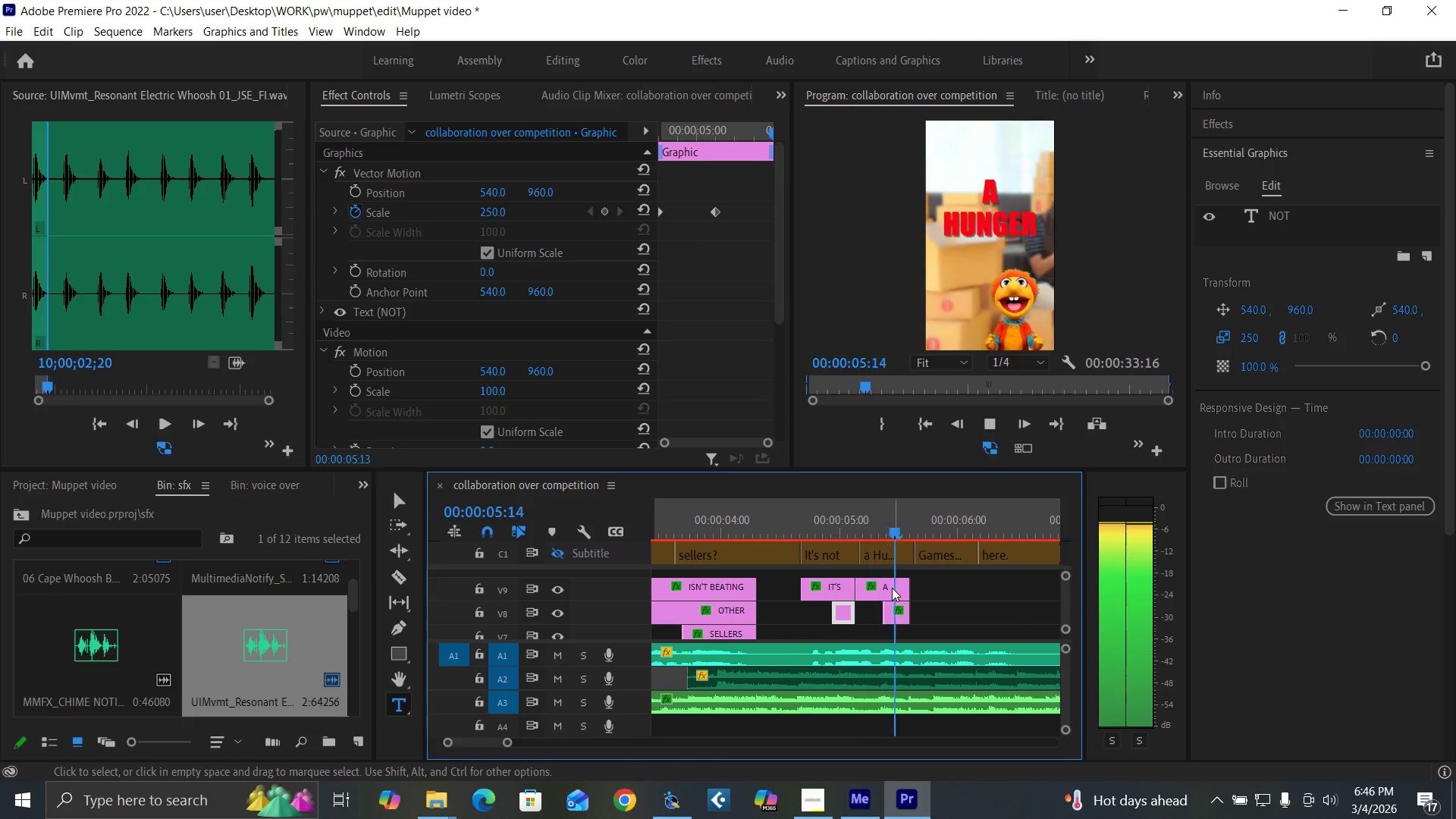 
key(Space)
 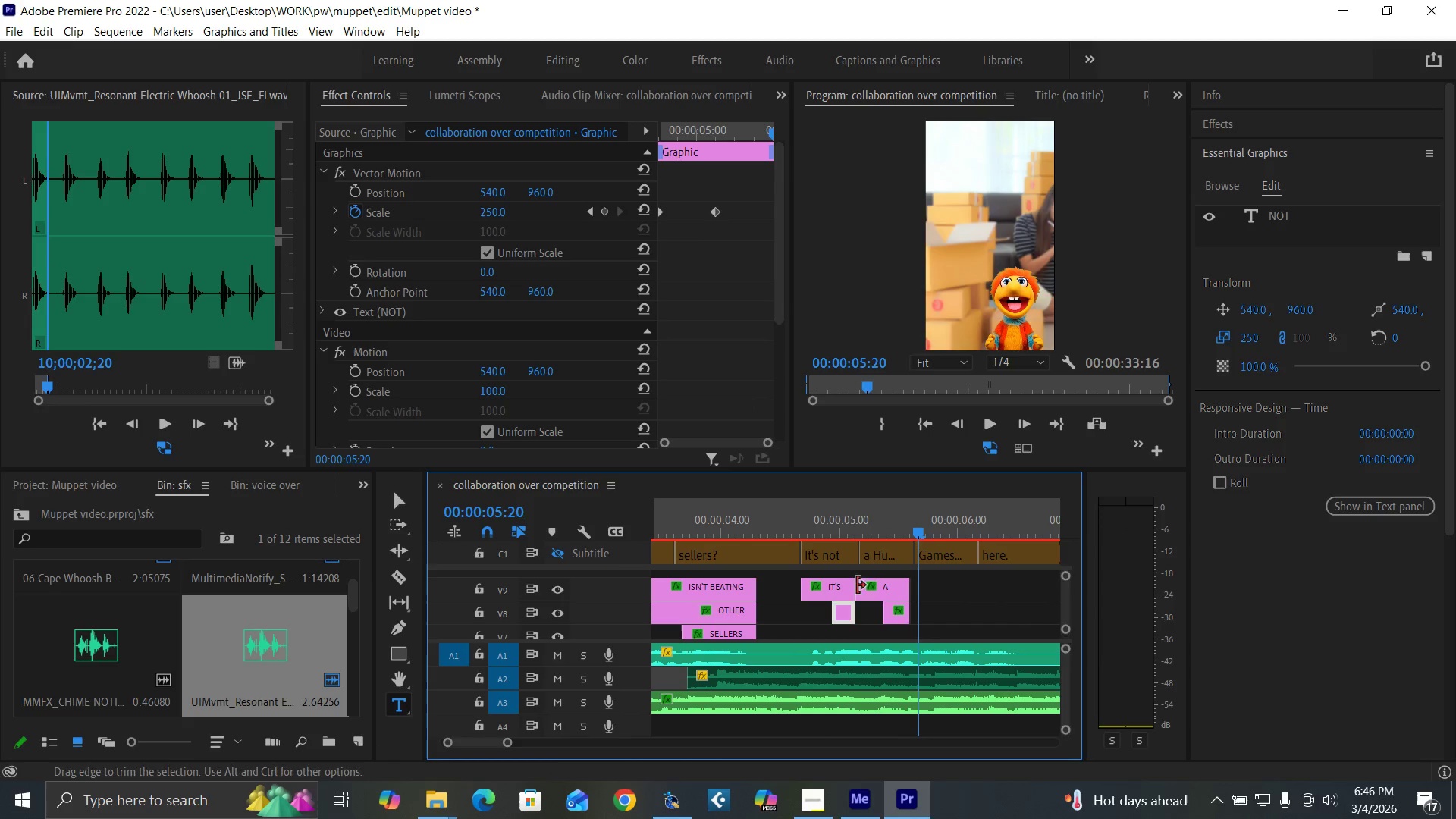 
left_click([887, 593])
 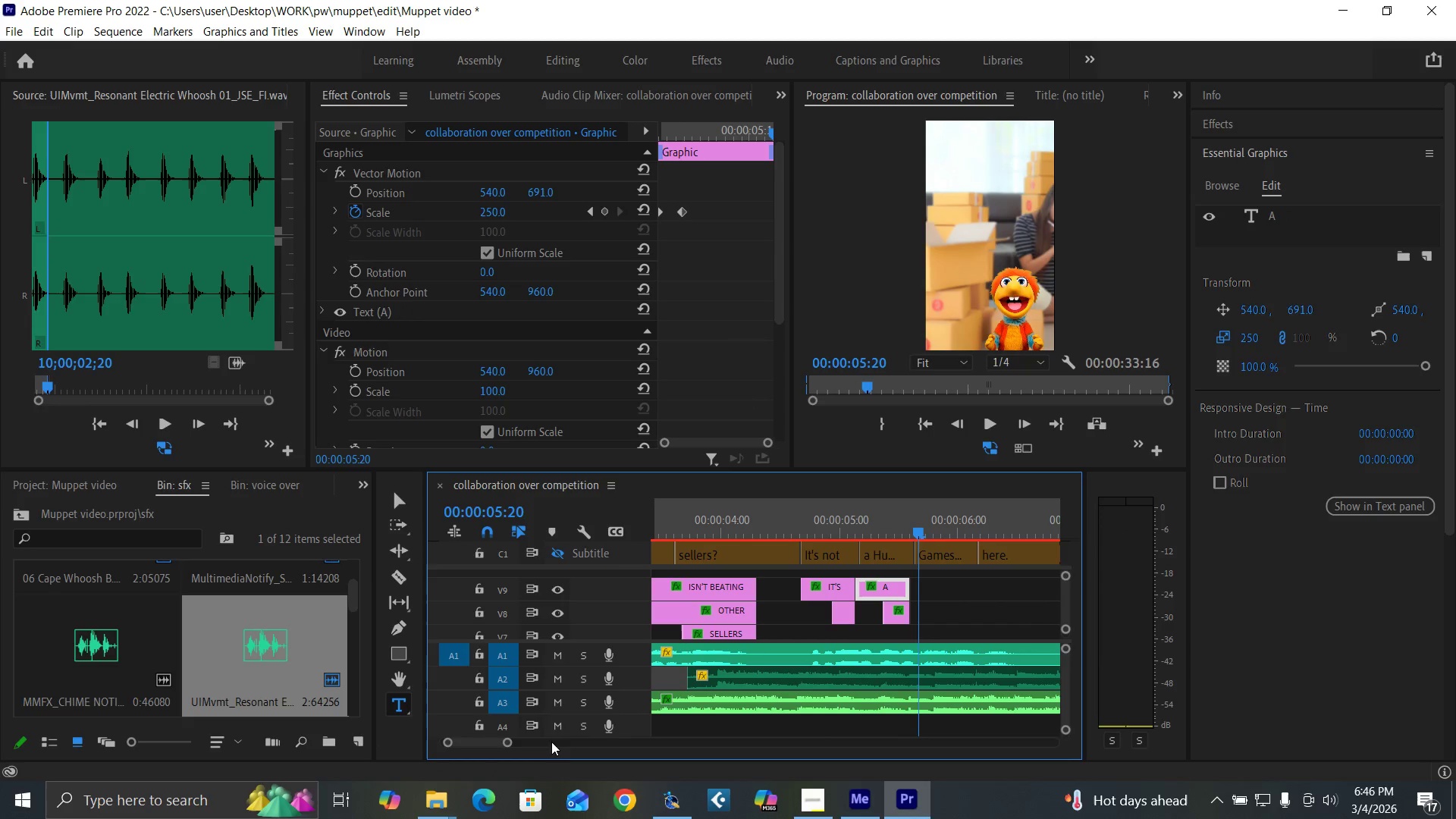 
key(Space)
 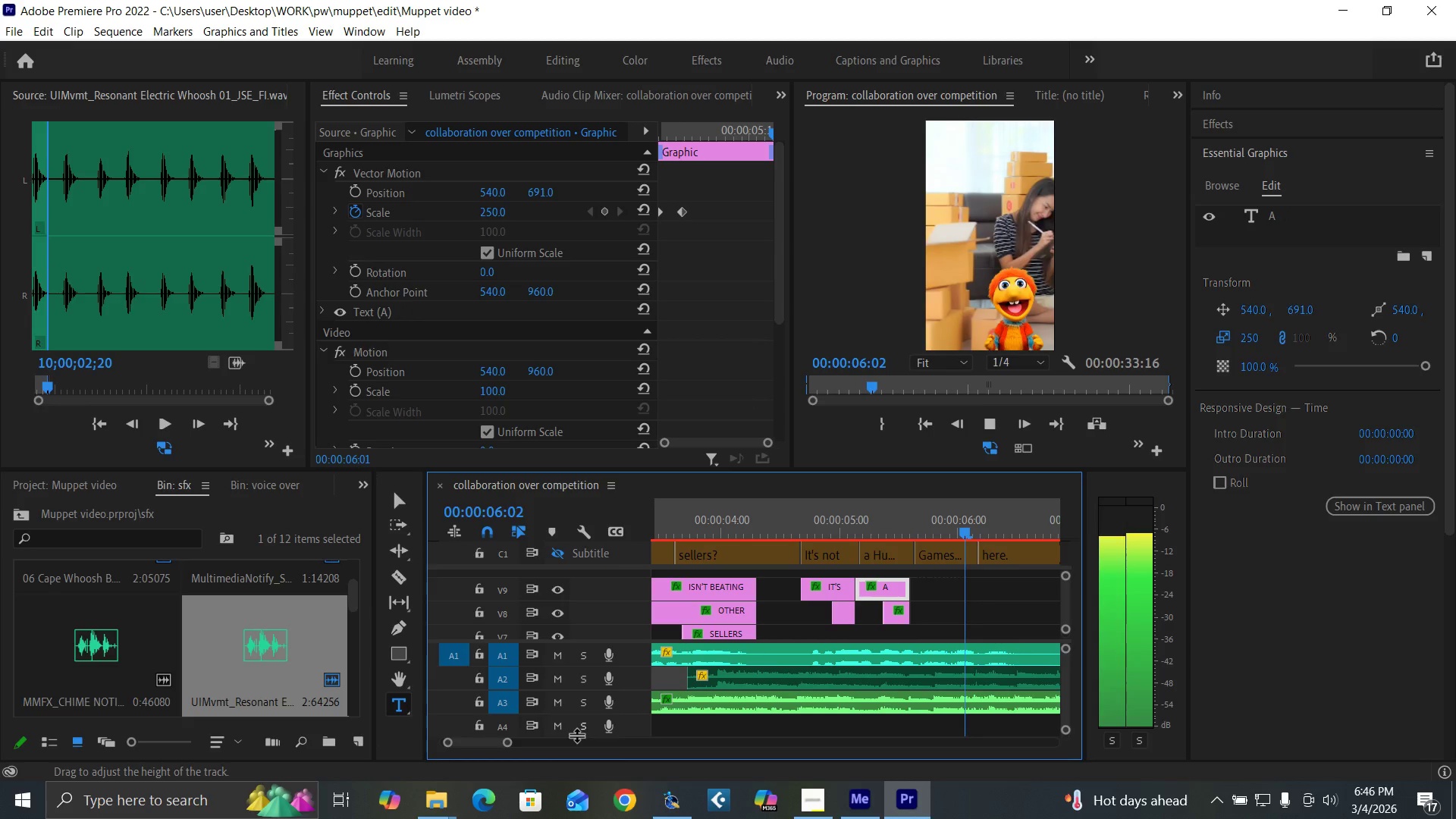 
key(Space)
 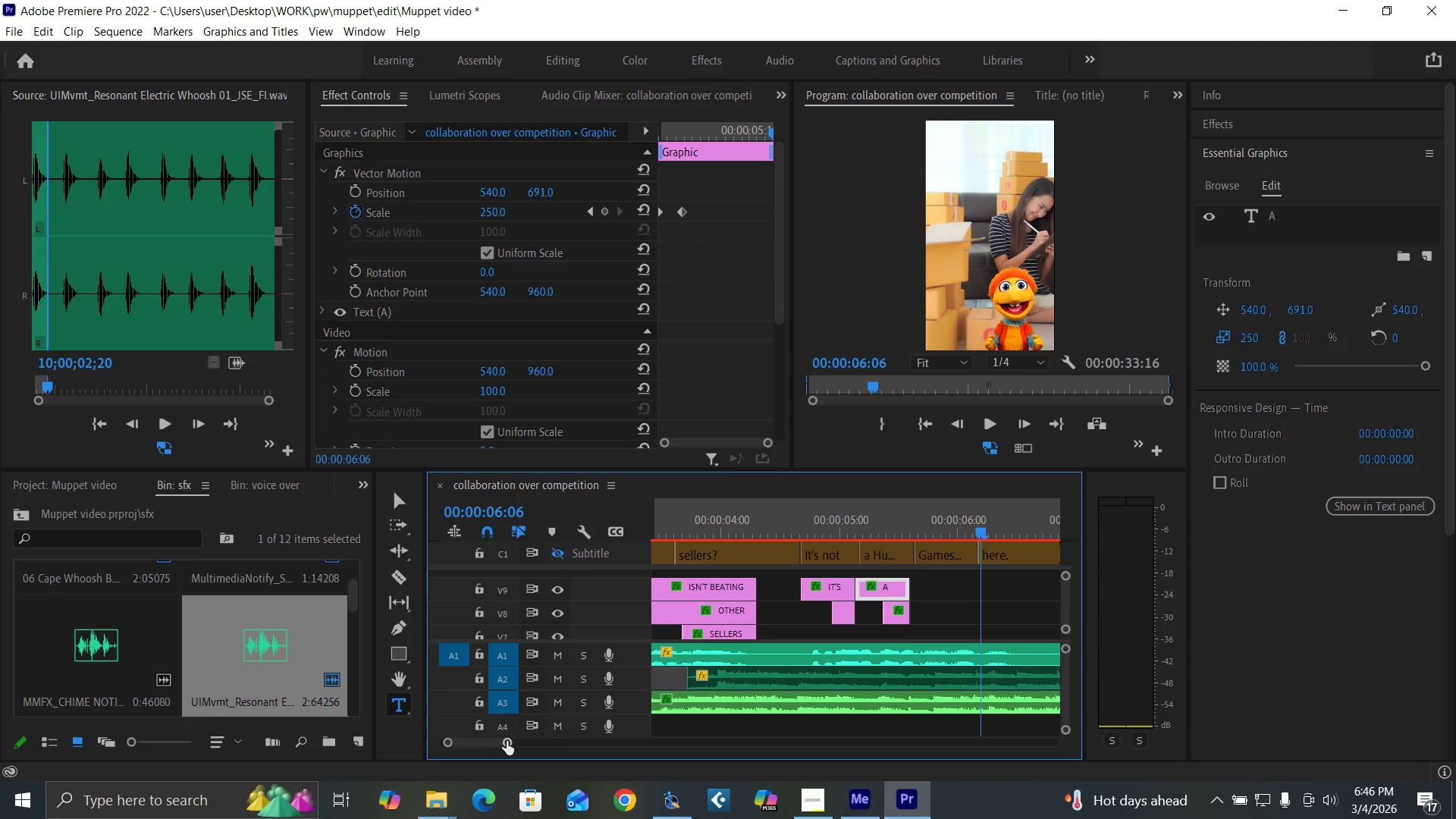 
left_click_drag(start_coordinate=[507, 741], to_coordinate=[523, 744])
 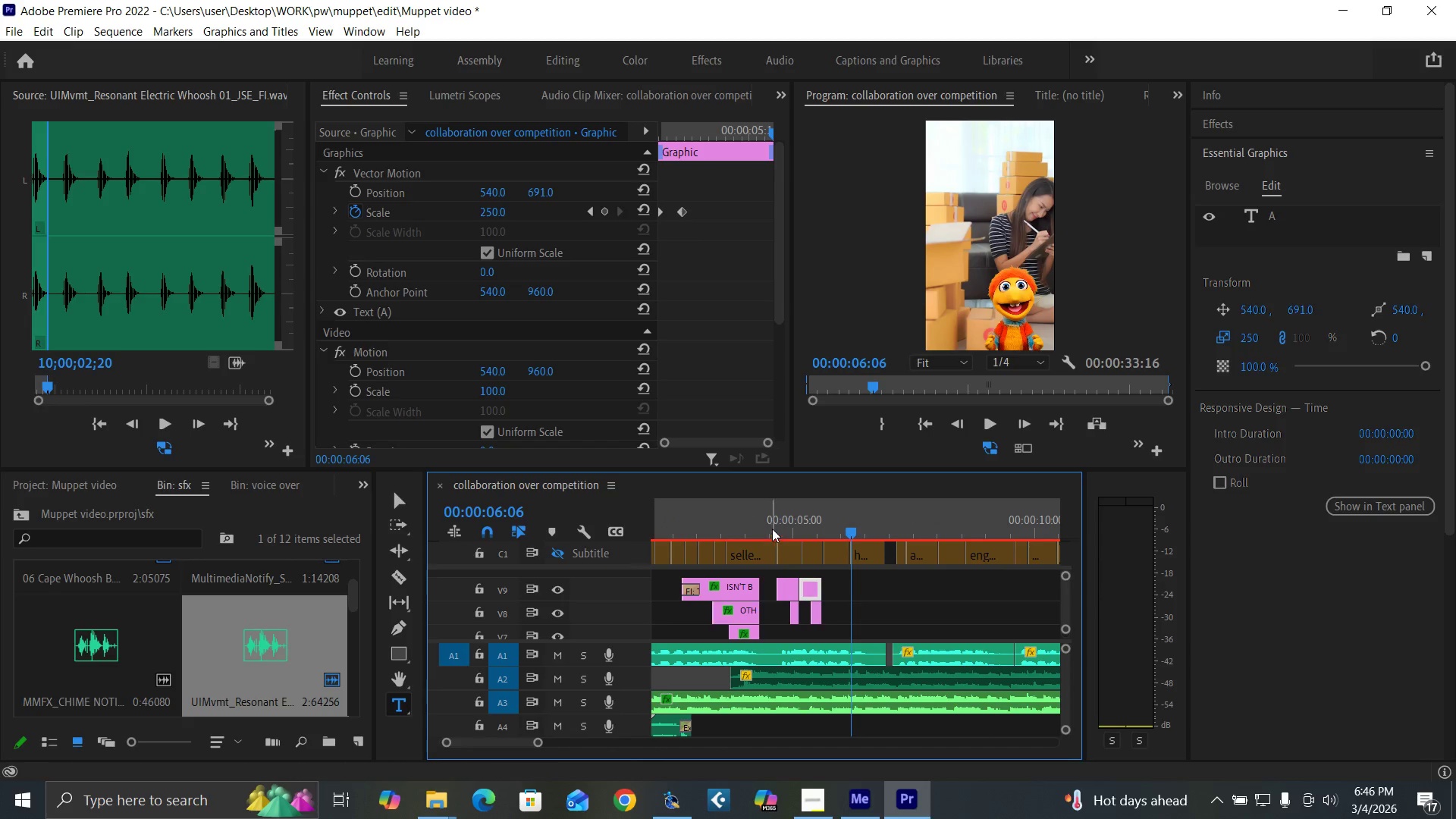 
left_click([772, 529])
 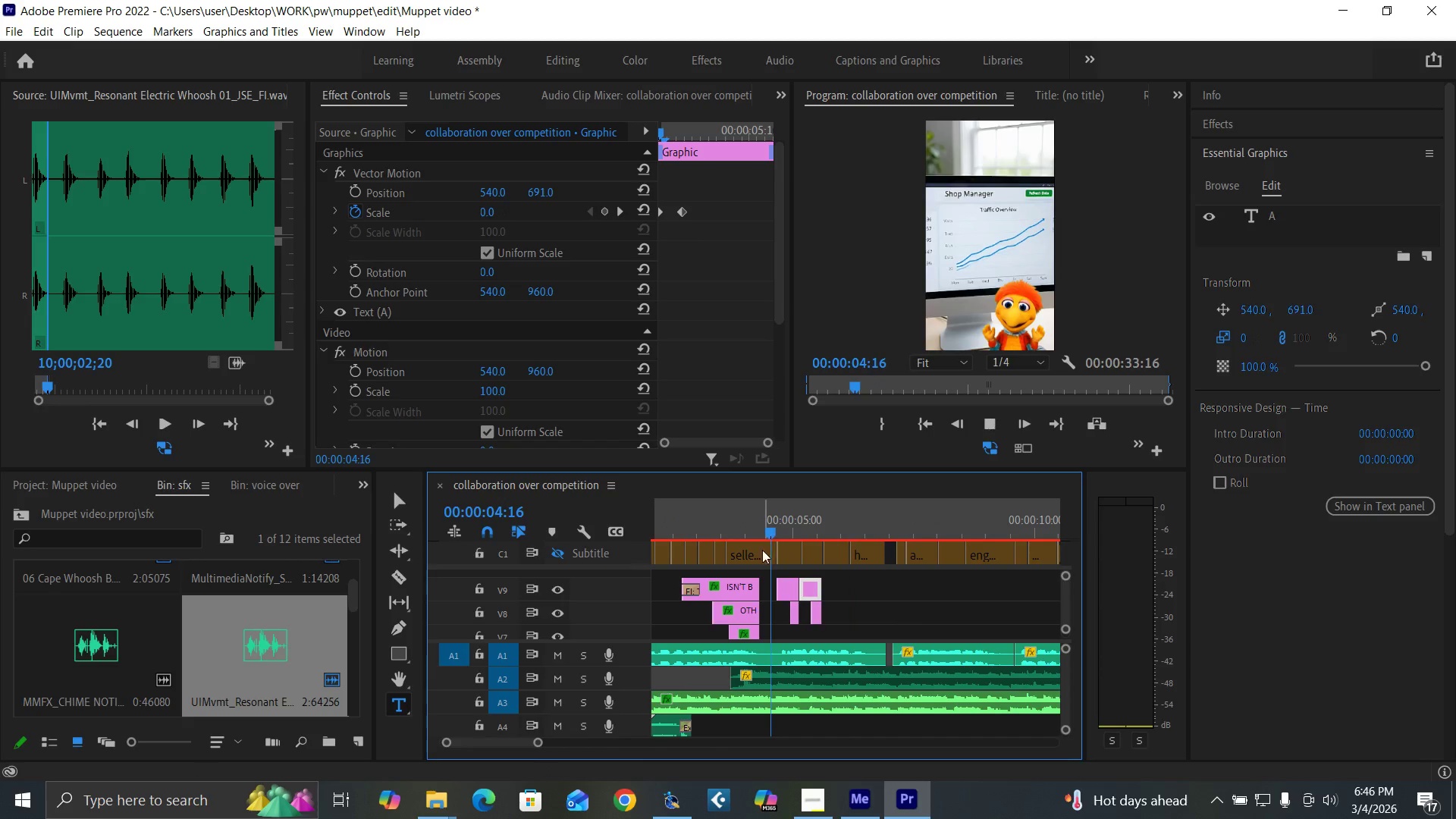 
key(Space)
 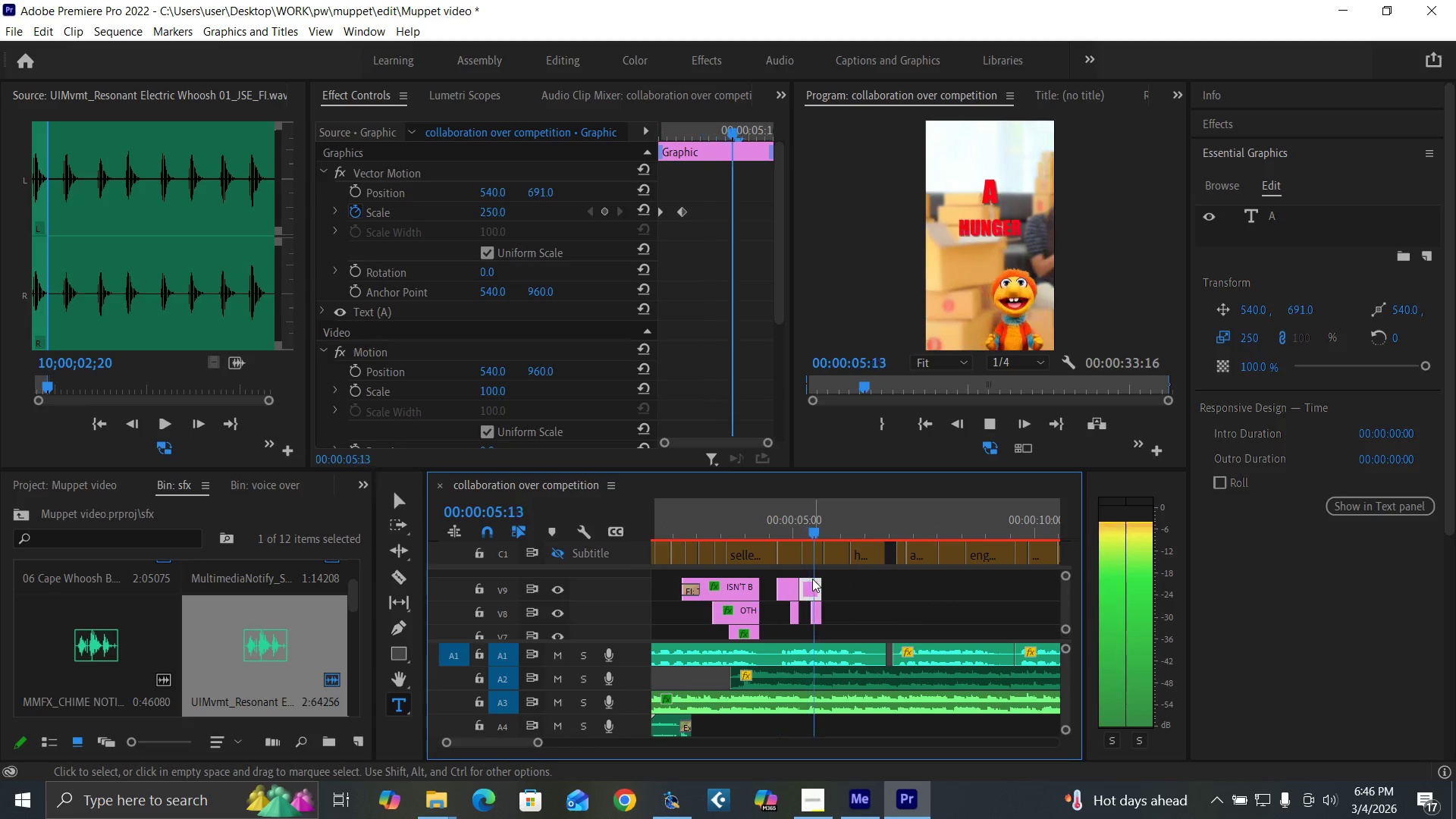 
key(Space)
 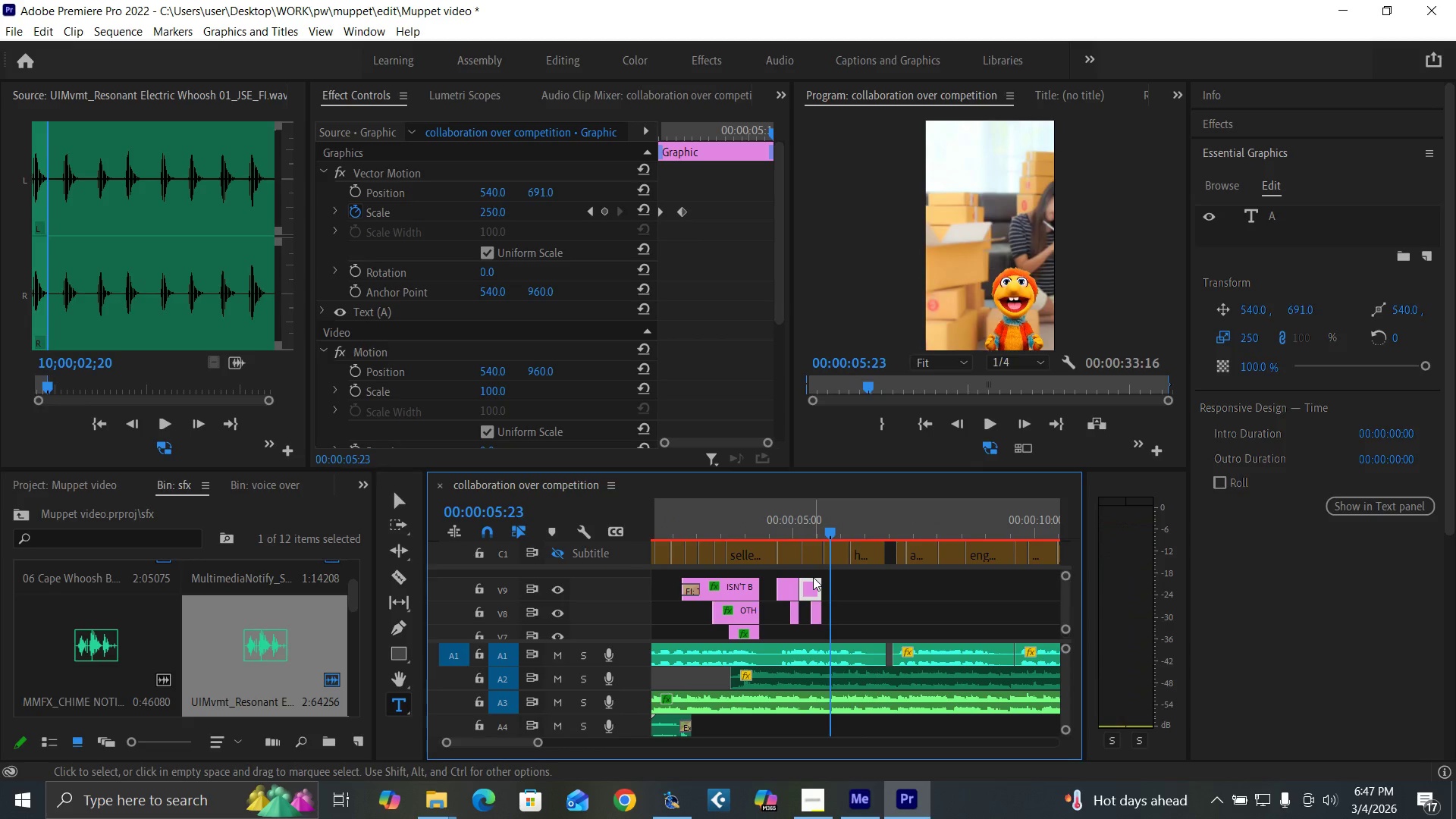 
key(Control+S)
 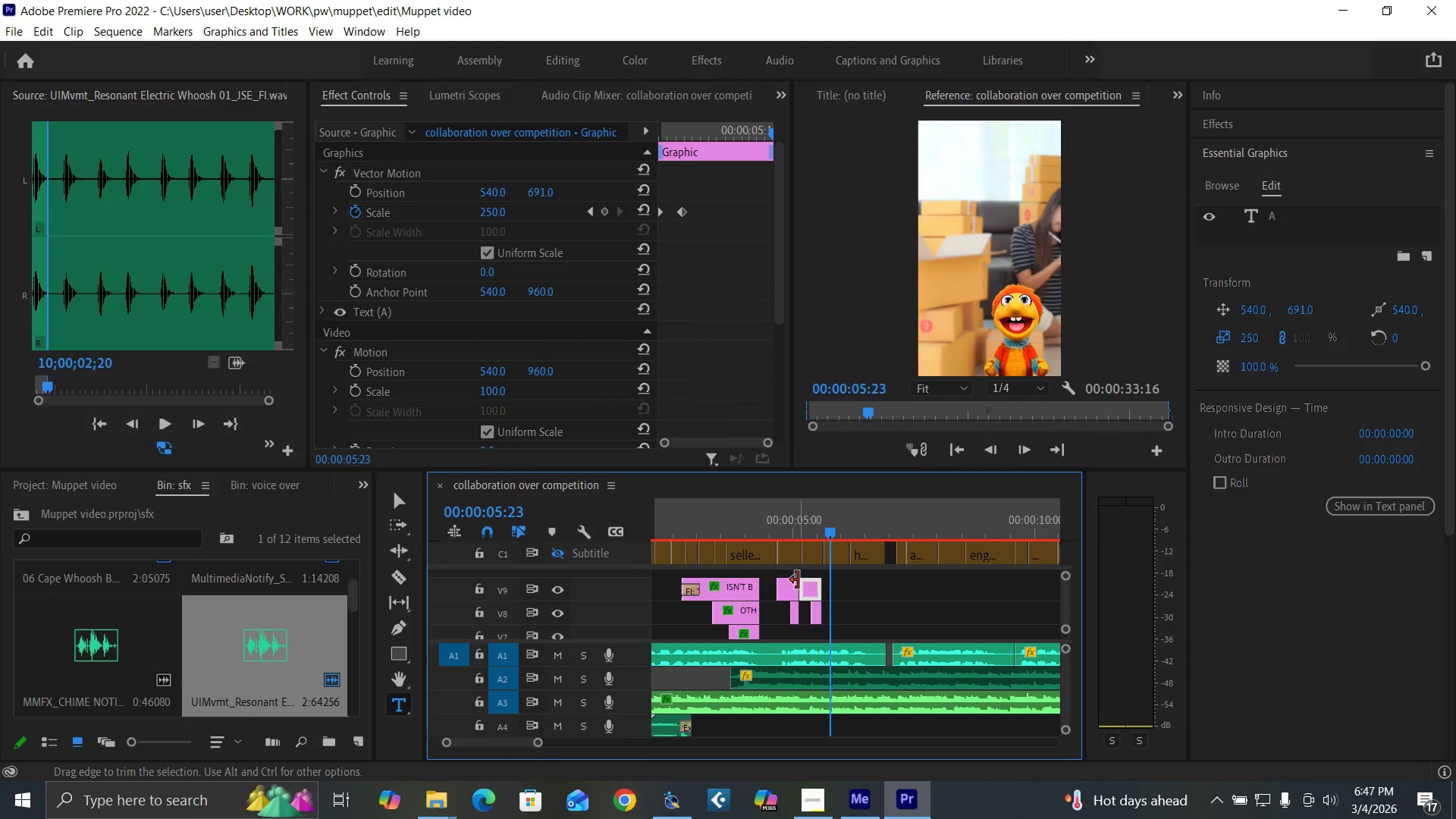 
left_click([808, 585])
 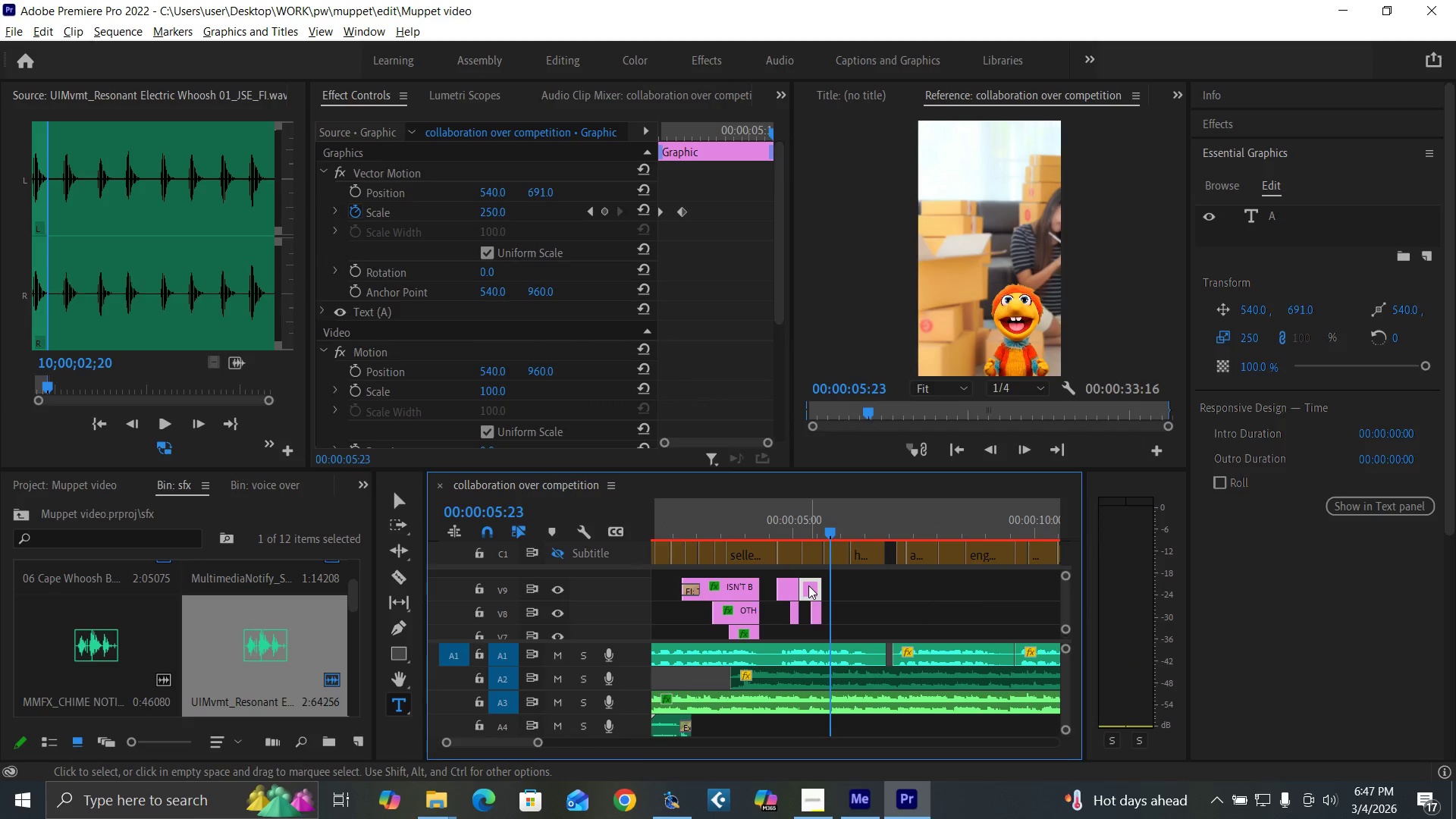 
hold_key(key=AltLeft, duration=1.39)
left_click_drag(start_coordinate=[808, 585], to_coordinate=[833, 582])
 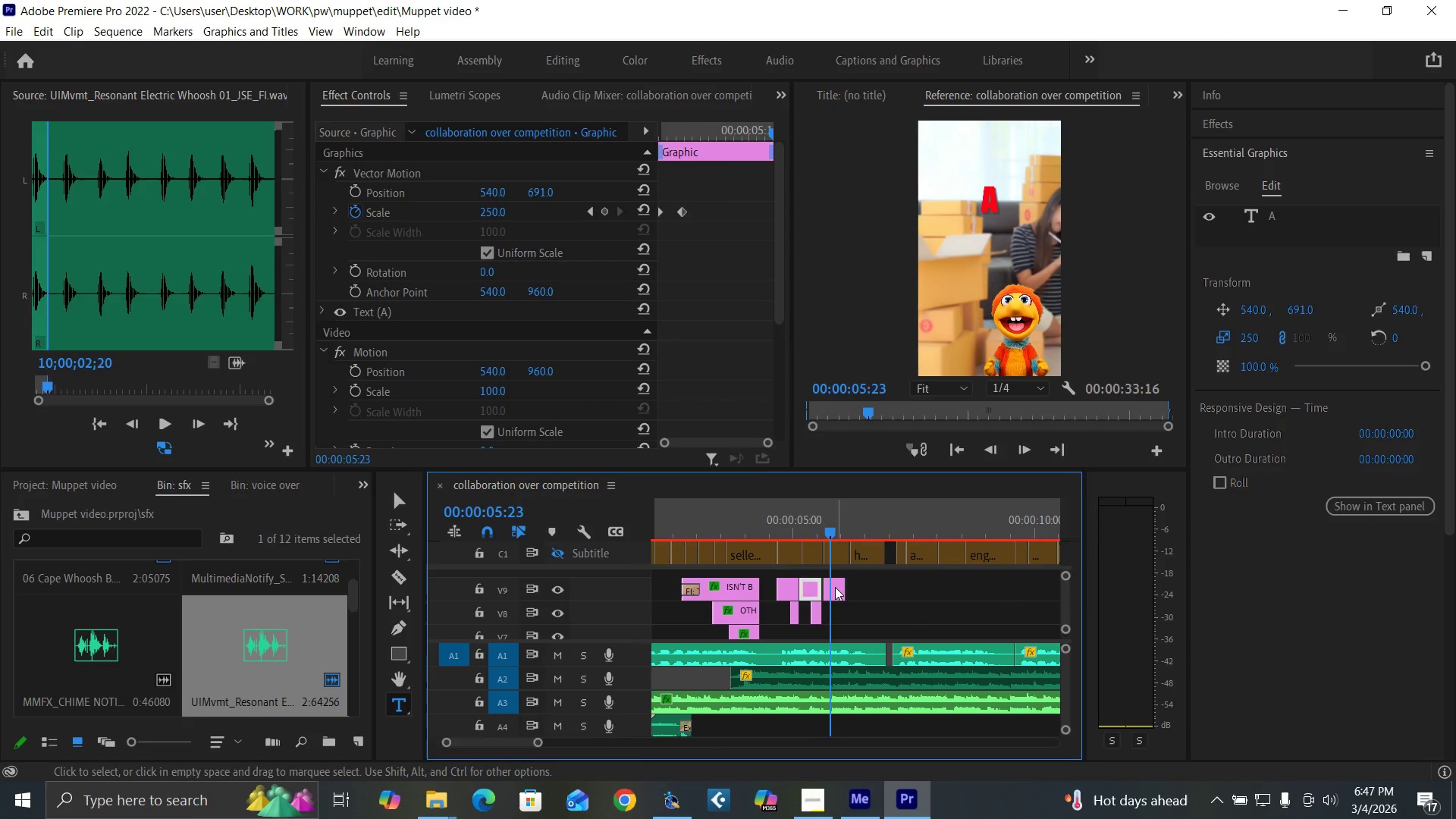 
left_click([835, 587])
 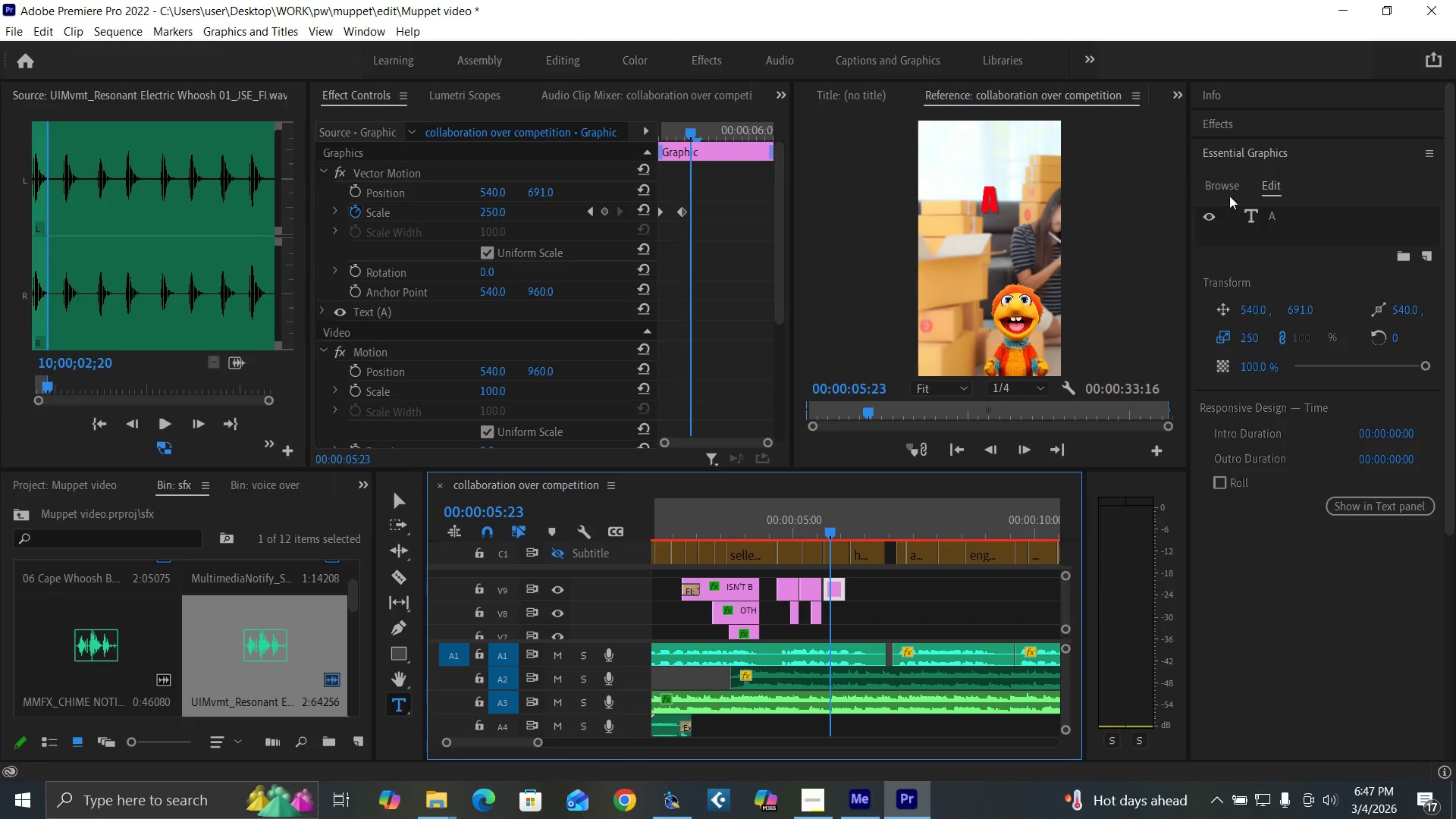 
double_click([1269, 212])
 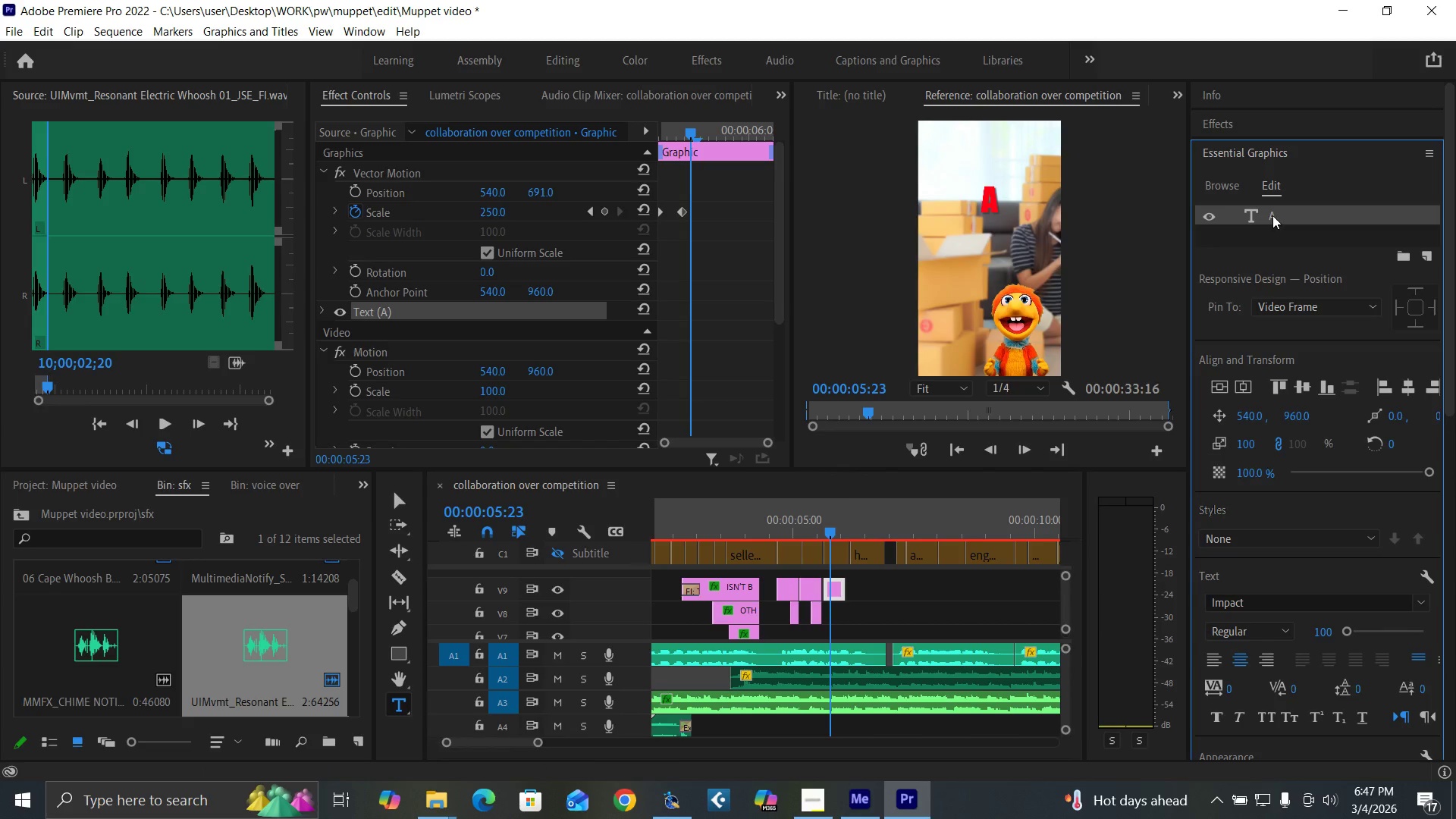 
left_click([1272, 215])
 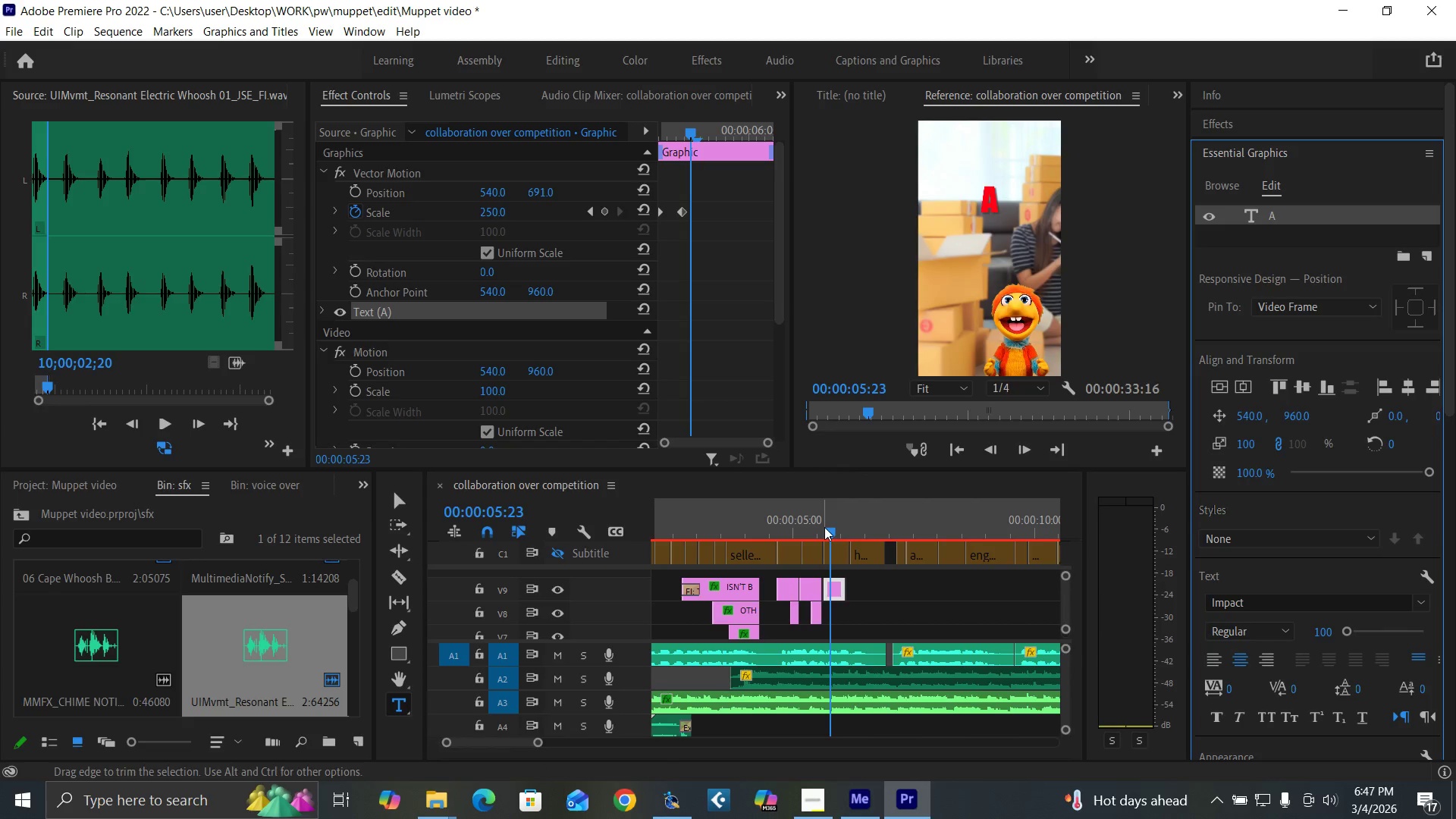 
left_click_drag(start_coordinate=[826, 531], to_coordinate=[831, 531])
 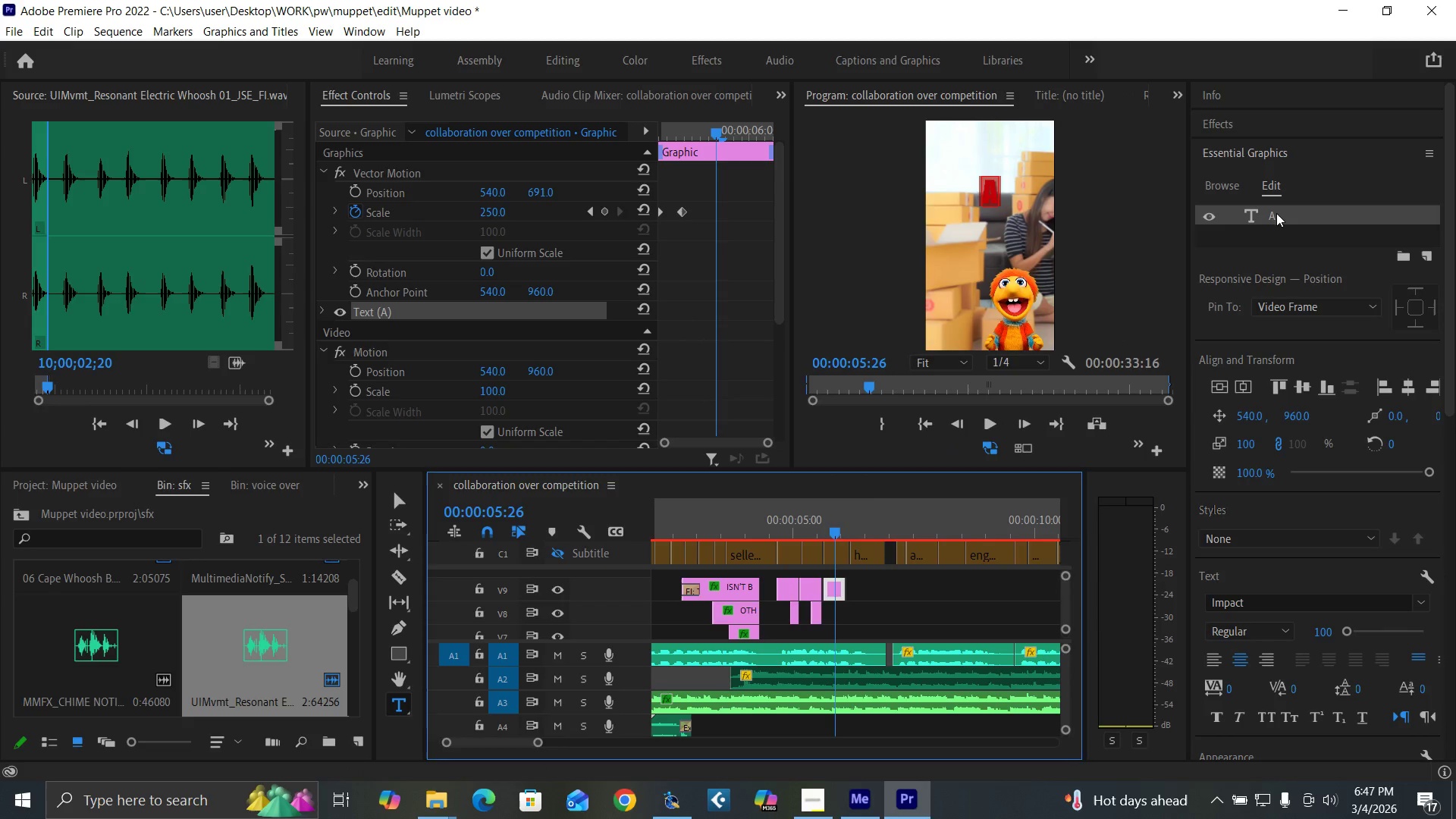 
double_click([1276, 213])
 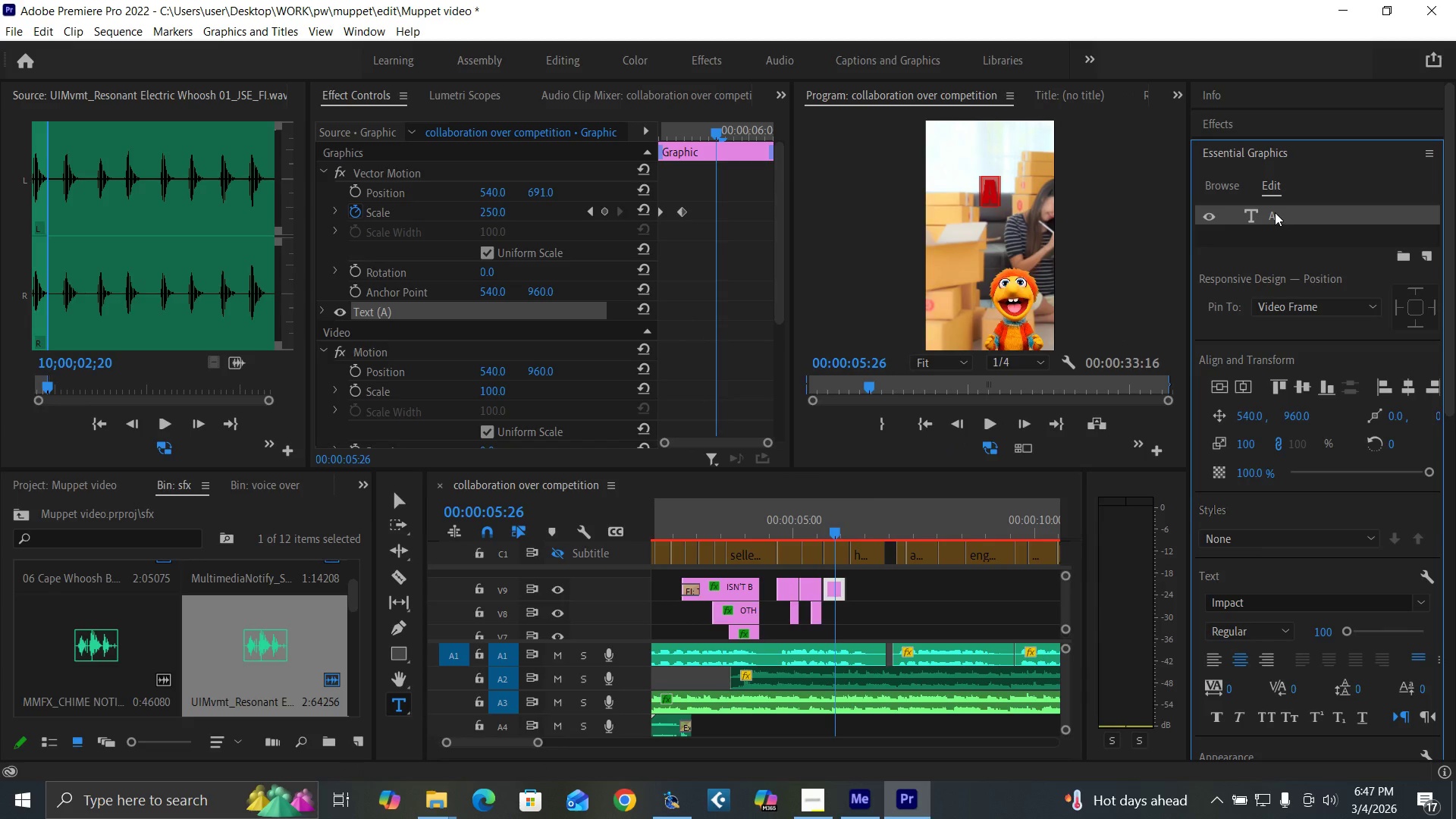 
type(GA)
 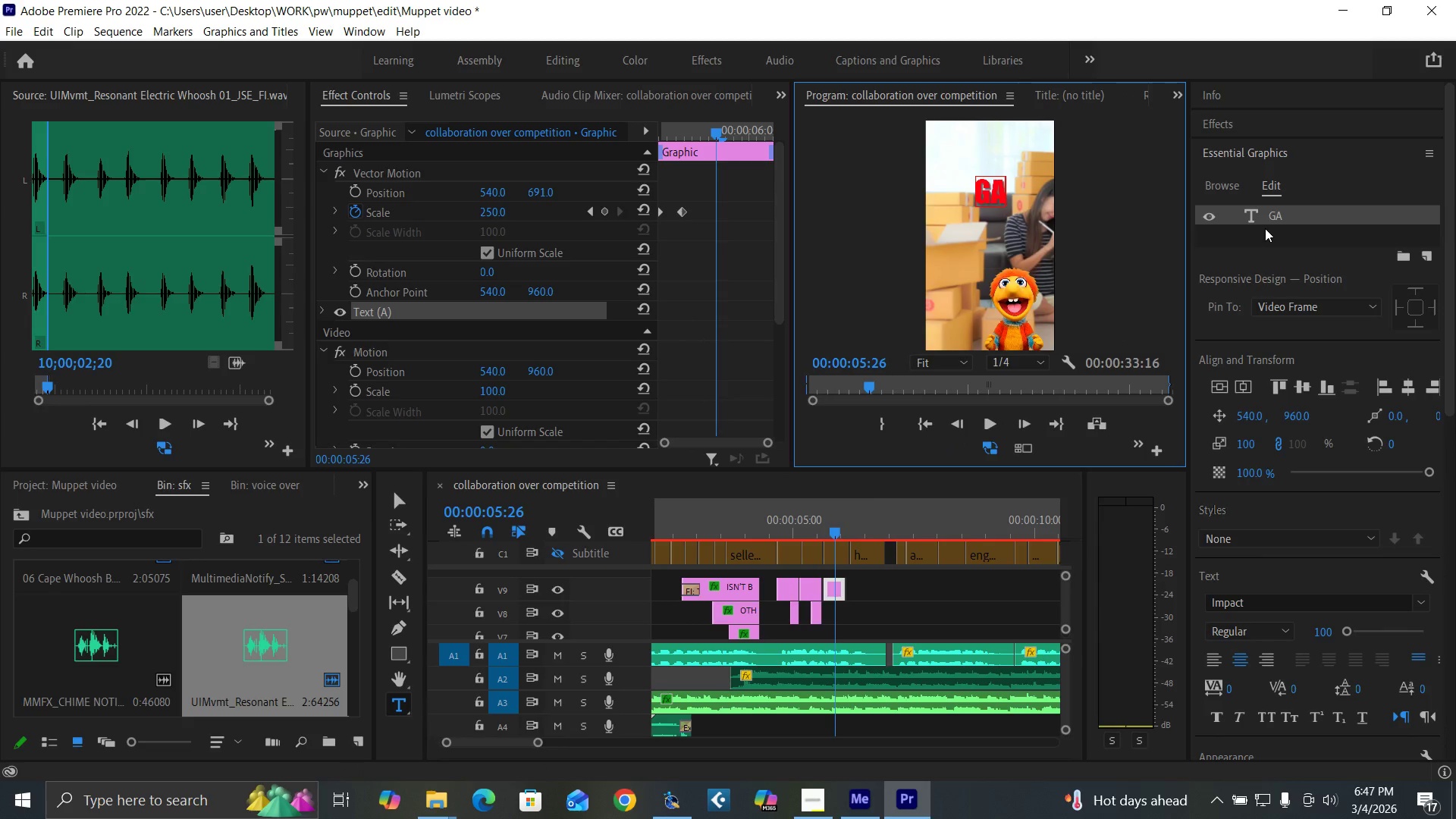 
type(MES)
 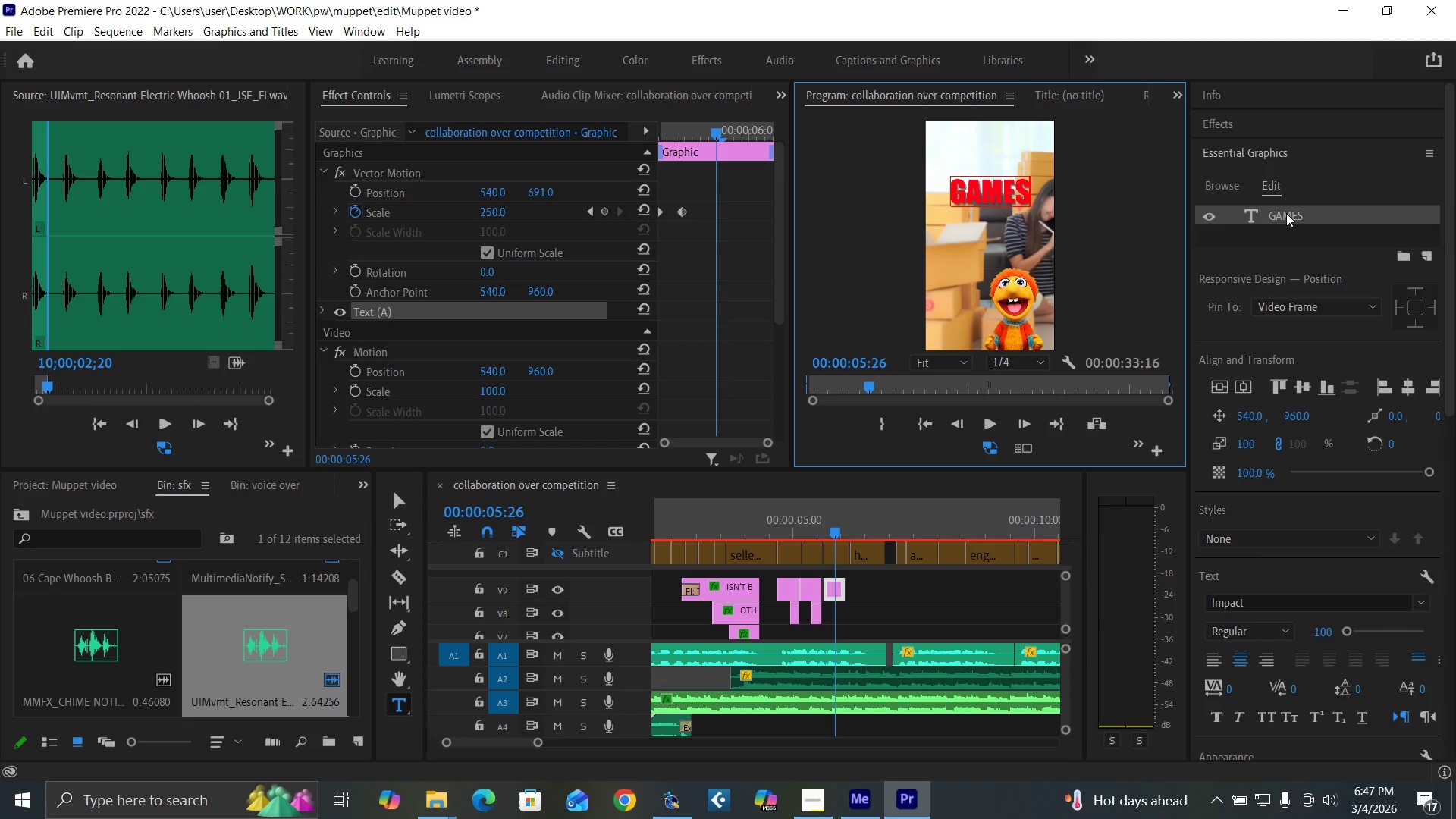 
double_click([1286, 213])
 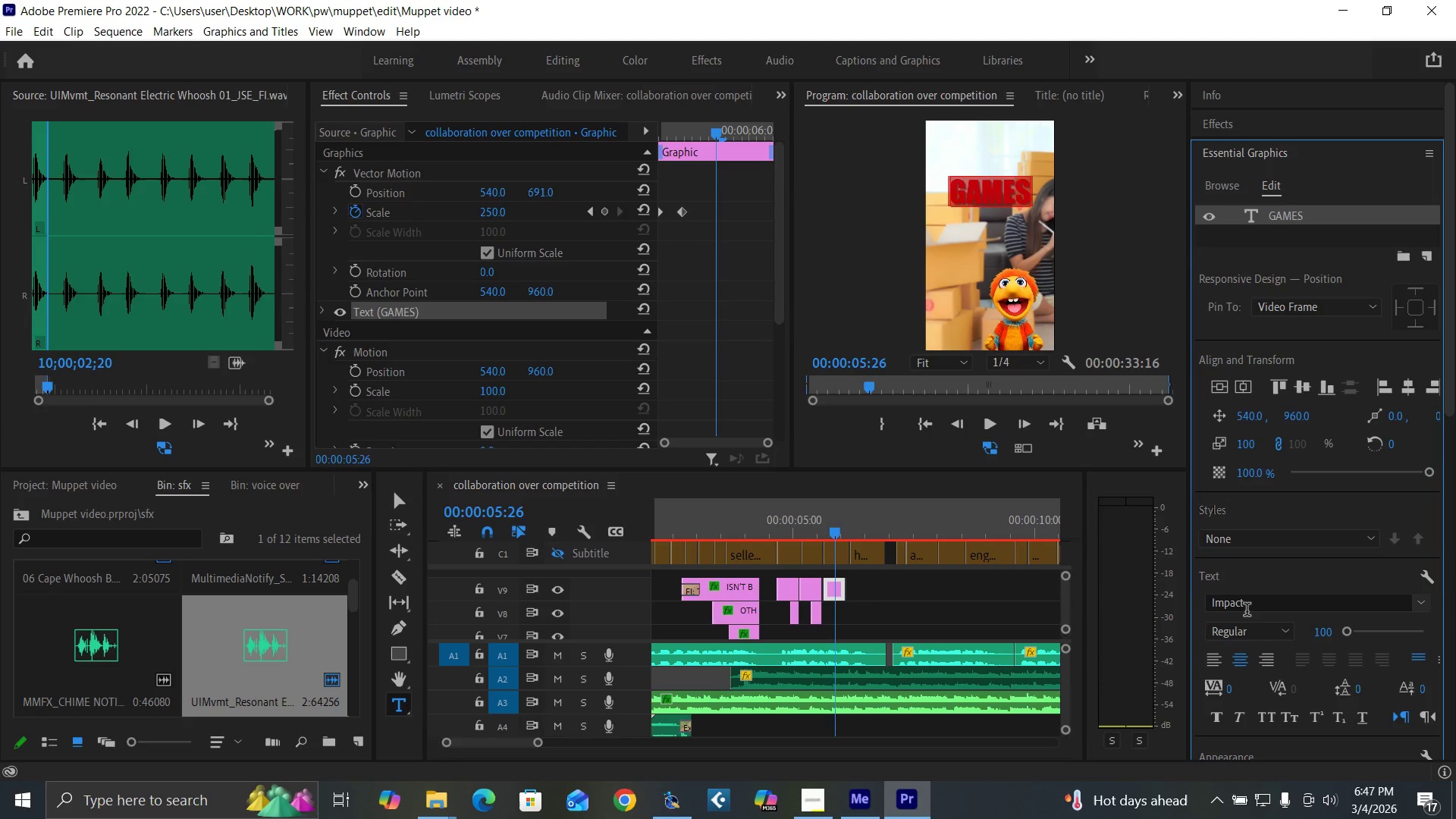 
left_click([1247, 611])
 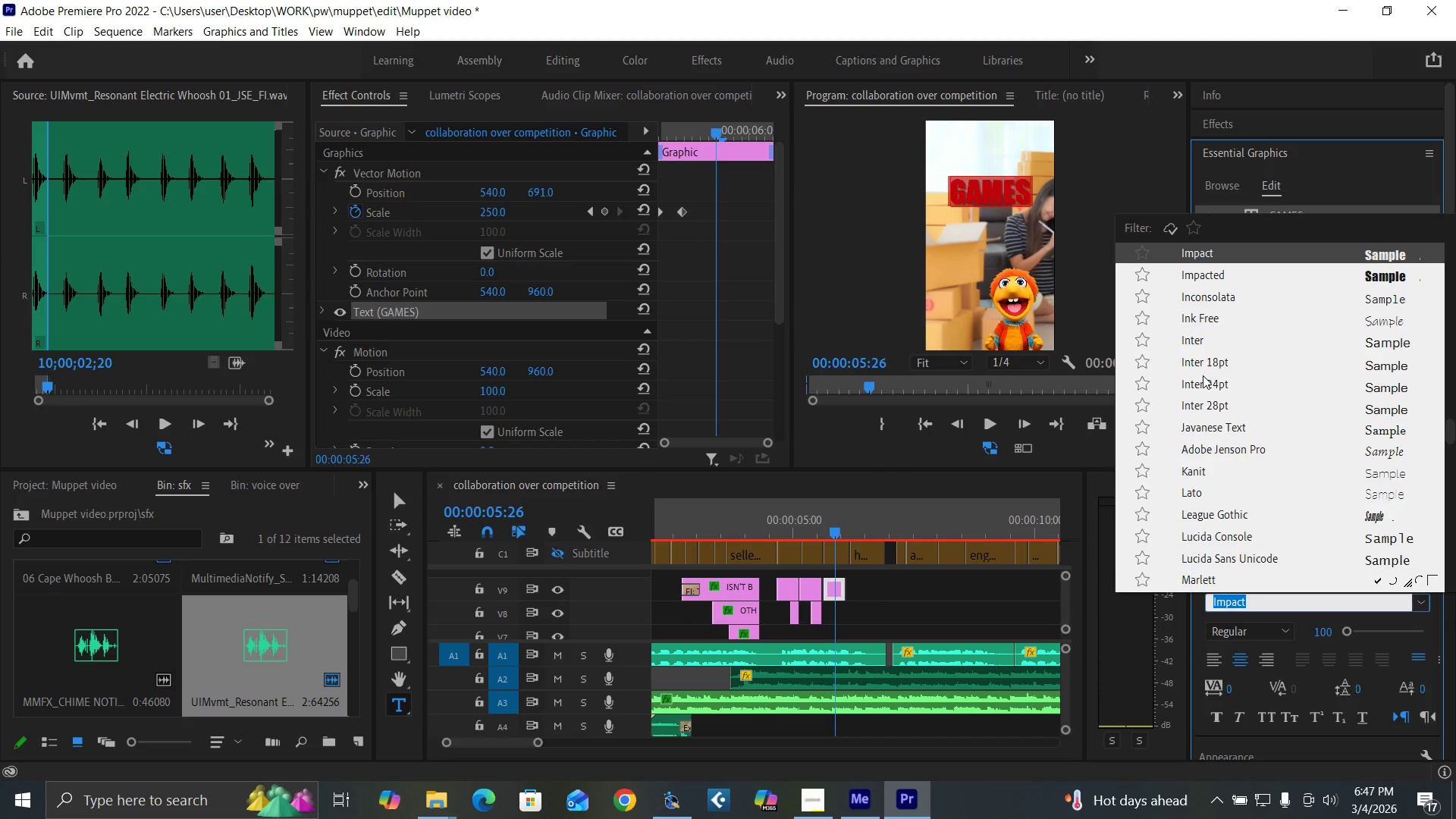 
scroll: coordinate [1221, 318], scroll_direction: up, amount: 8.0
 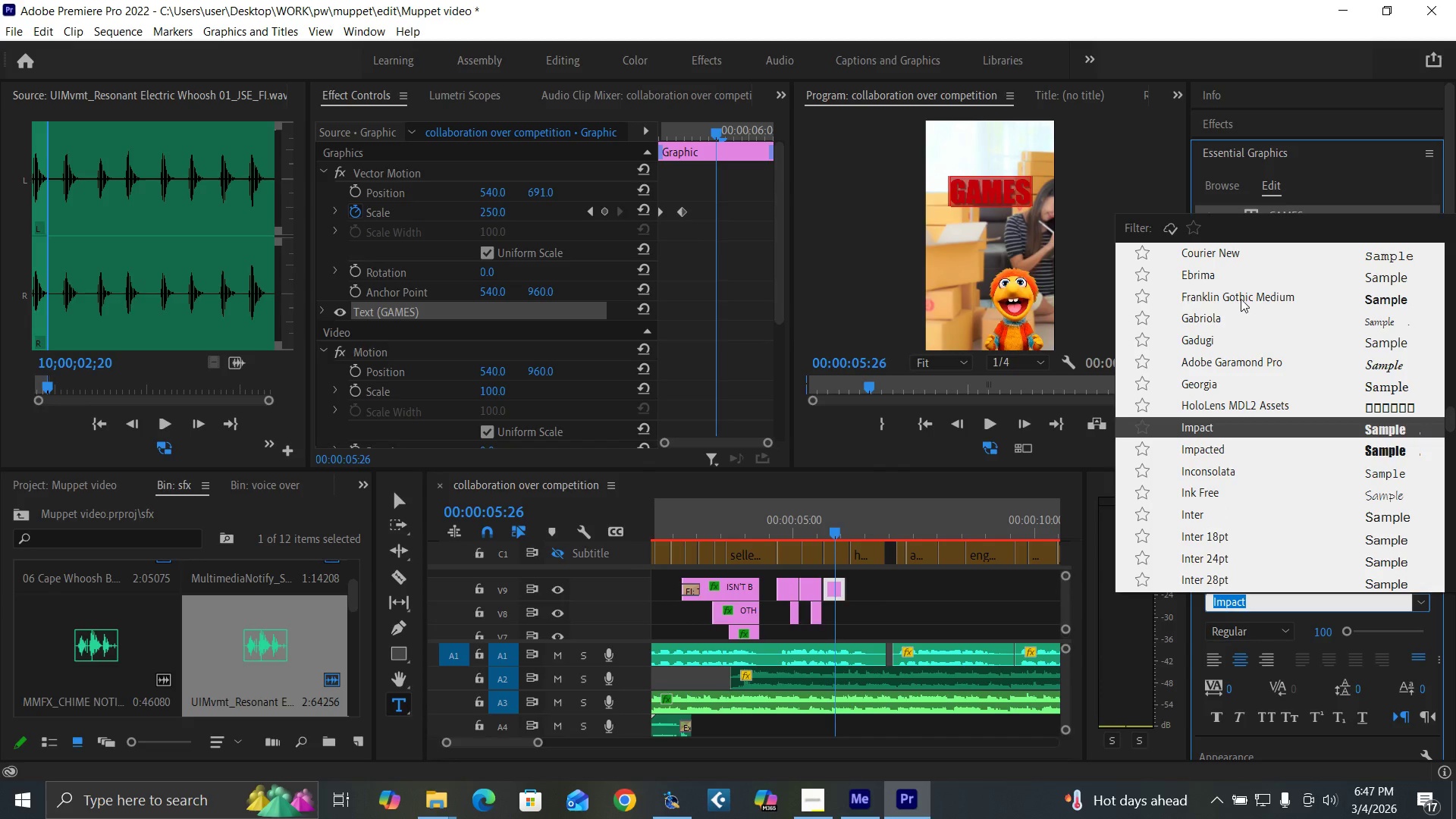 
left_click([1241, 299])
 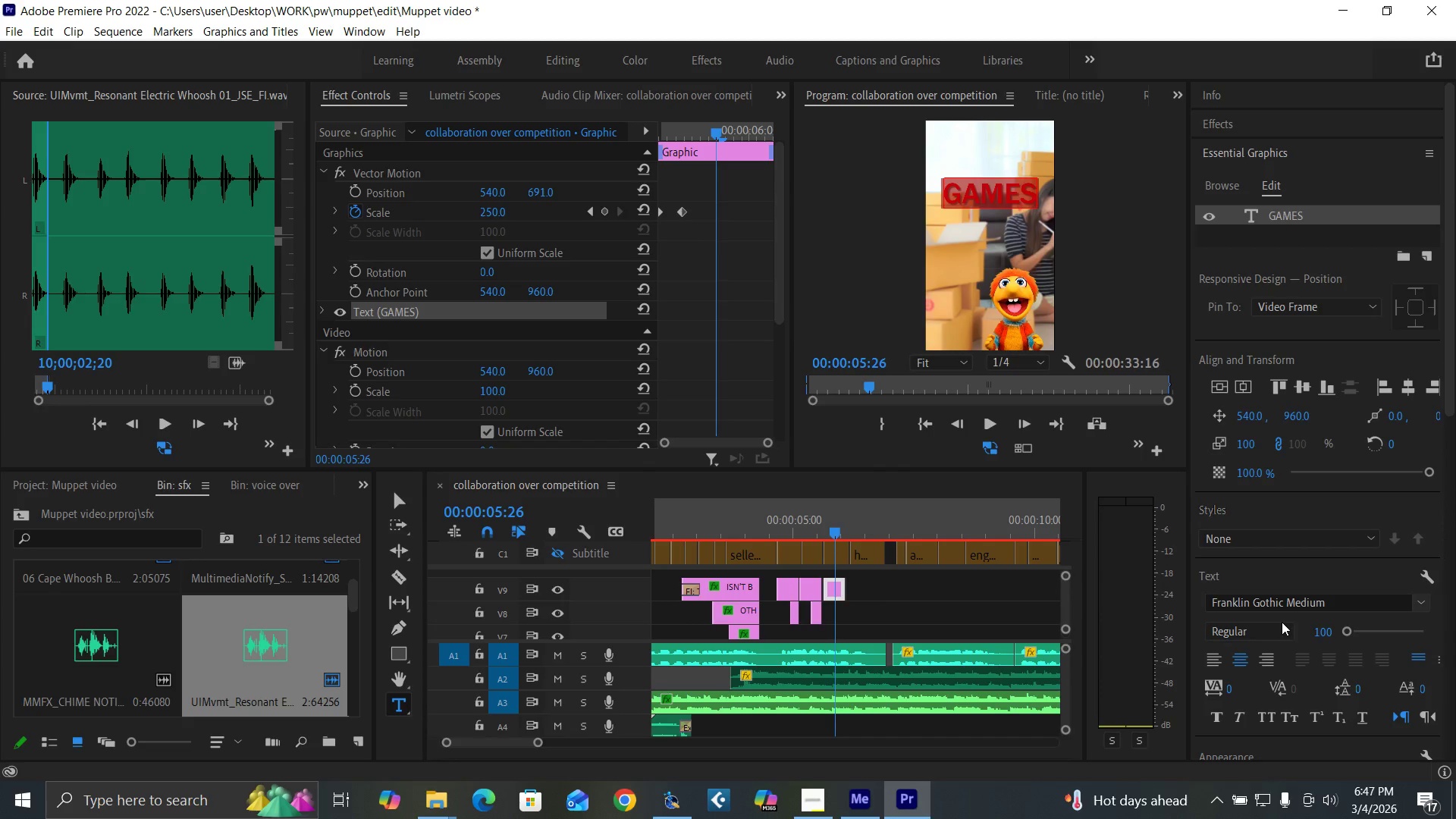 
left_click([1323, 604])
 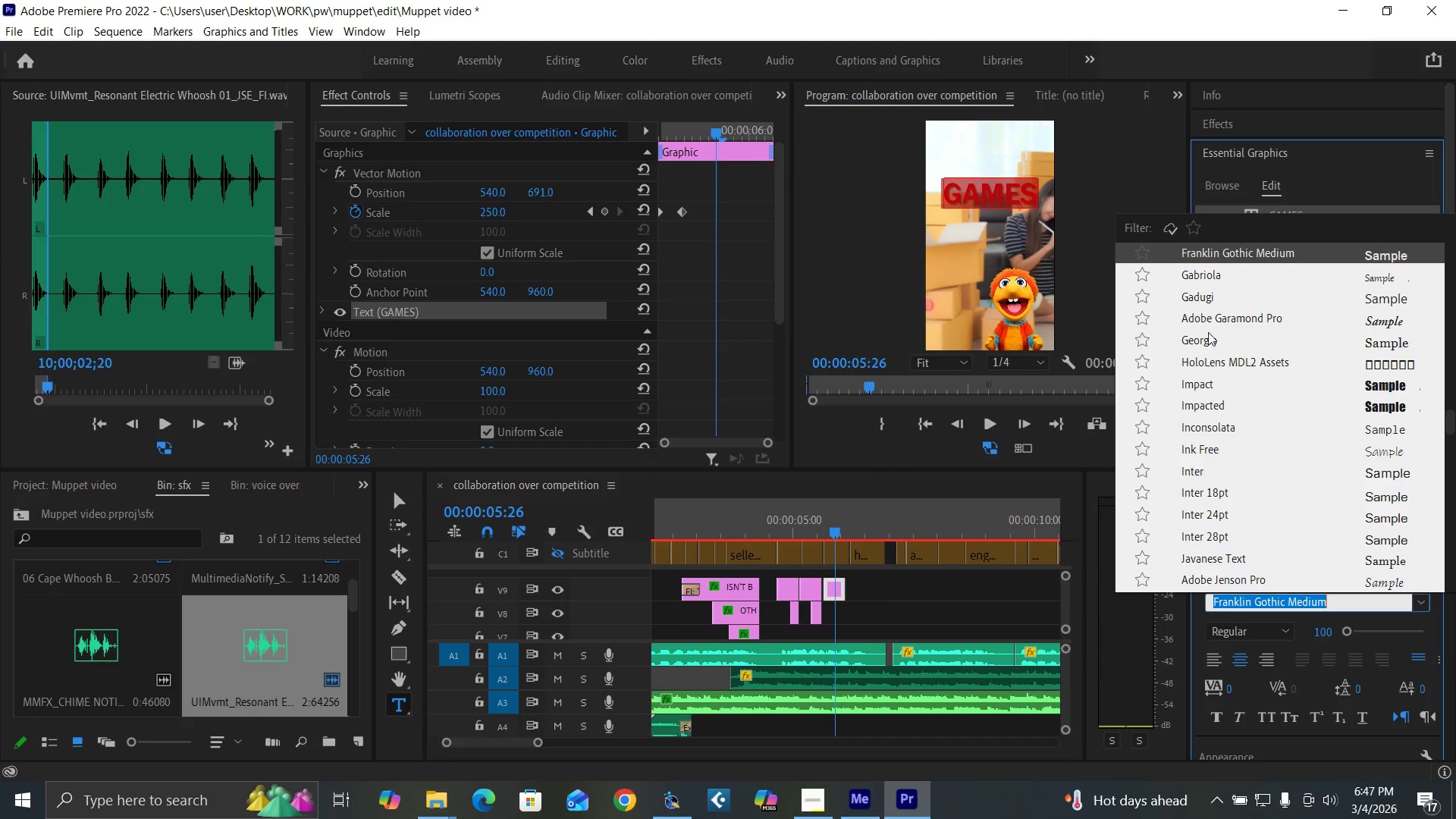 
scroll: coordinate [1219, 280], scroll_direction: up, amount: 3.0
 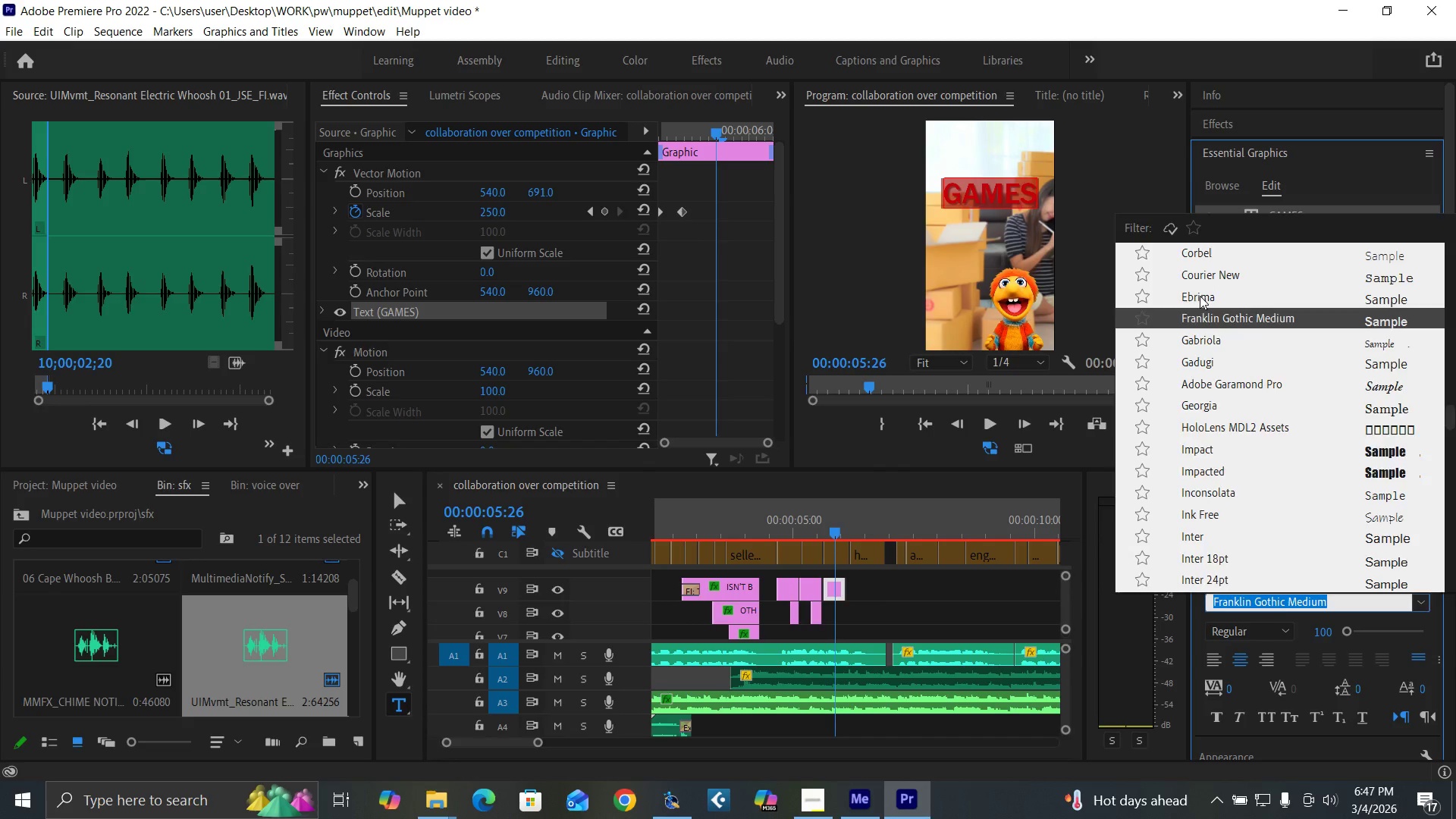 
left_click([1200, 296])
 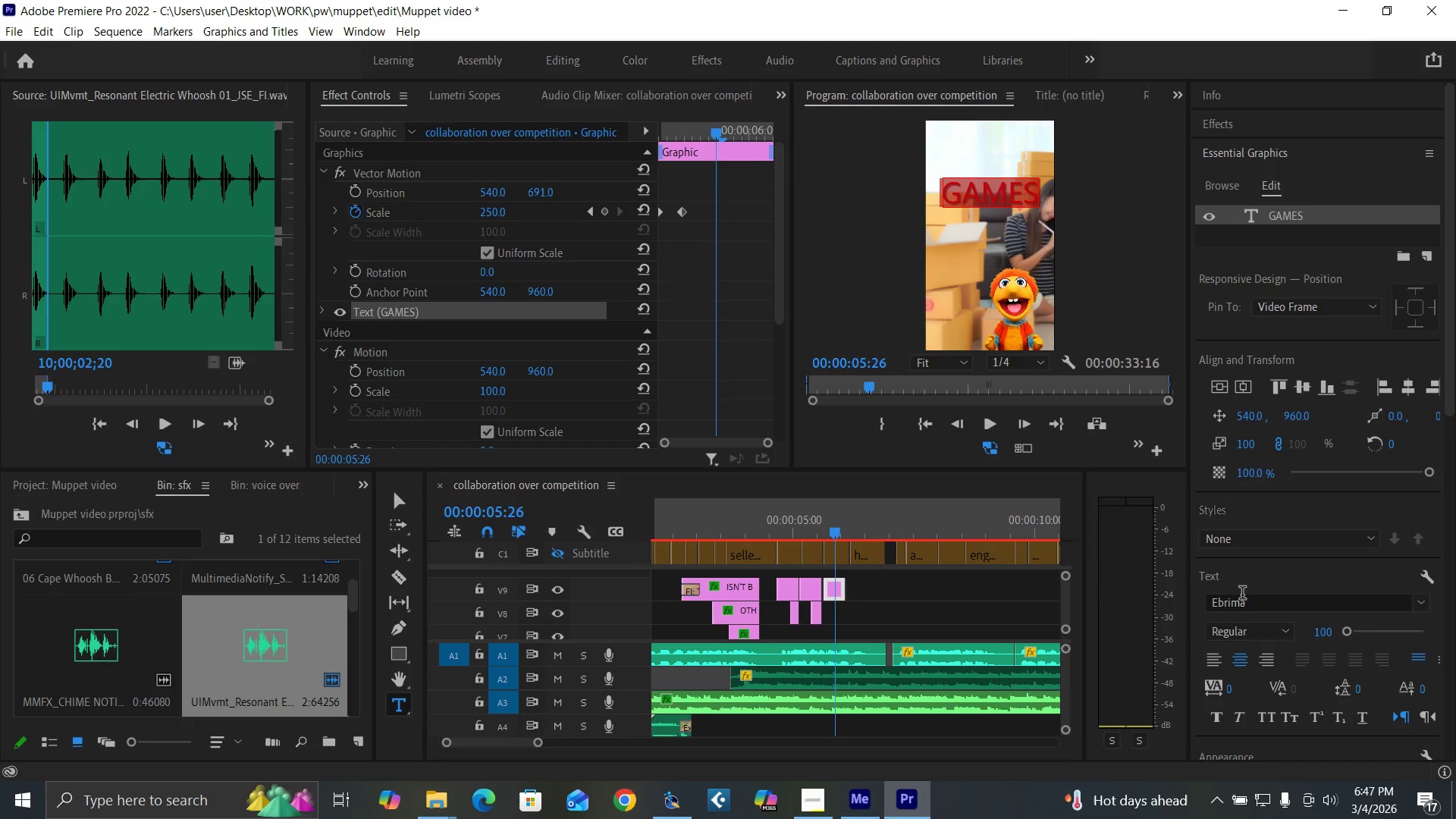 
left_click([1247, 606])
 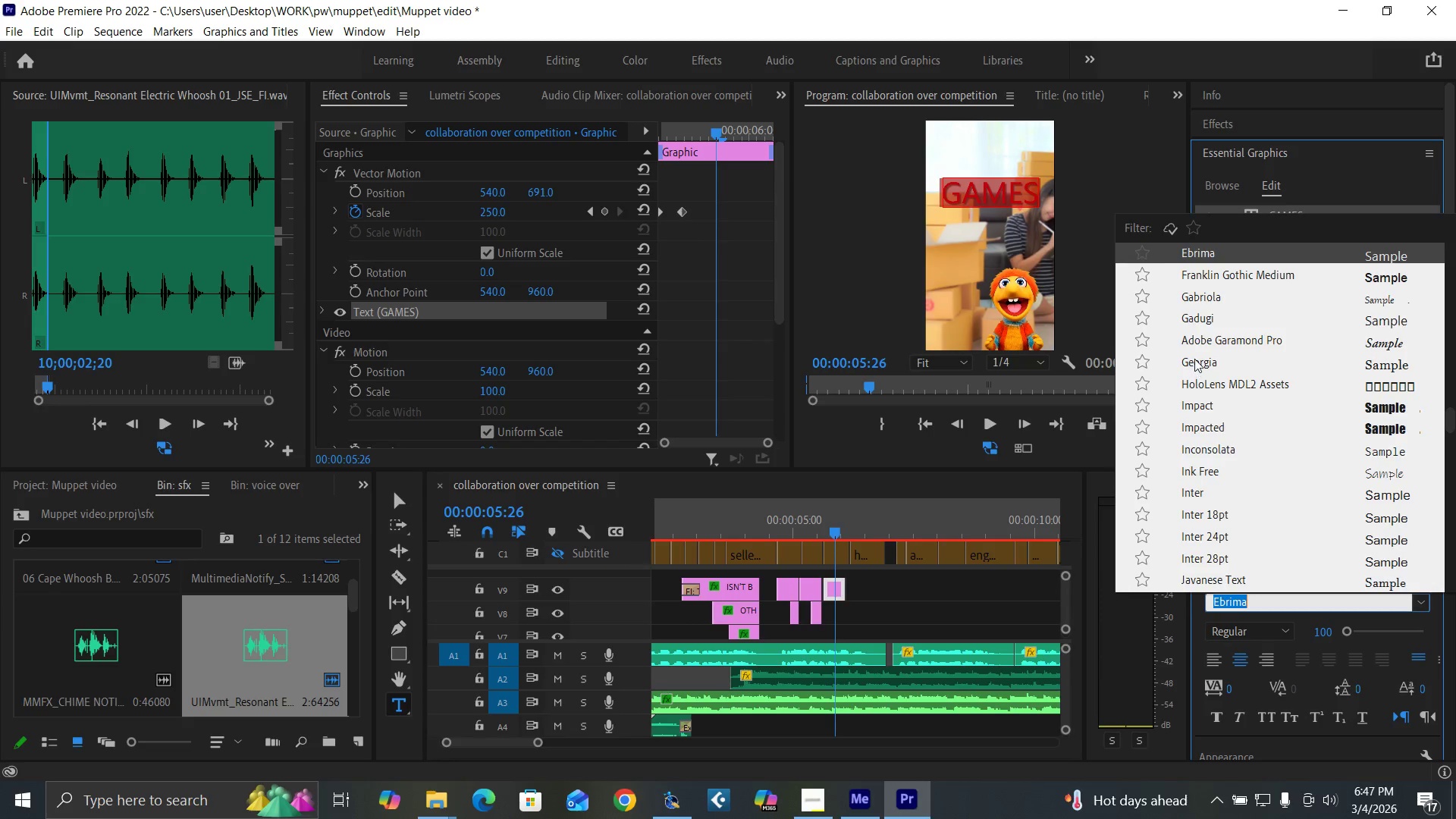 
scroll: coordinate [1201, 331], scroll_direction: up, amount: 3.0
 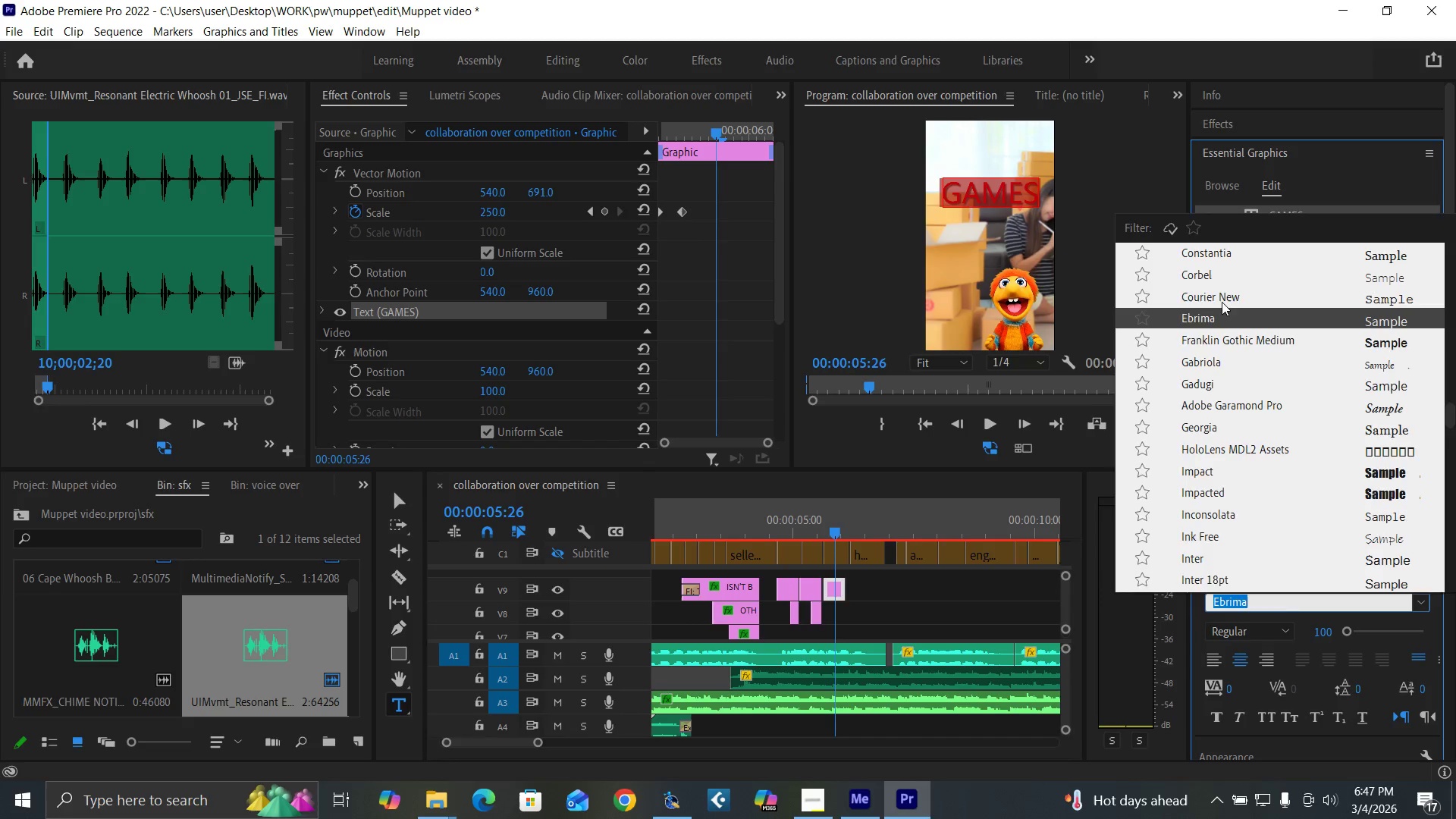 
left_click([1222, 302])
 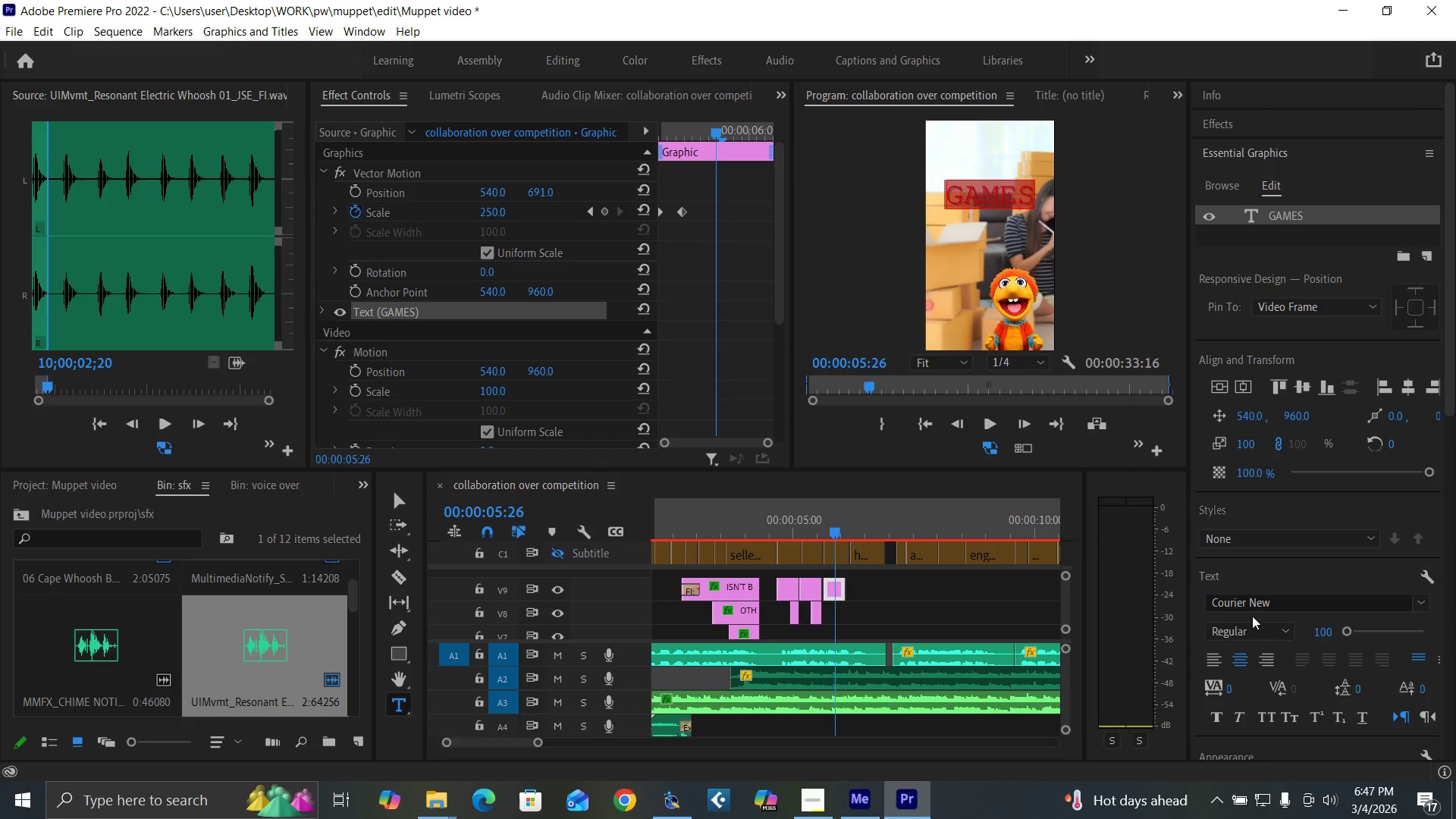 
left_click([1263, 605])
 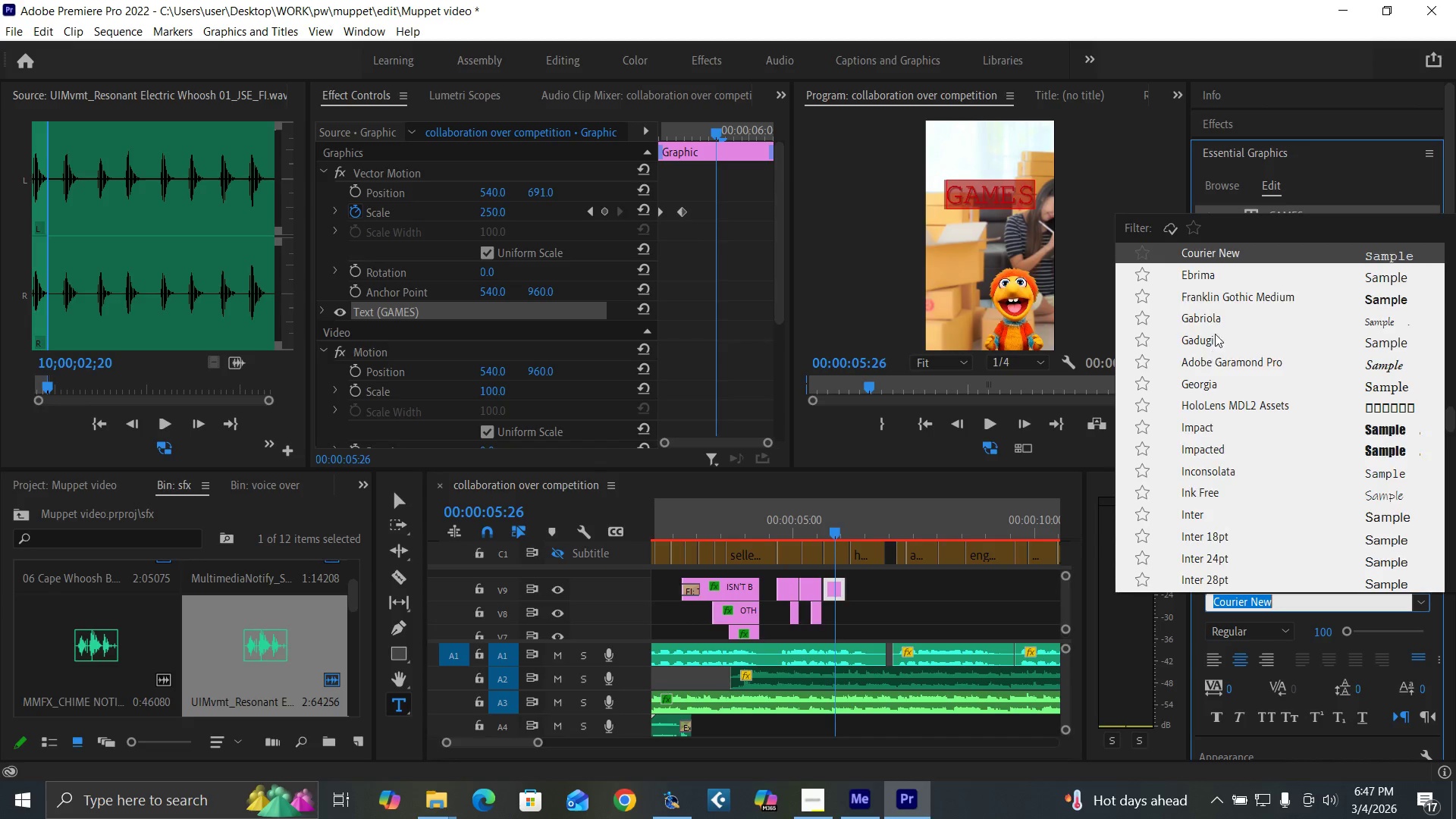 
scroll: coordinate [1219, 317], scroll_direction: up, amount: 3.0
 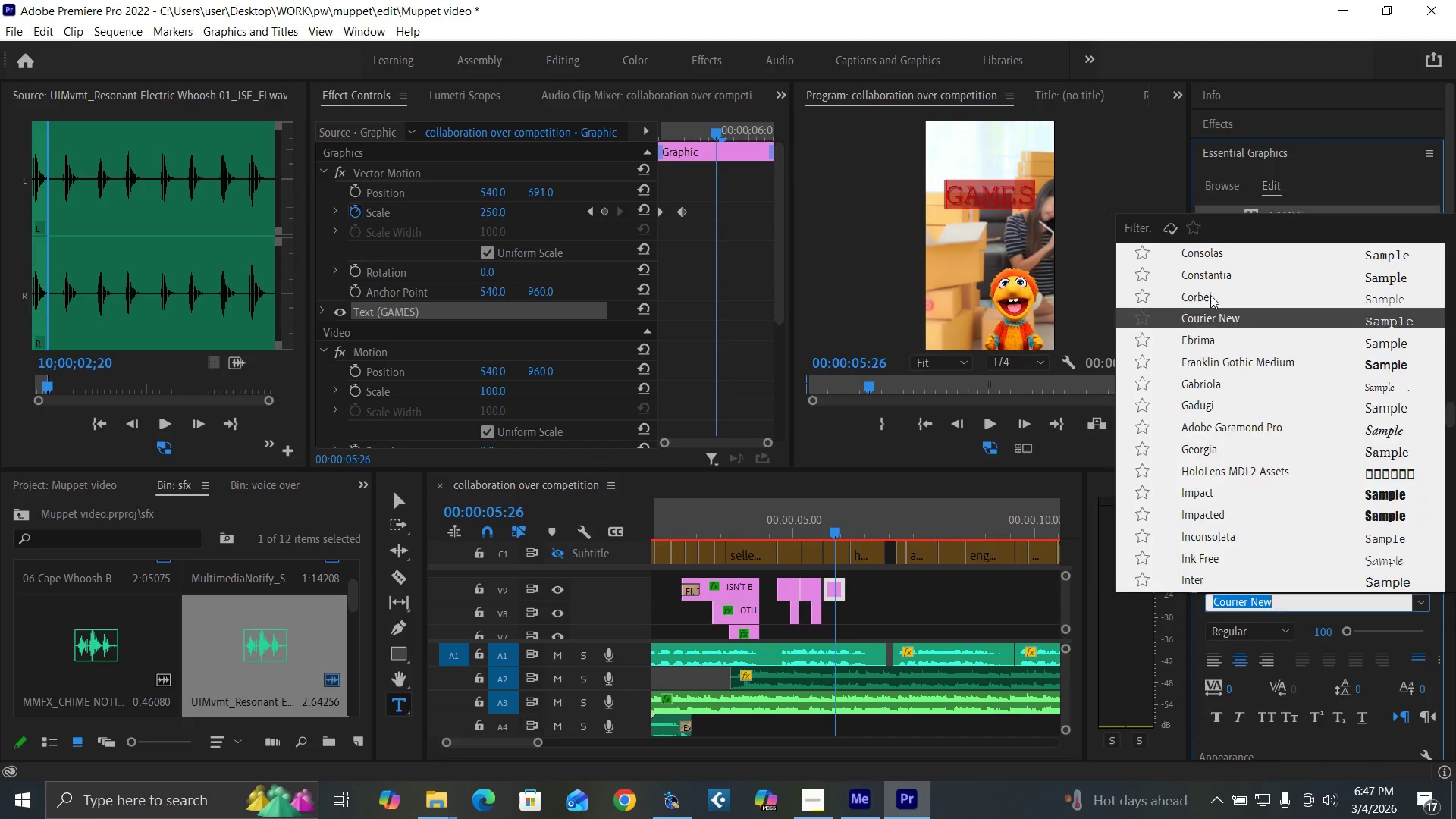 
left_click([1210, 295])
 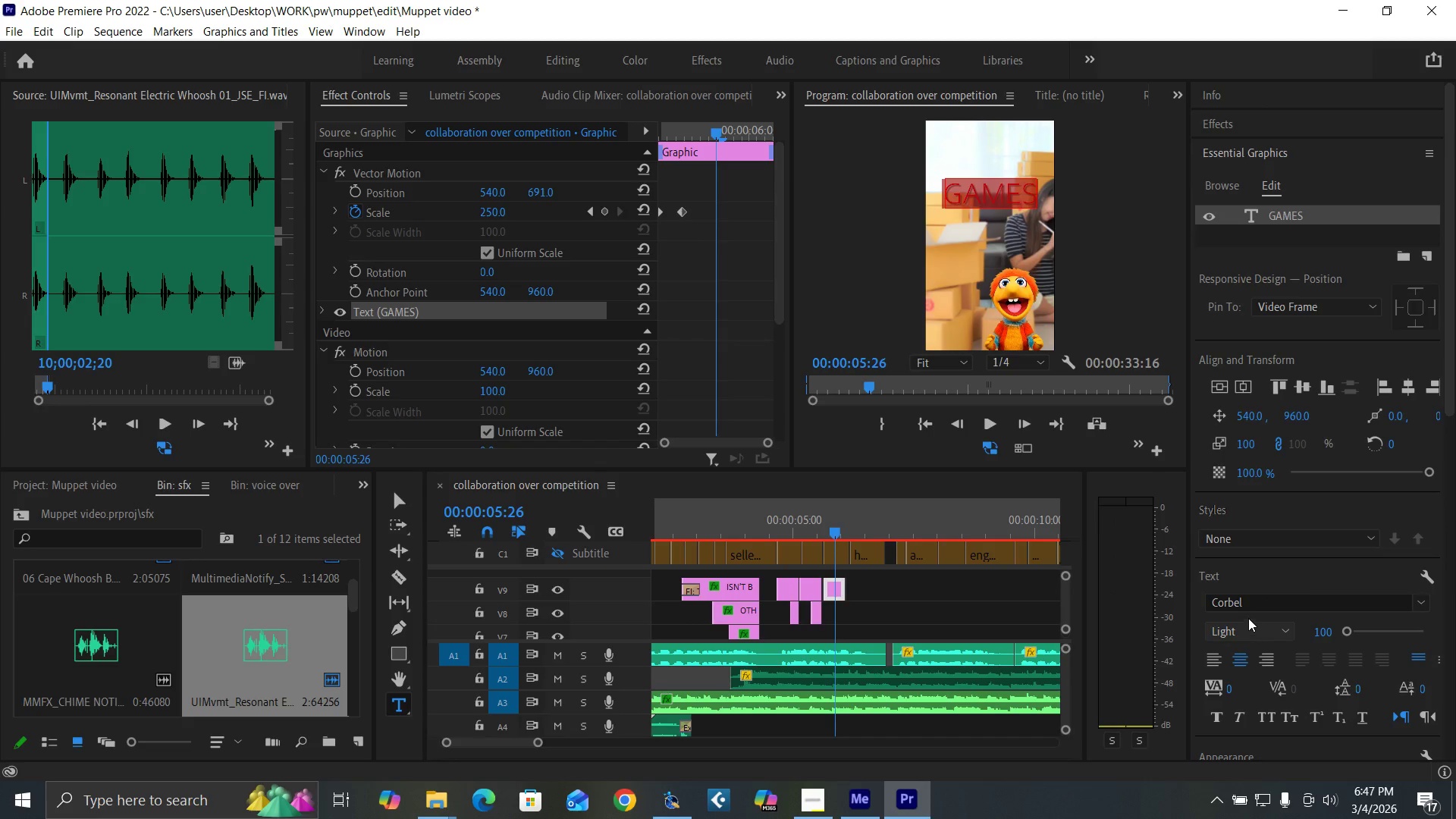 
left_click([1245, 601])
 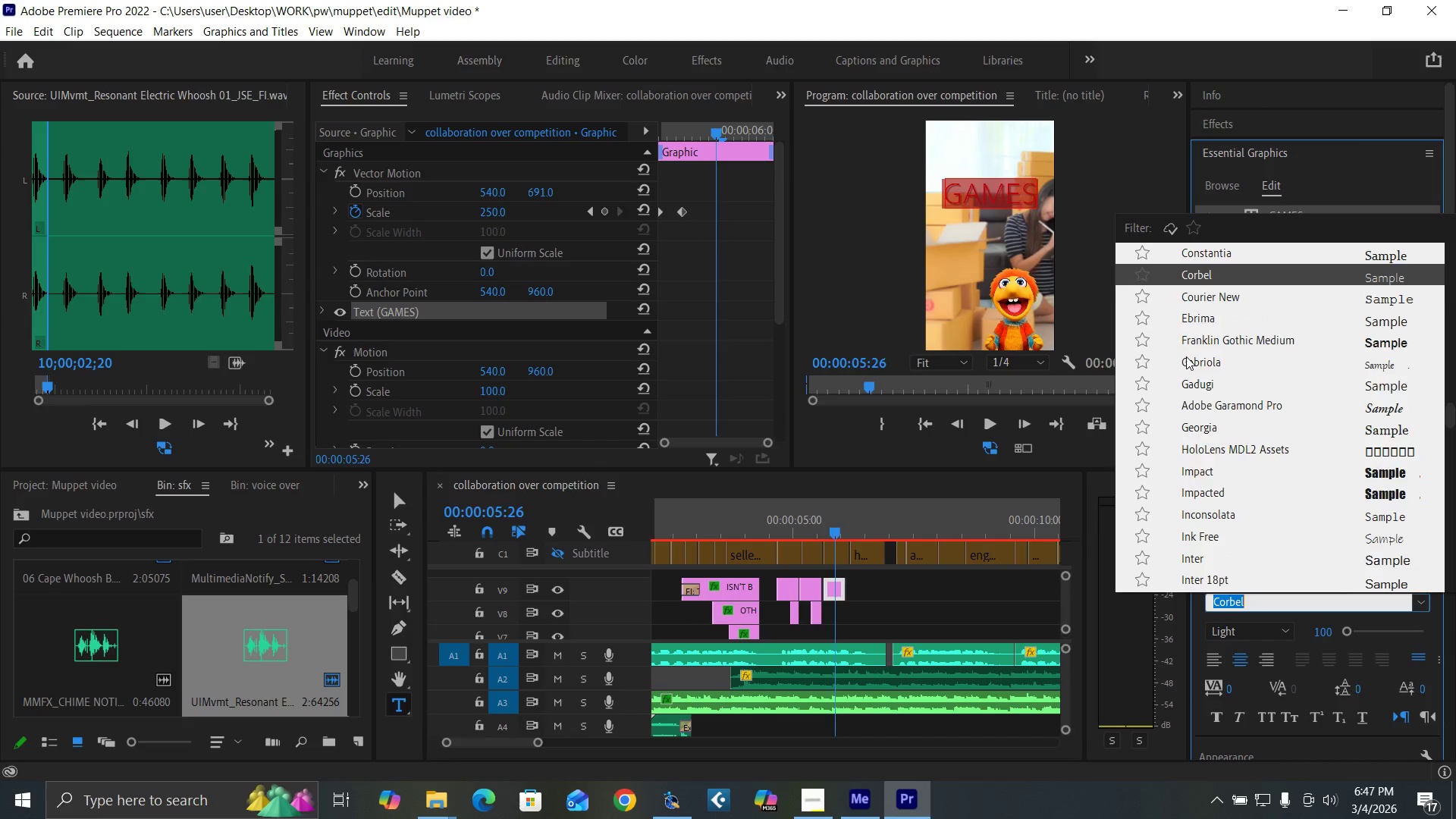 
scroll: coordinate [1188, 350], scroll_direction: up, amount: 3.0
 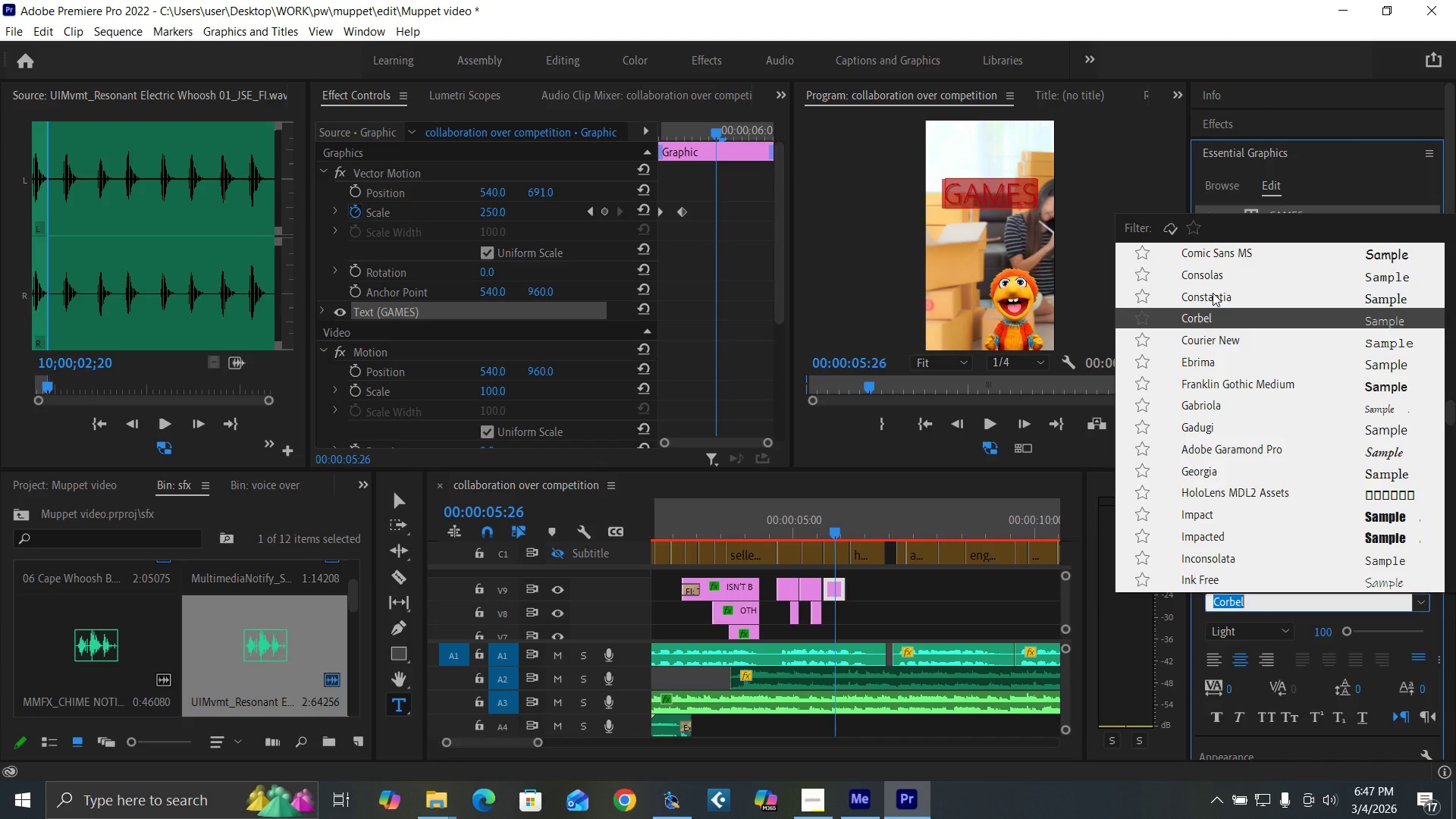 
left_click([1213, 293])
 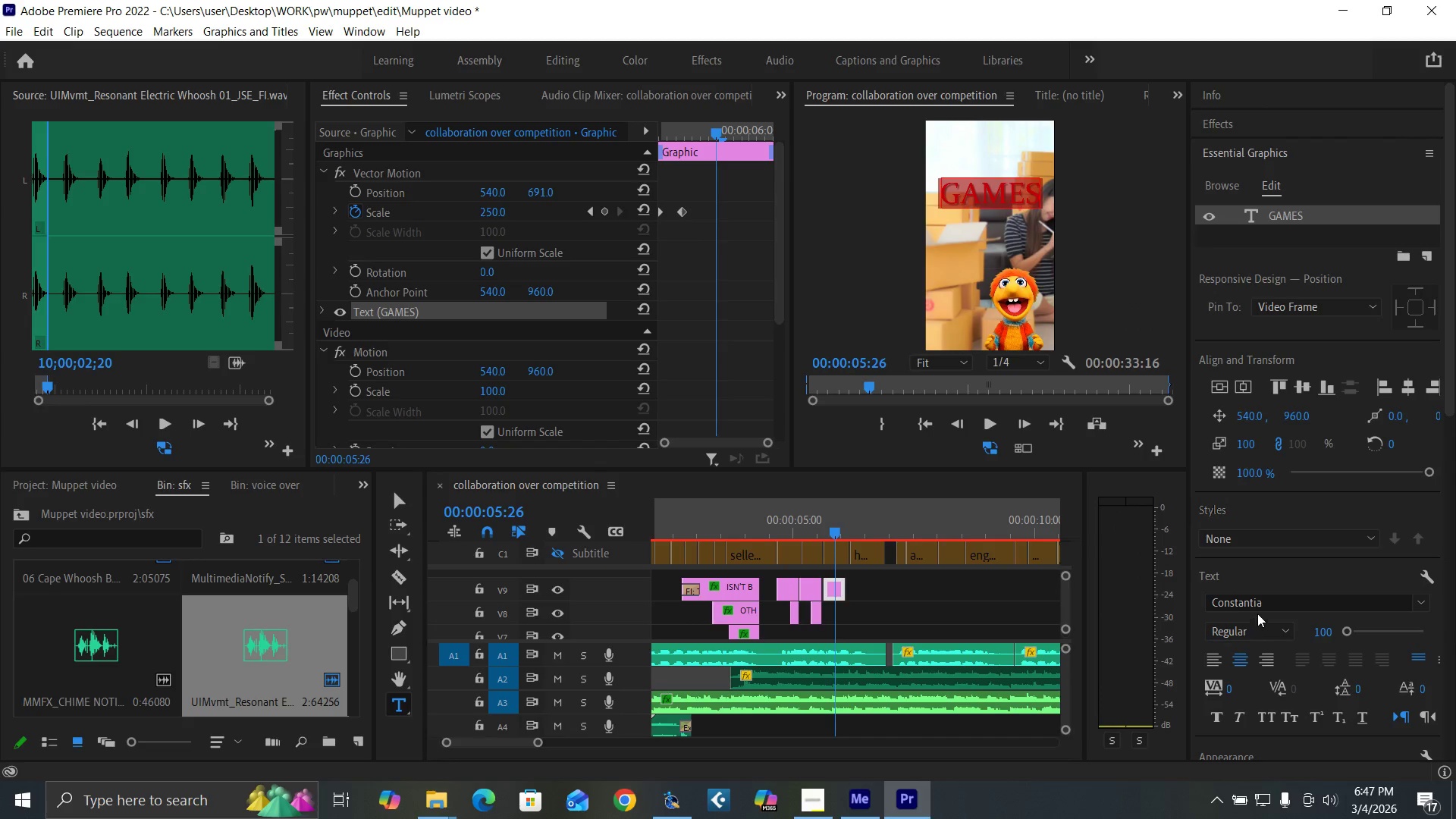 
left_click([1260, 604])
 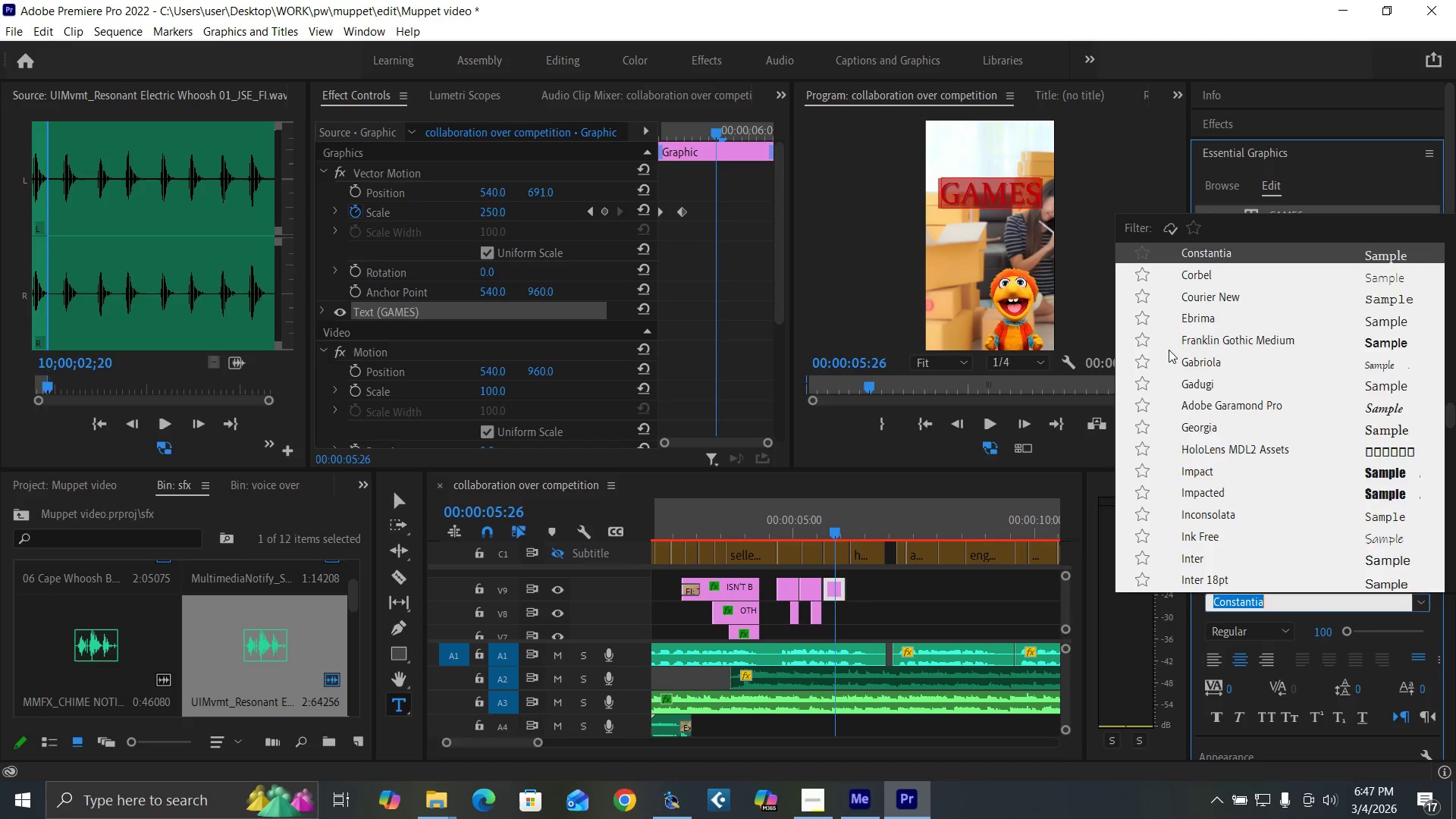 
scroll: coordinate [1181, 340], scroll_direction: up, amount: 4.0
 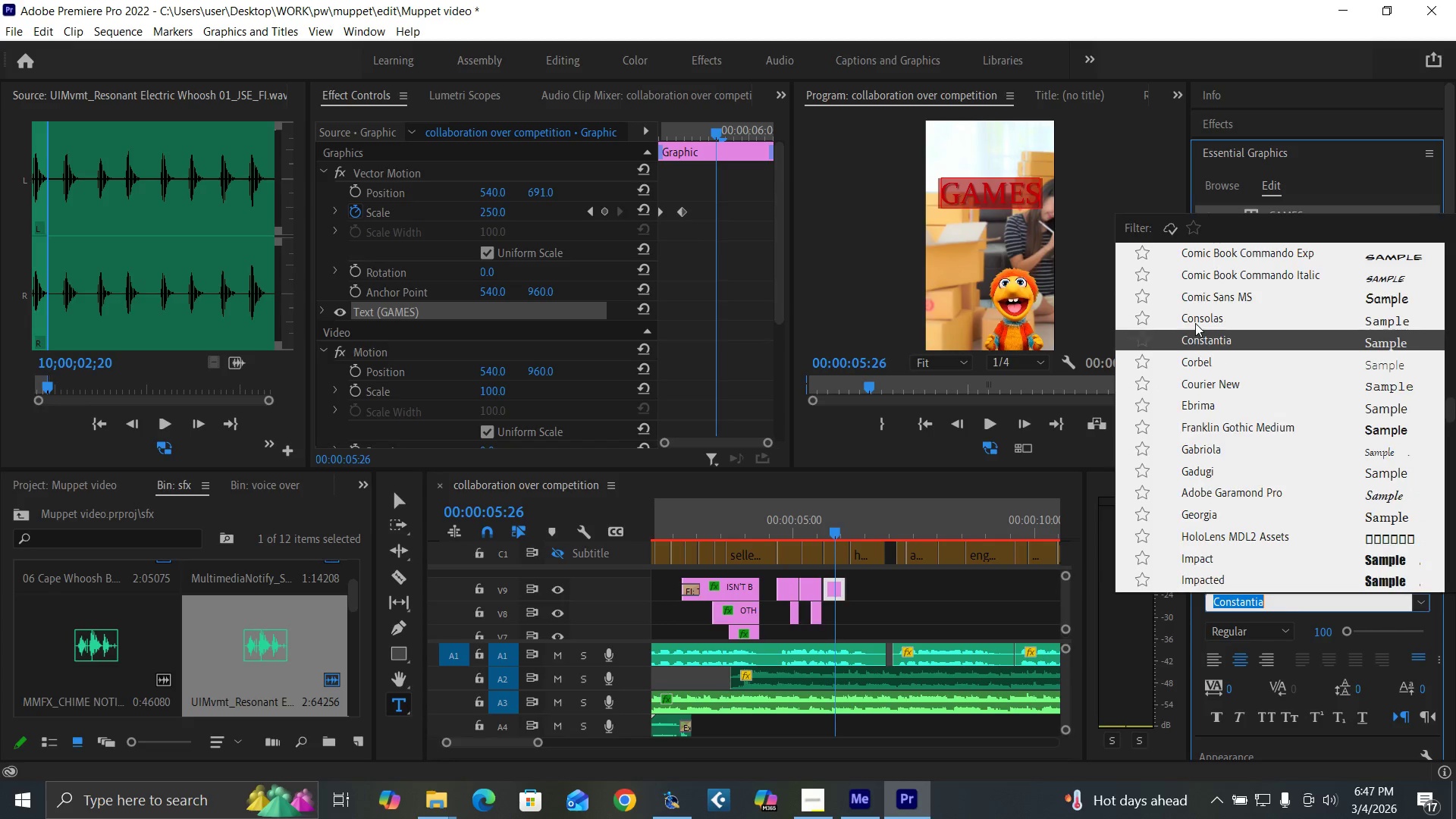 
left_click([1195, 323])
 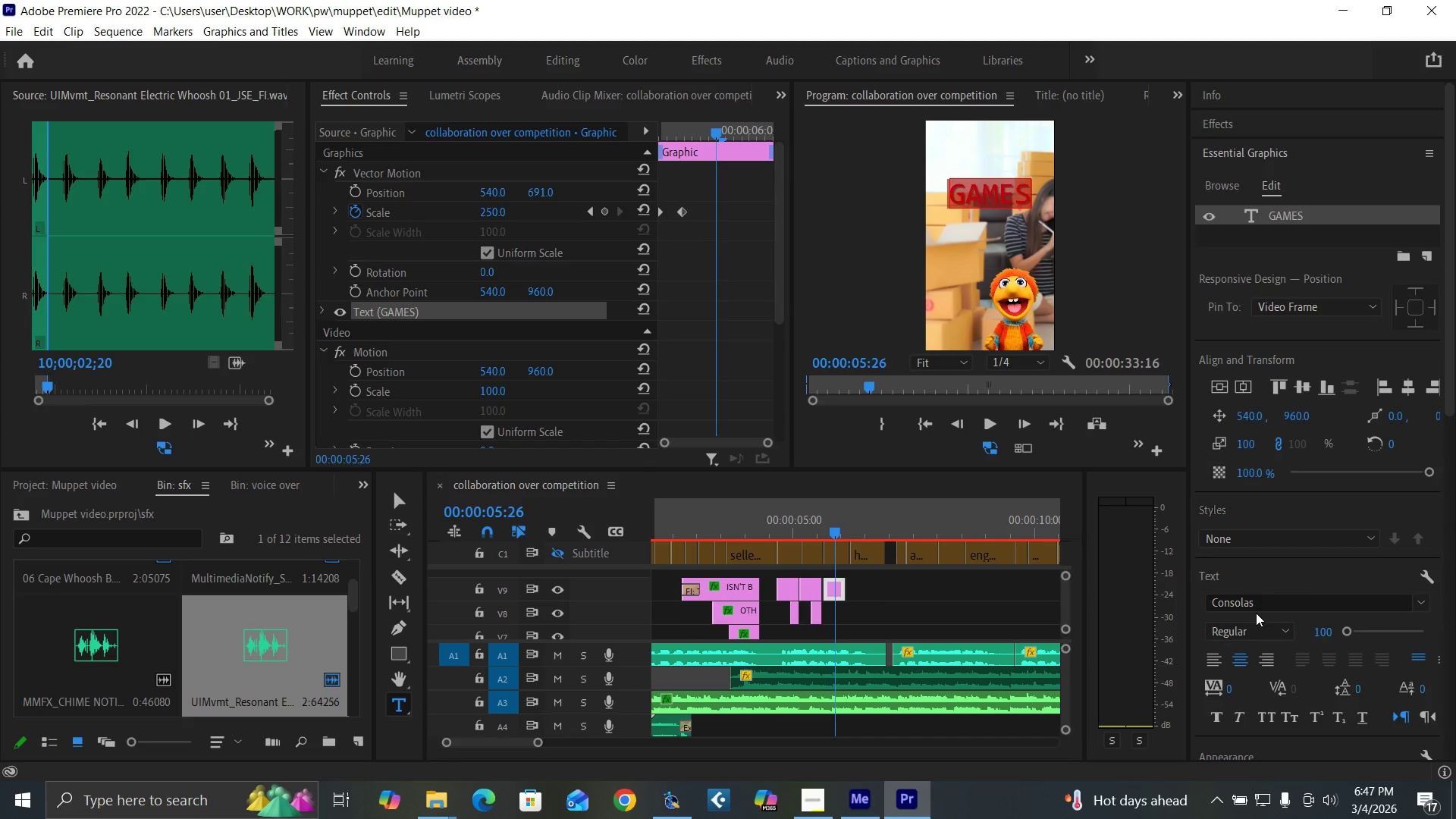 
left_click([1253, 607])
 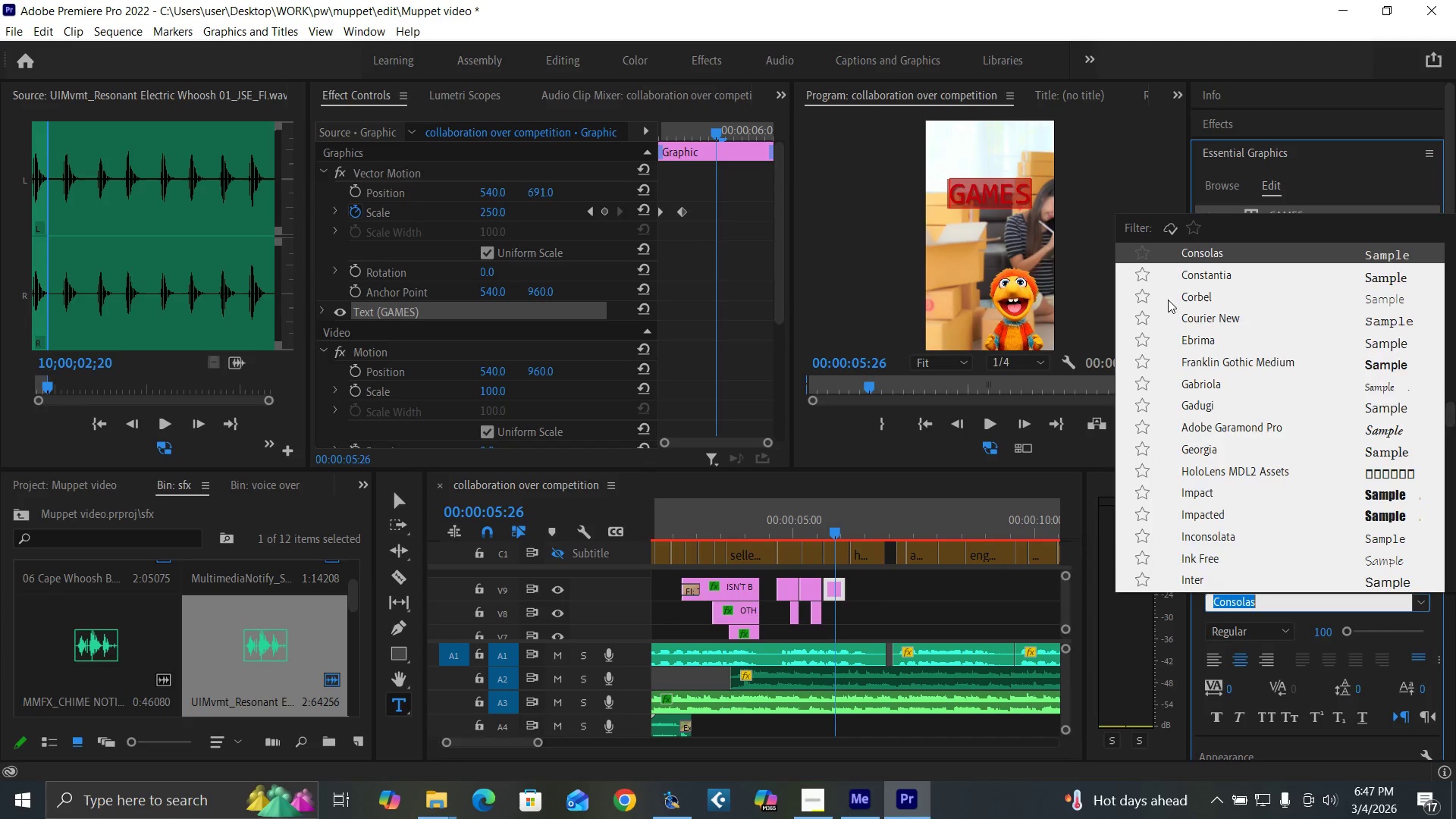 
scroll: coordinate [1178, 289], scroll_direction: up, amount: 3.0
 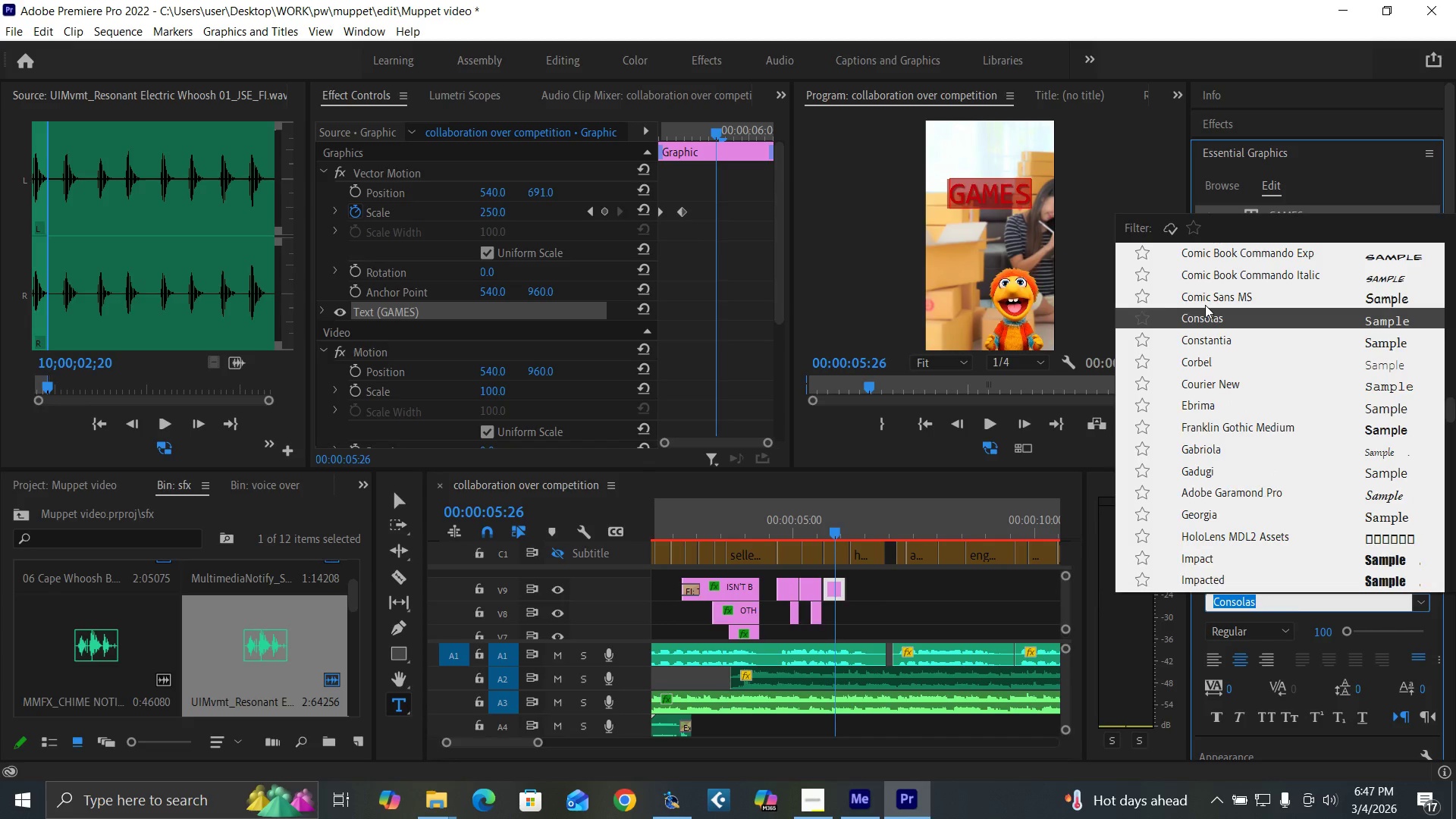 
left_click([1205, 305])
 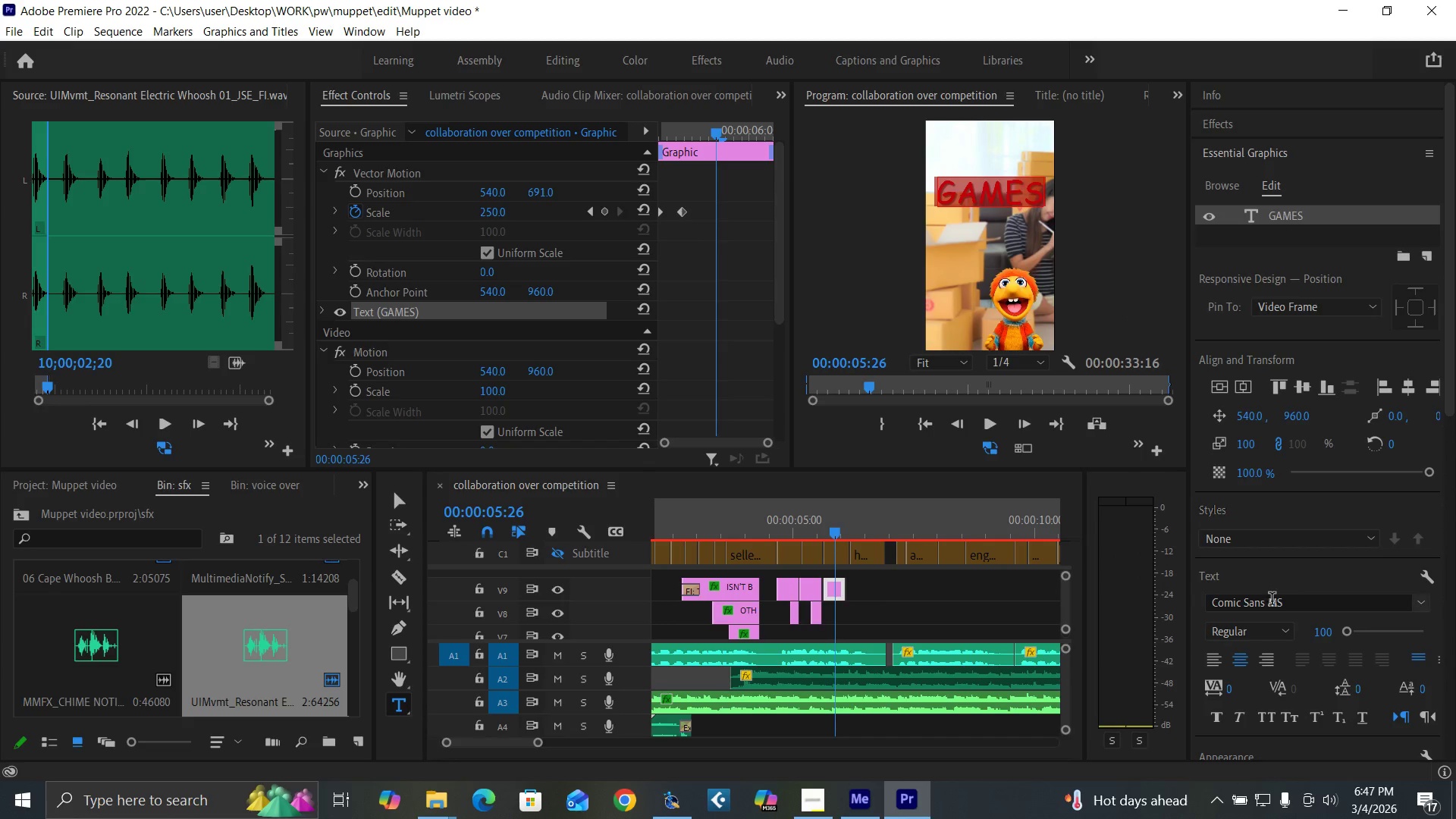 
left_click([1283, 605])
 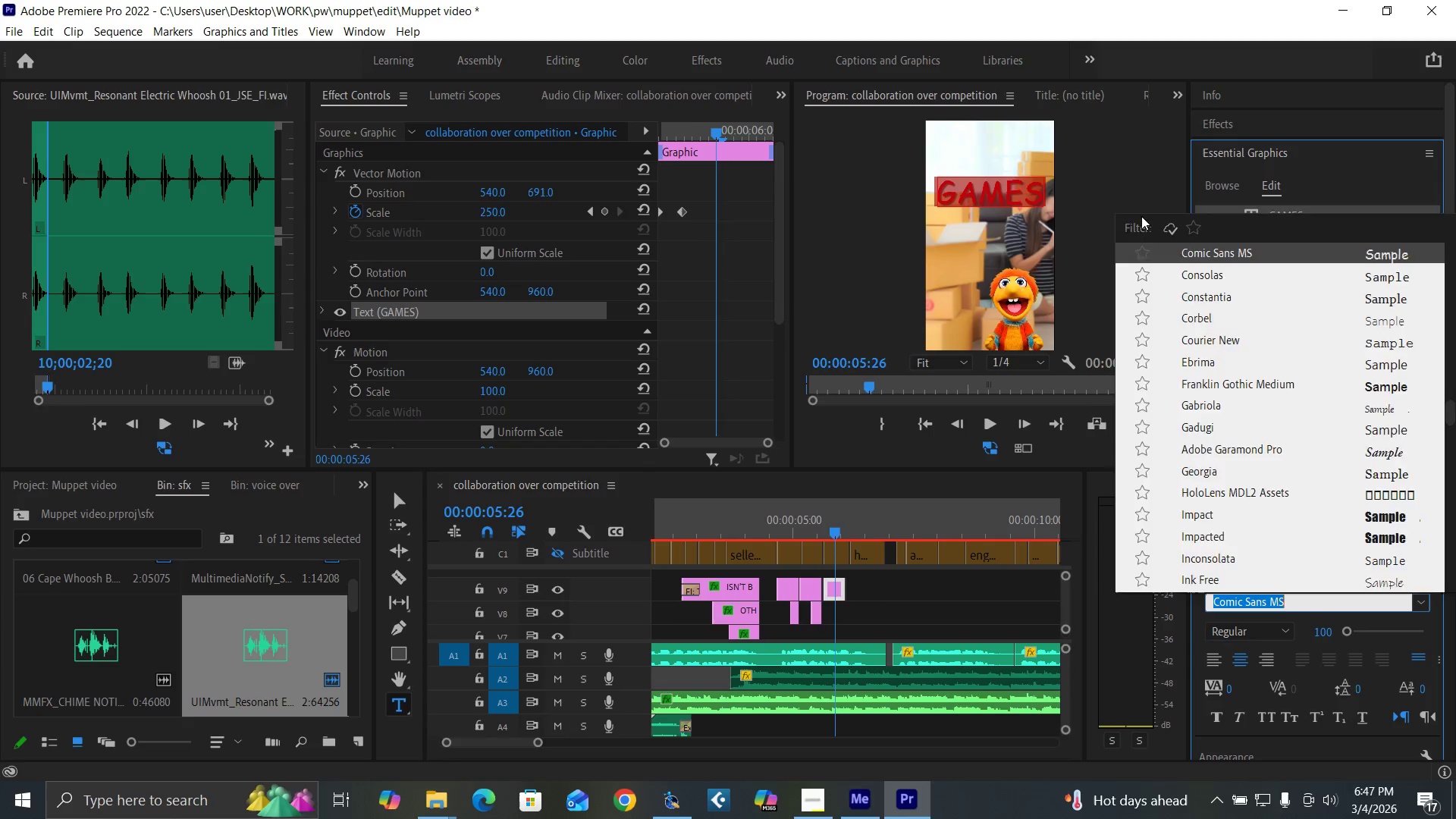 
scroll: coordinate [1232, 359], scroll_direction: up, amount: 12.0
 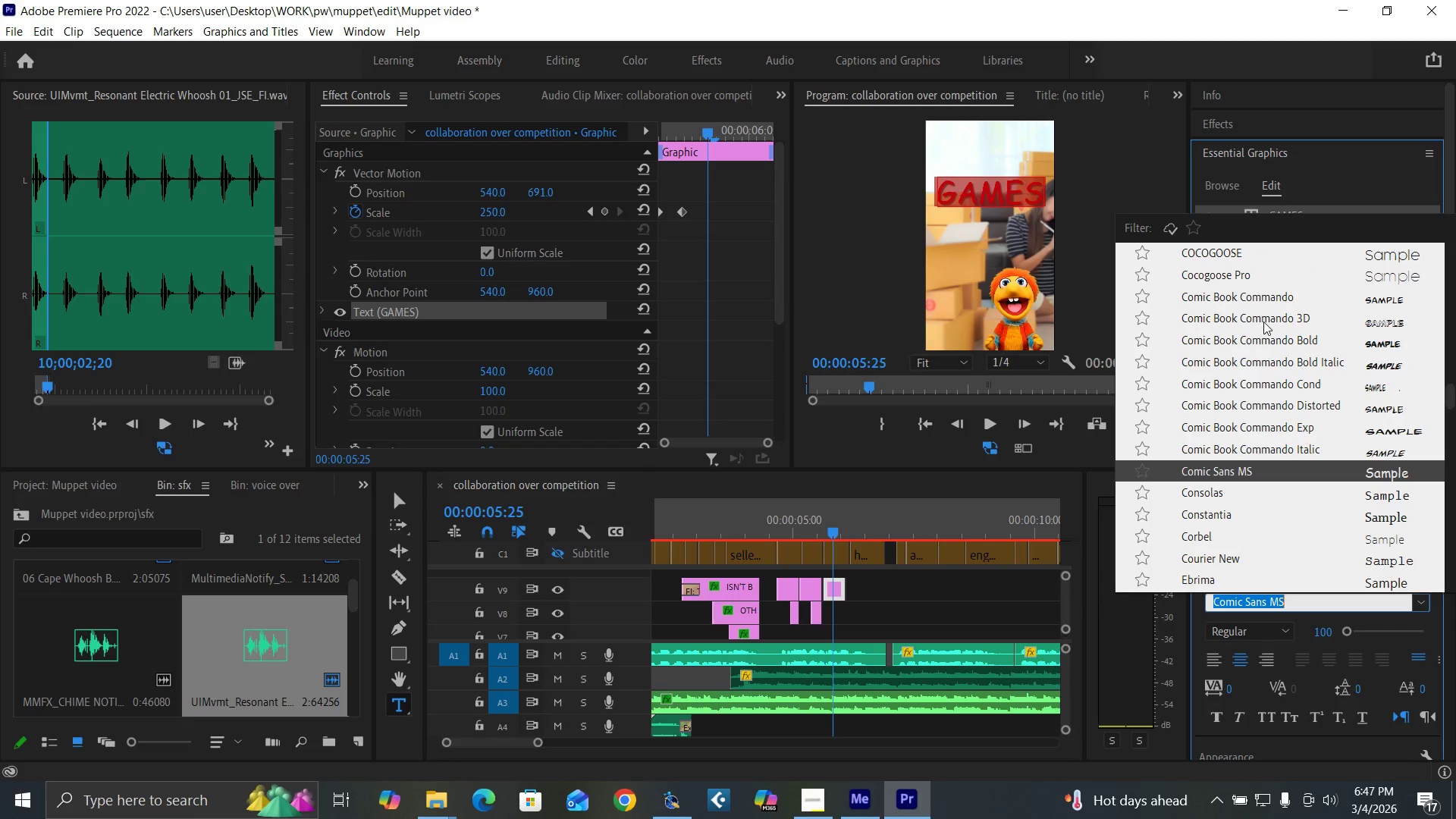 
left_click([1263, 321])
 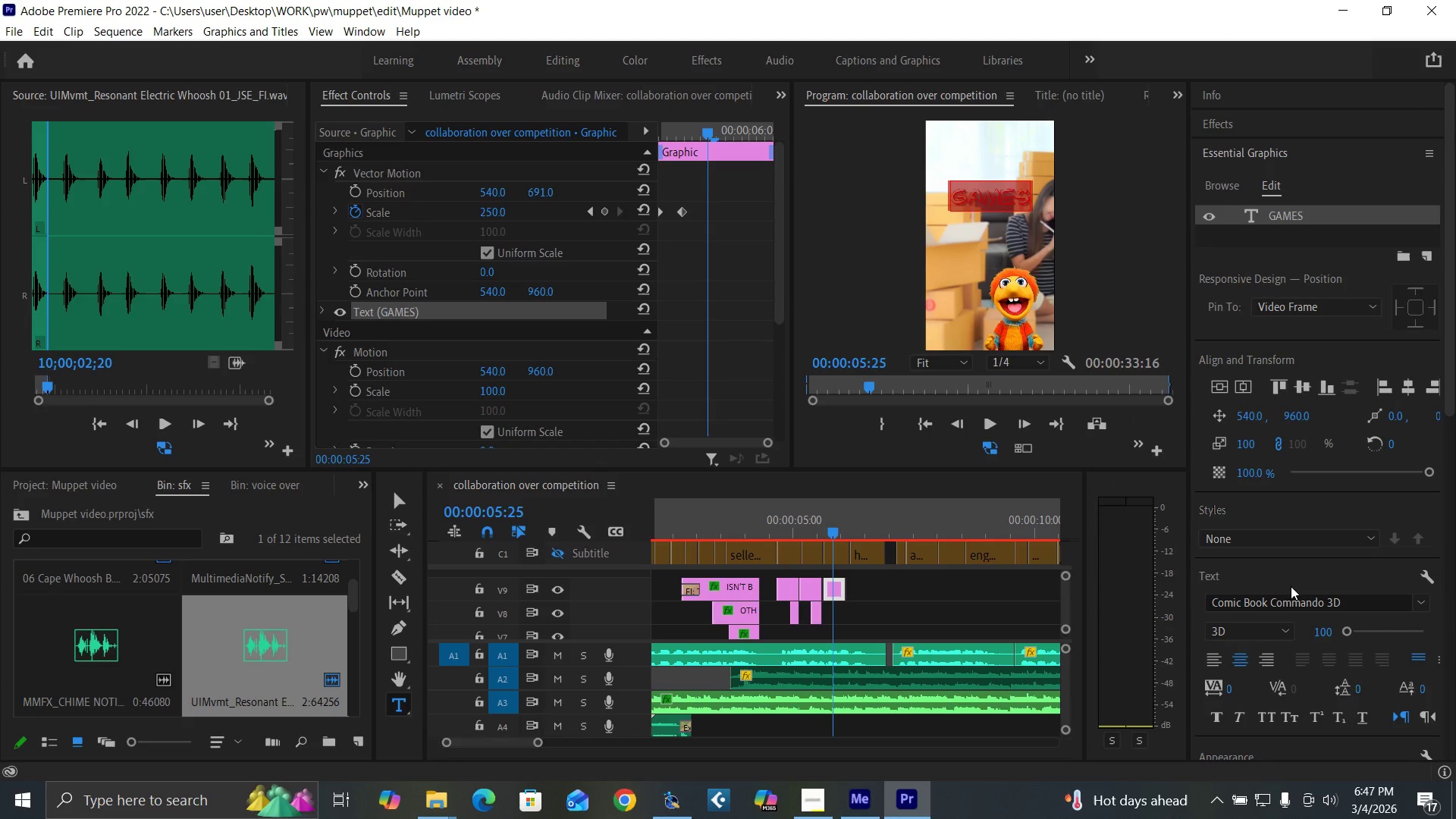 
key(Control+Backquote)
 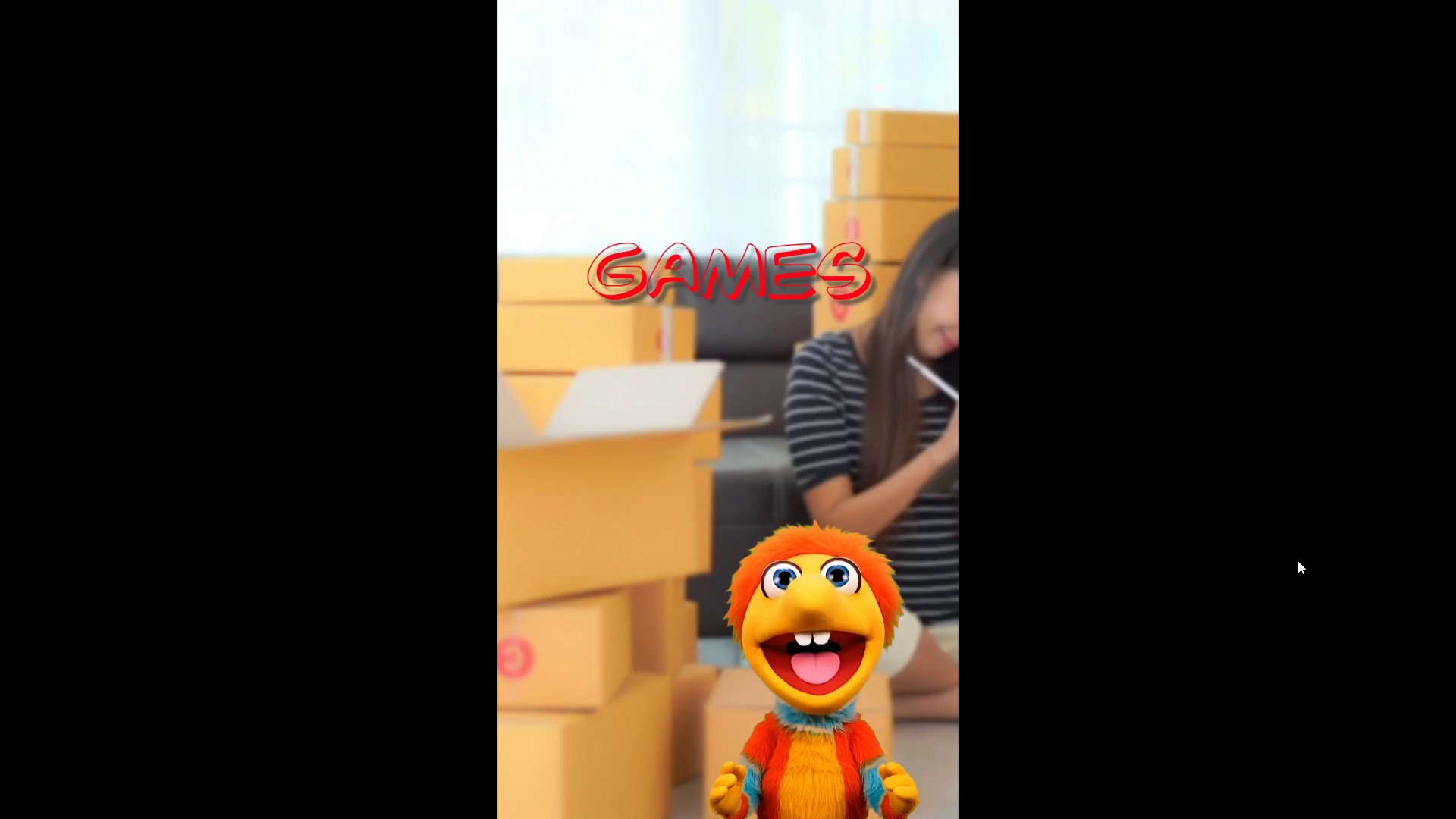 
key(Control+Backquote)
 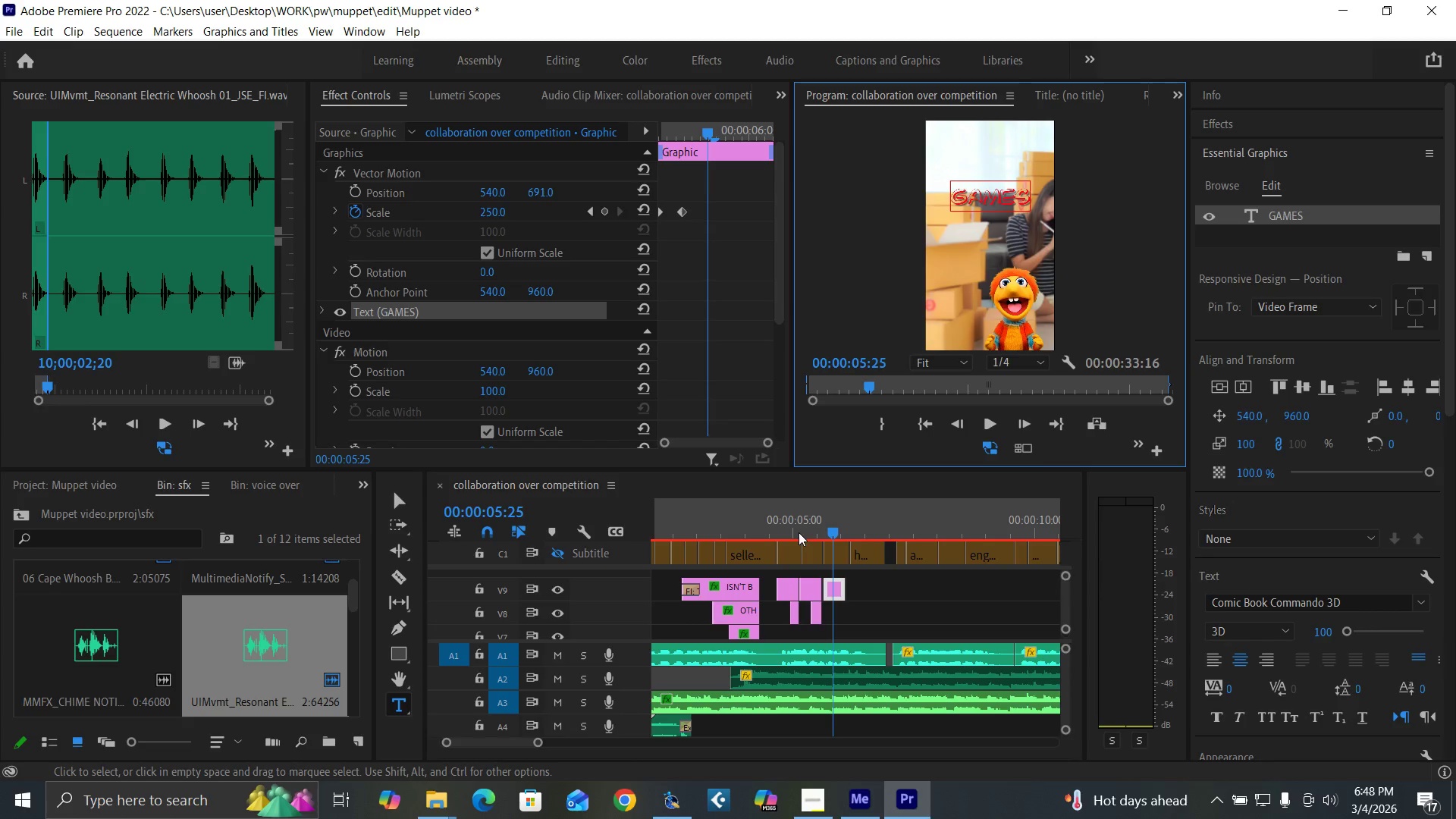 
key(Space)
 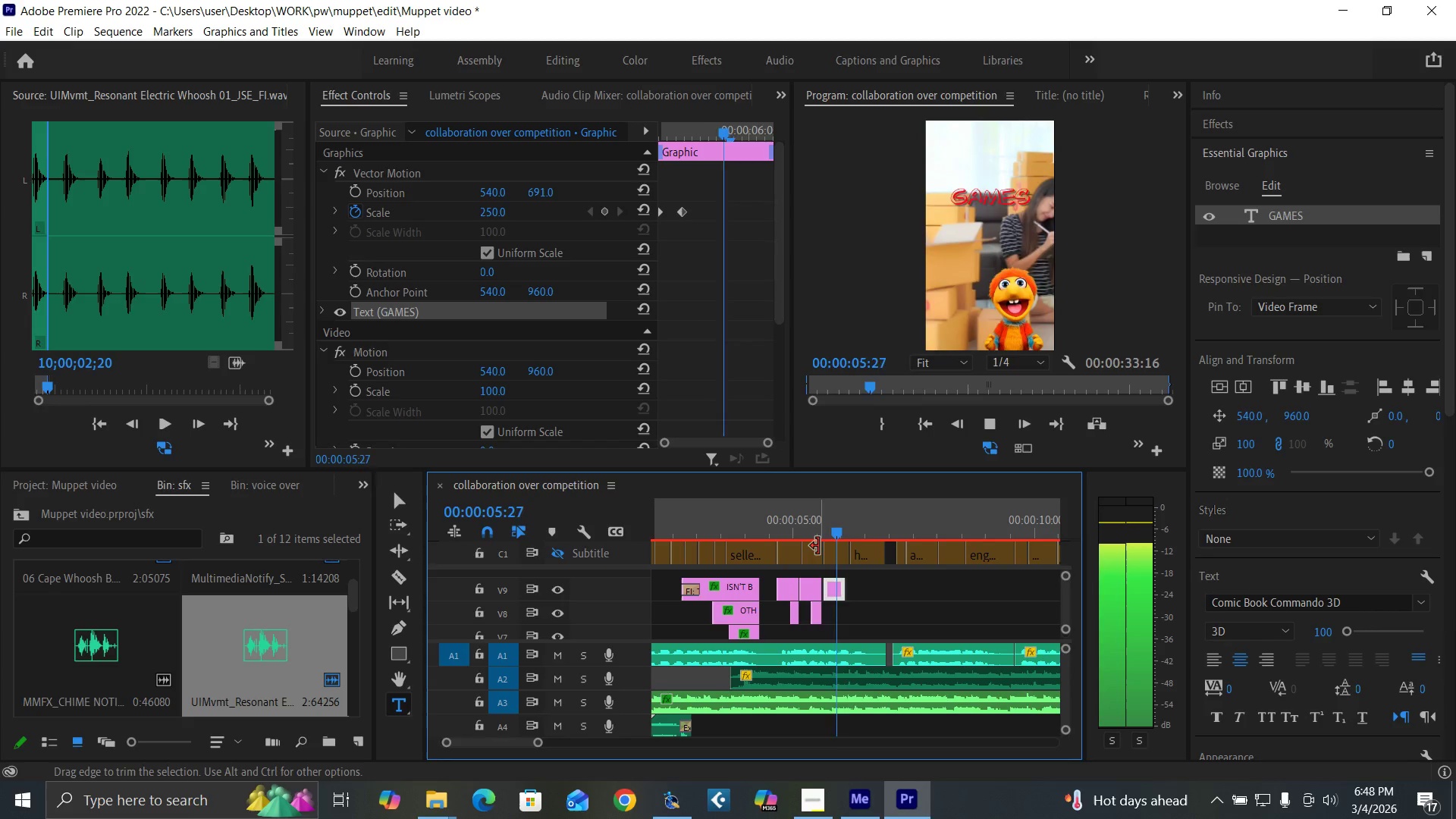 
key(Space)
 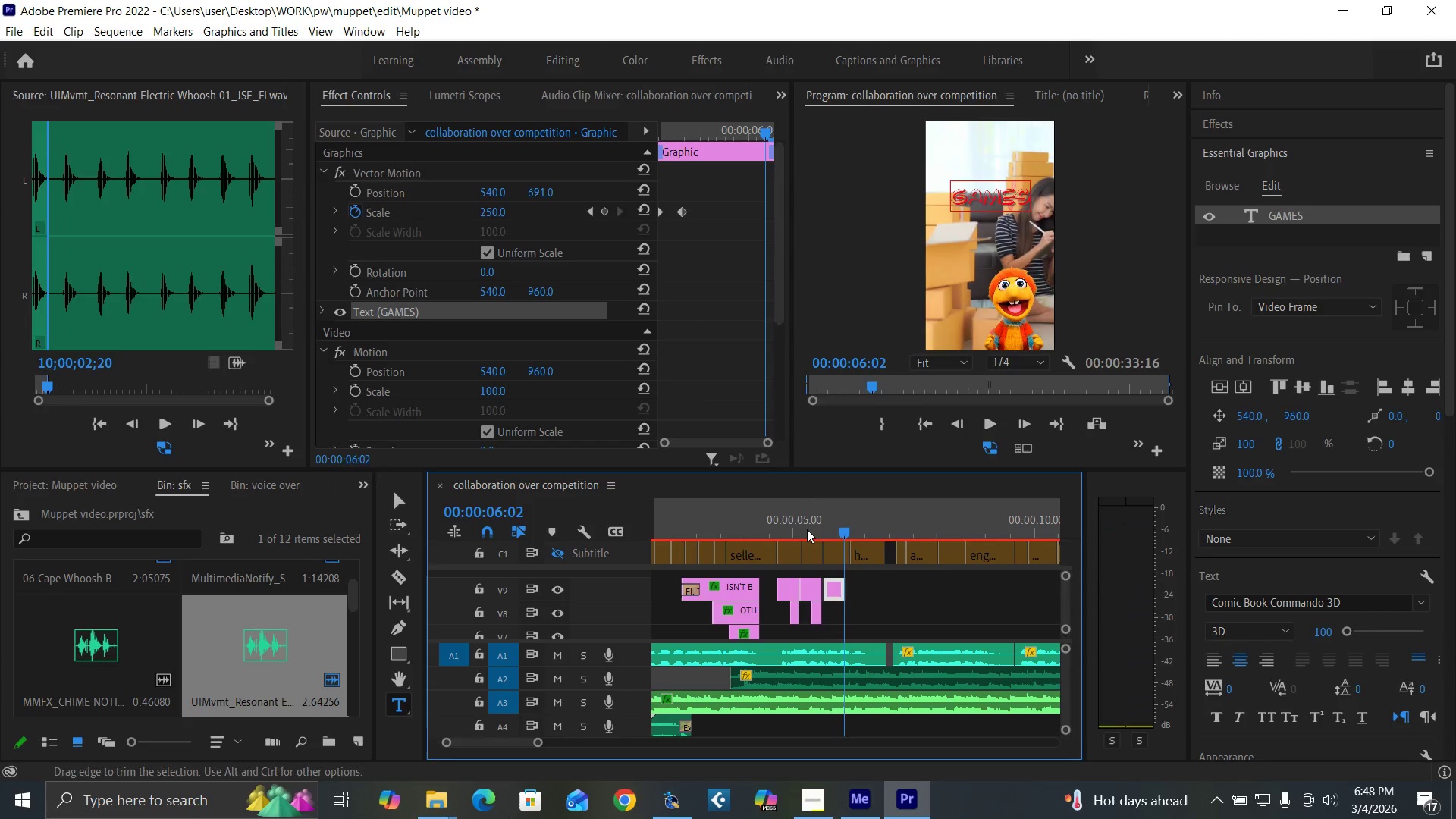 
left_click([805, 527])
 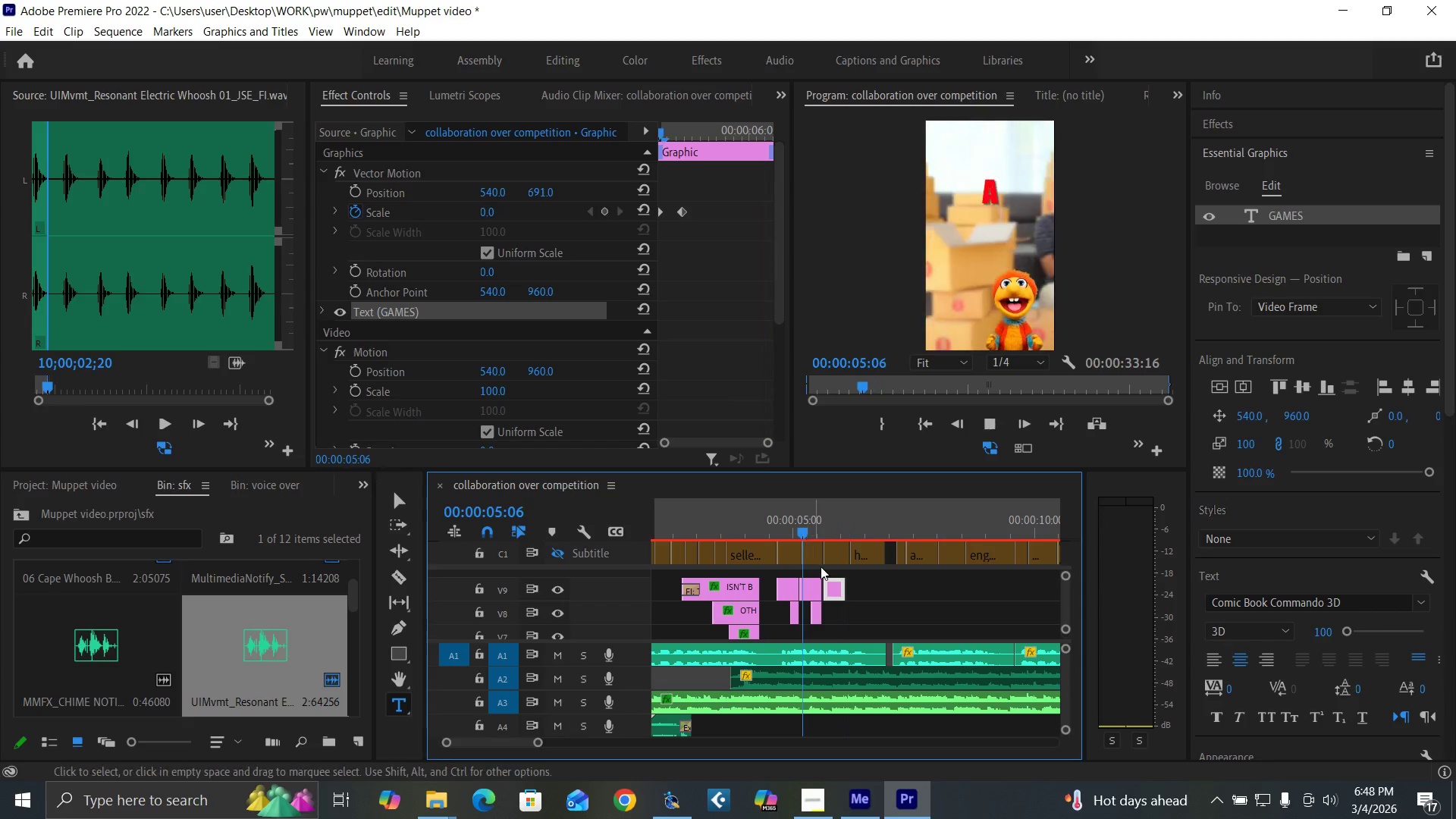 
key(Space)
 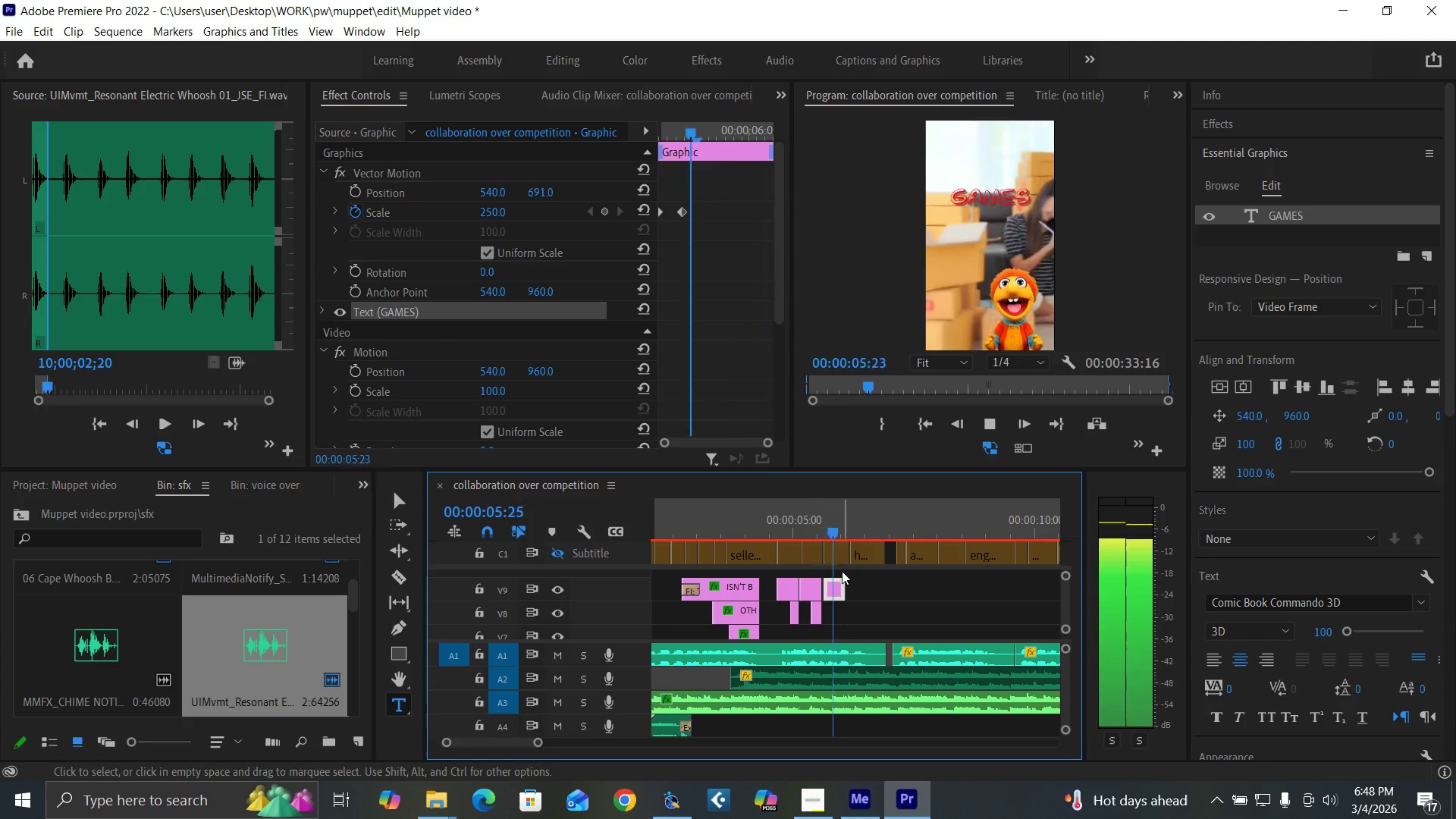 
key(Space)
 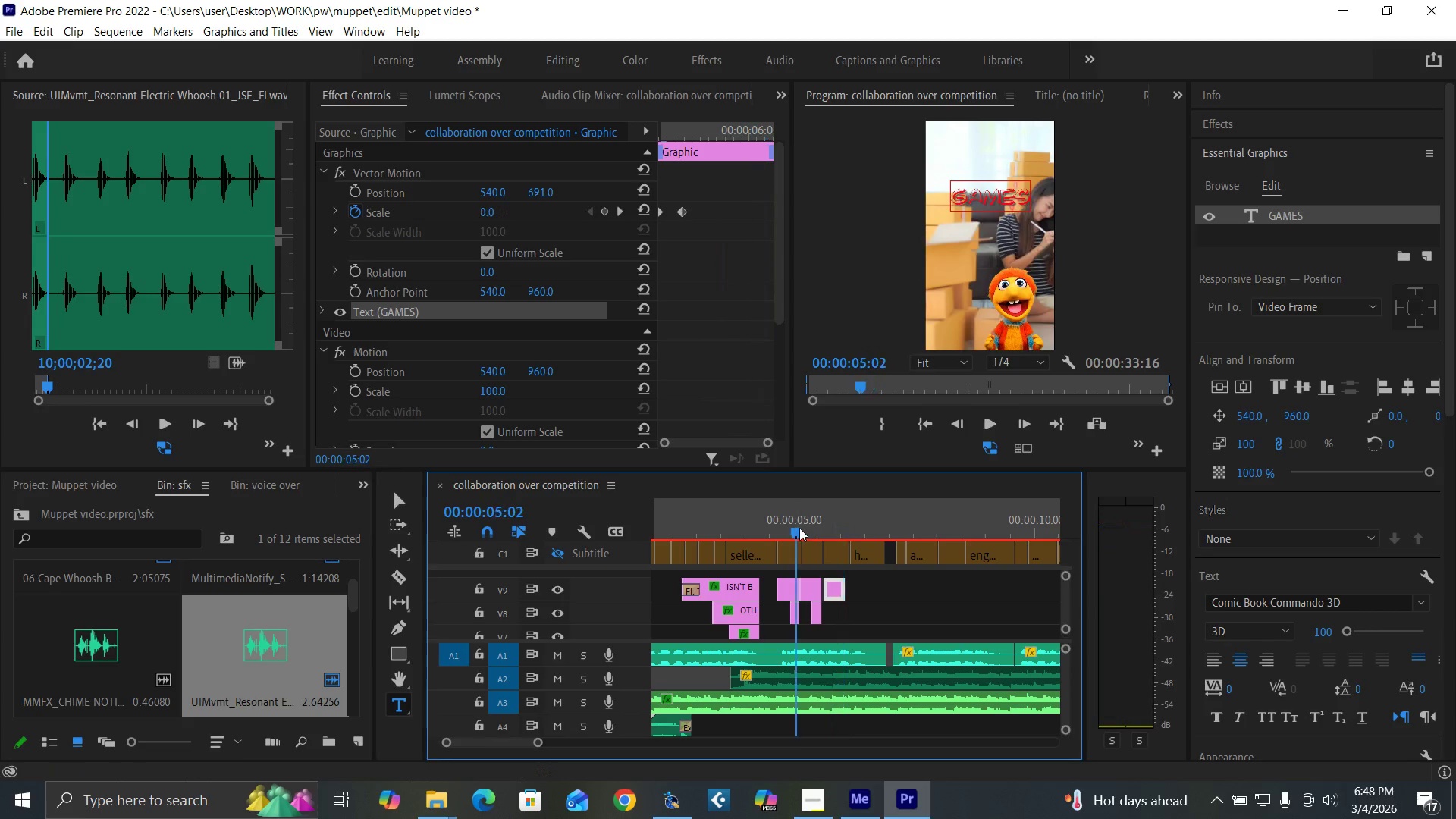 
key(Space)
 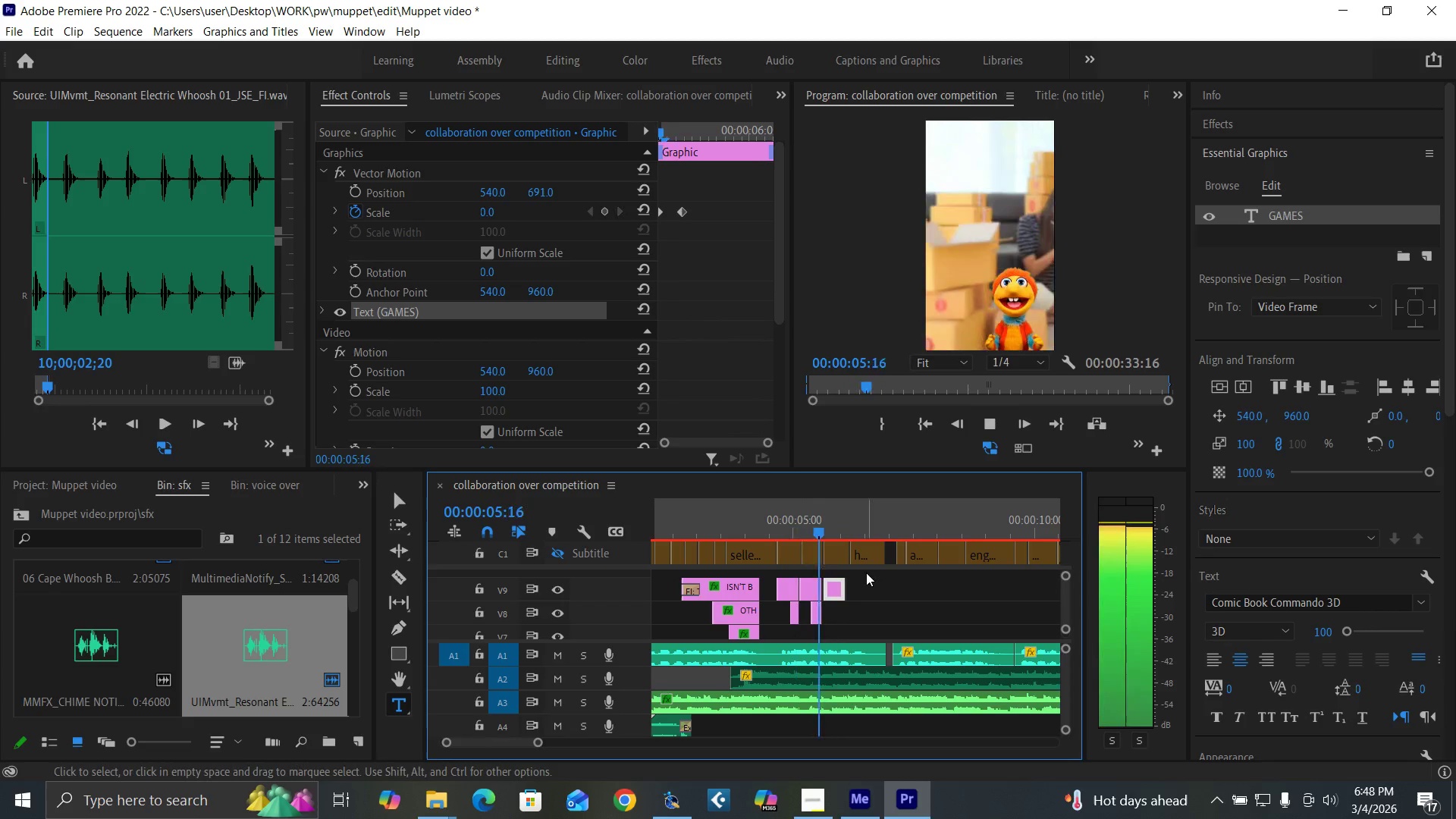 
key(Space)
 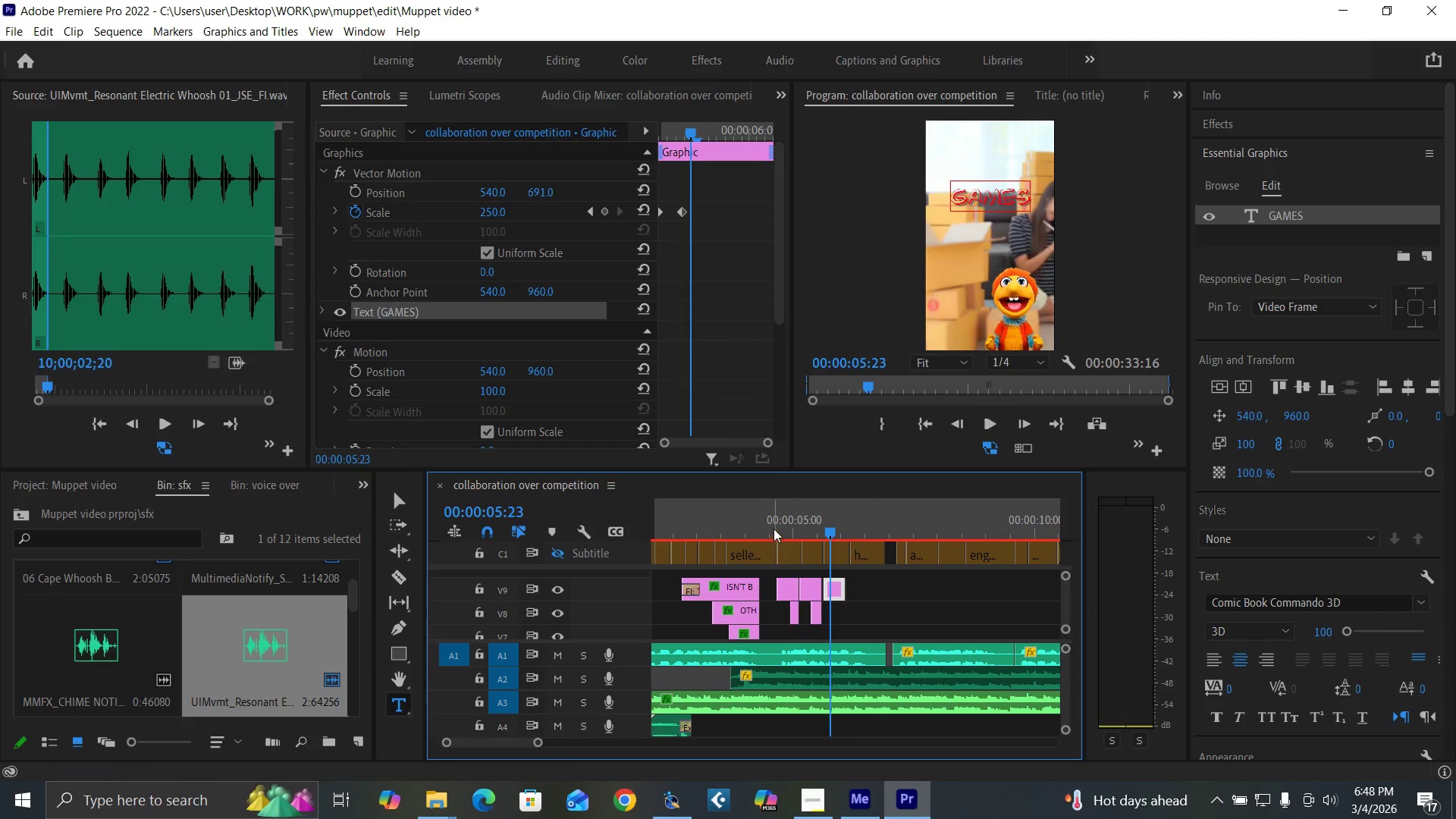 
left_click([773, 527])
 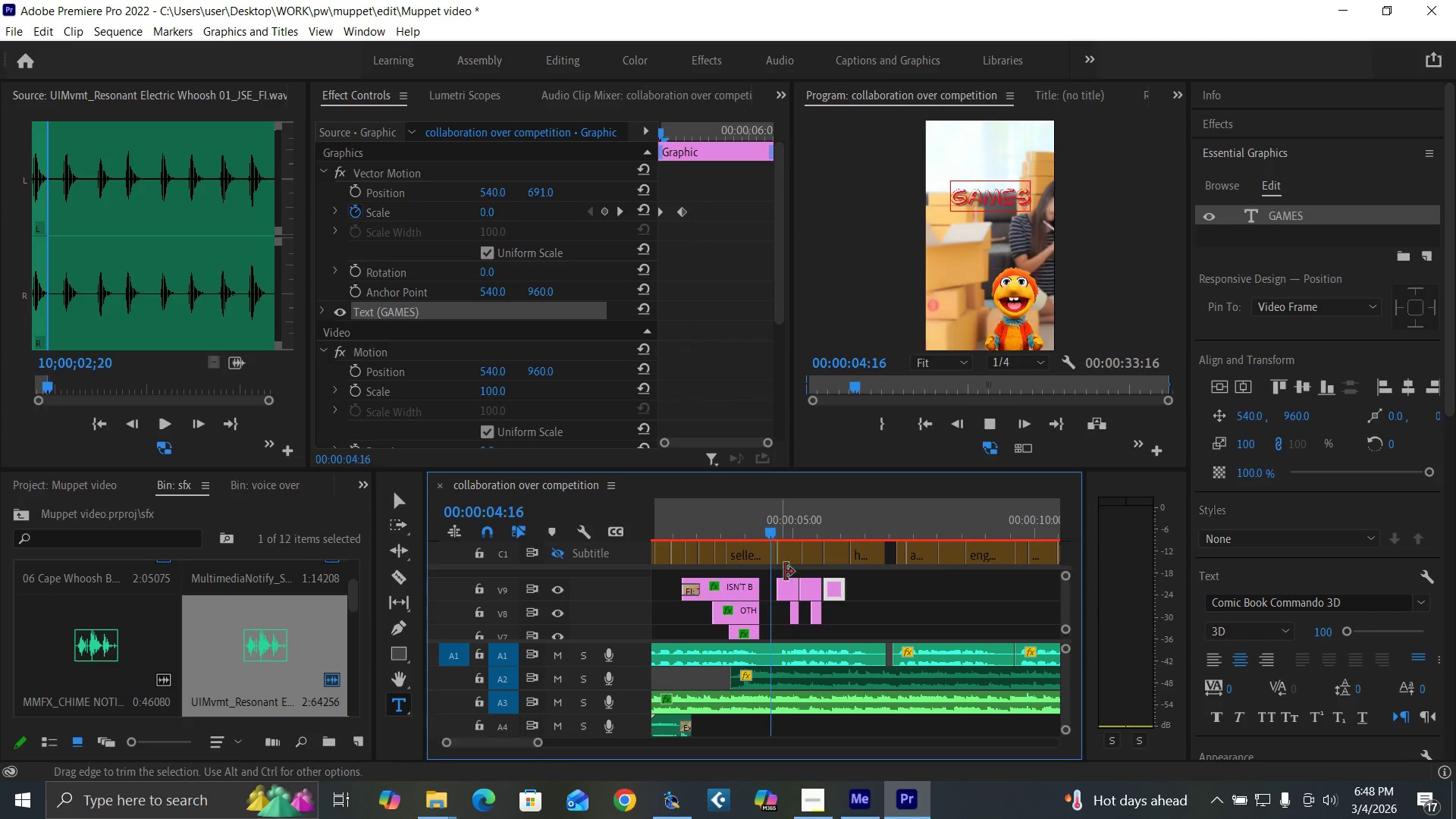 
key(Space)
 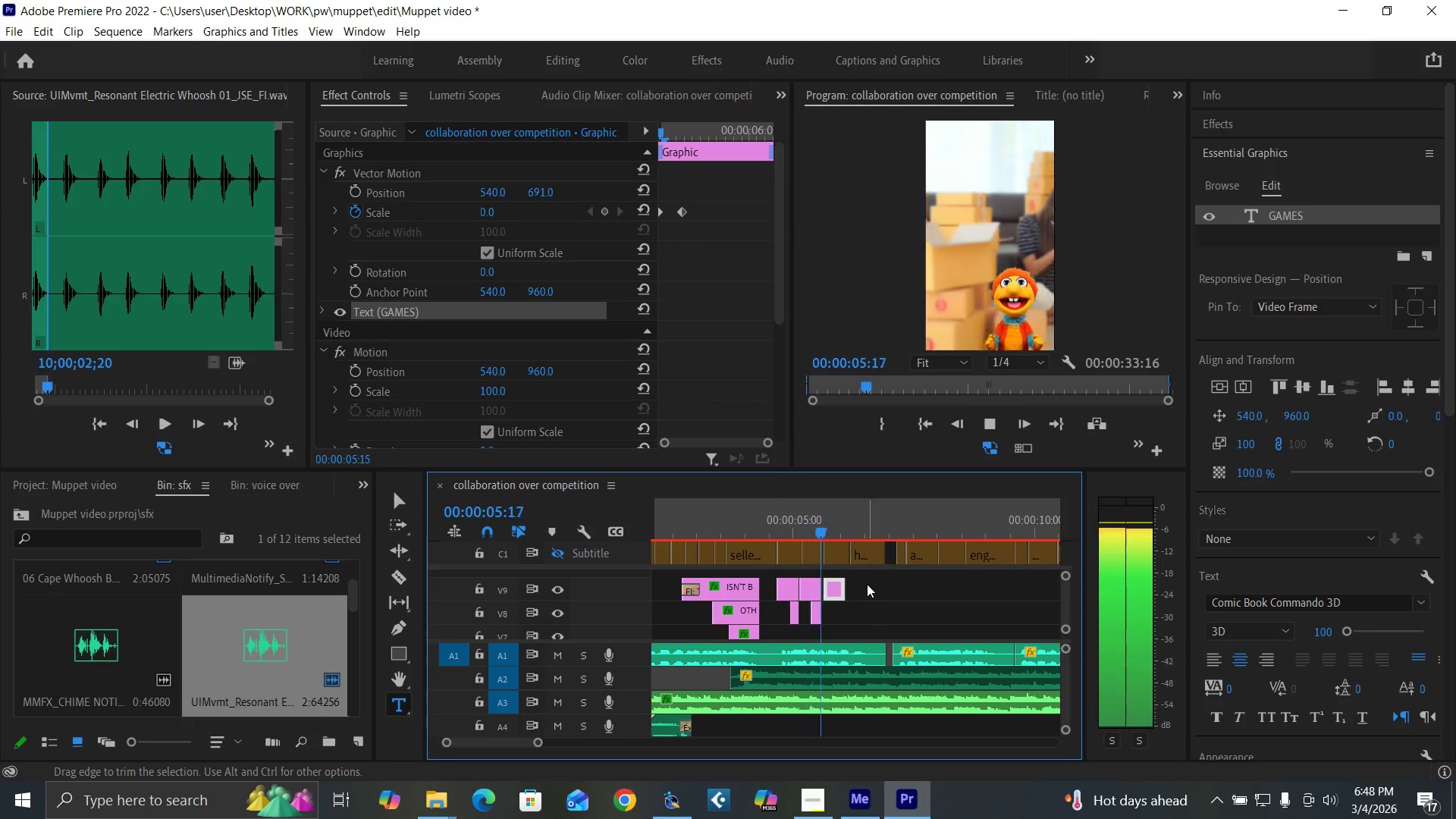 
key(Space)
 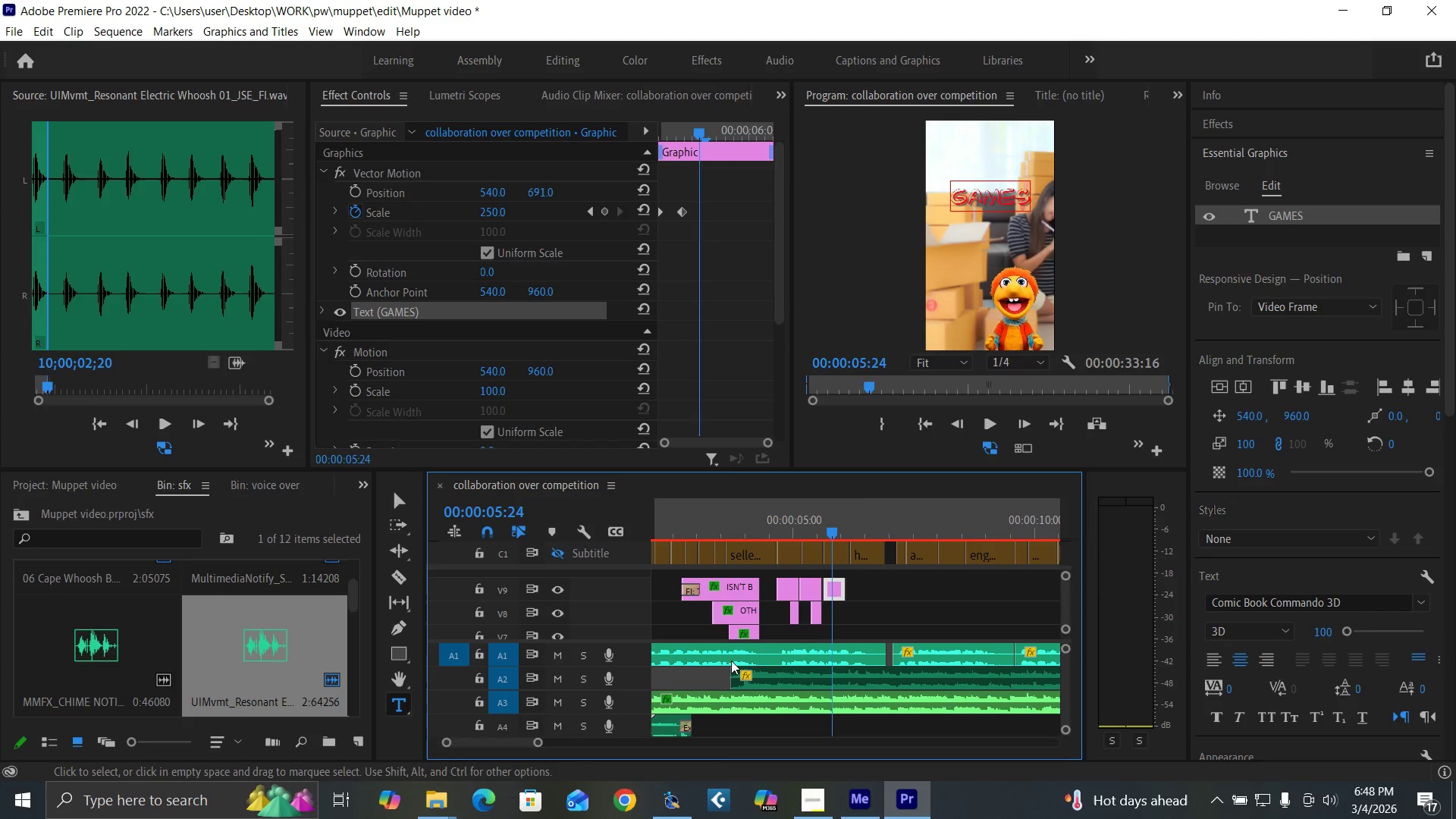 
left_click_drag(start_coordinate=[538, 743], to_coordinate=[519, 747])
 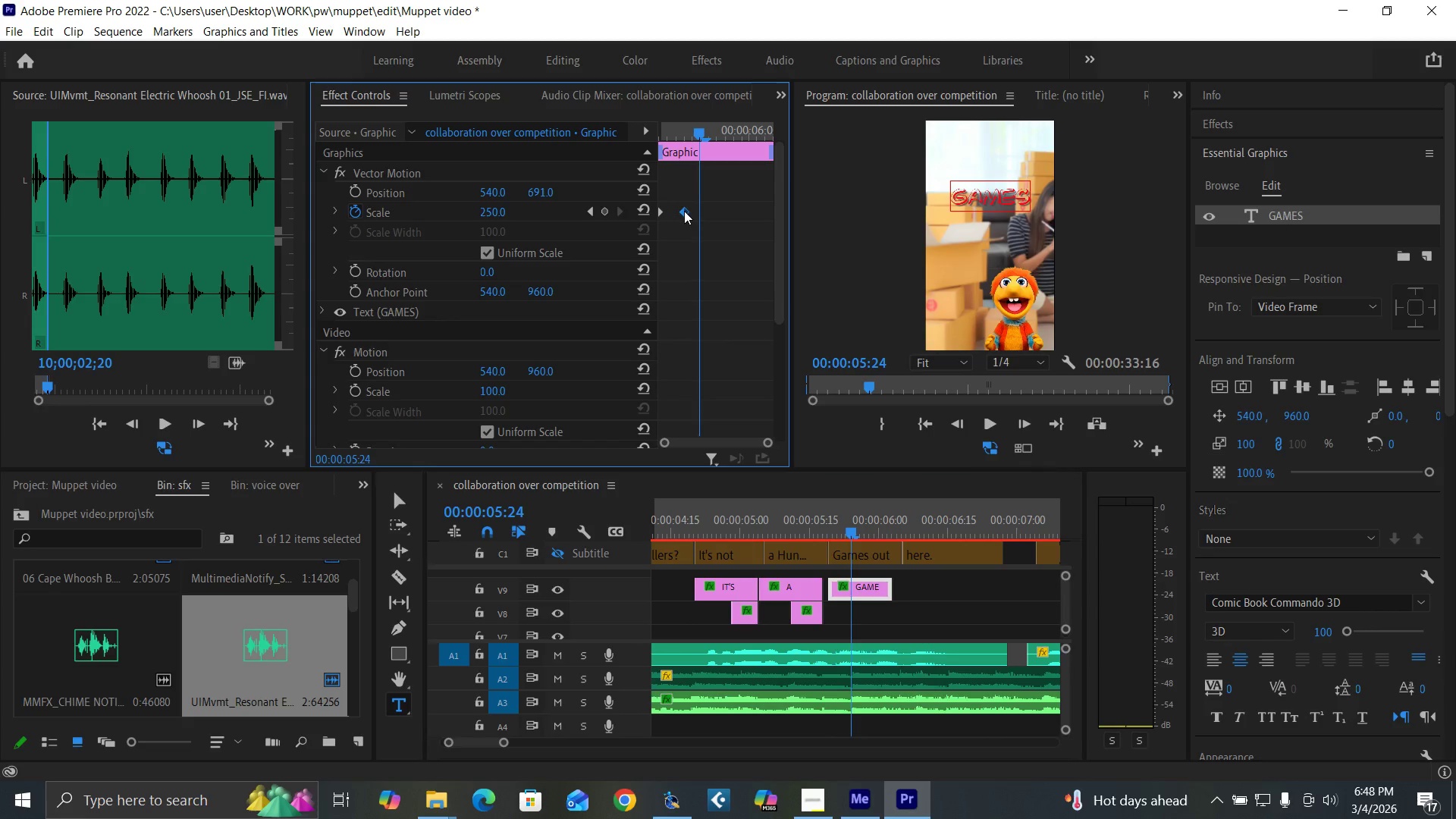 
key(Delete)
 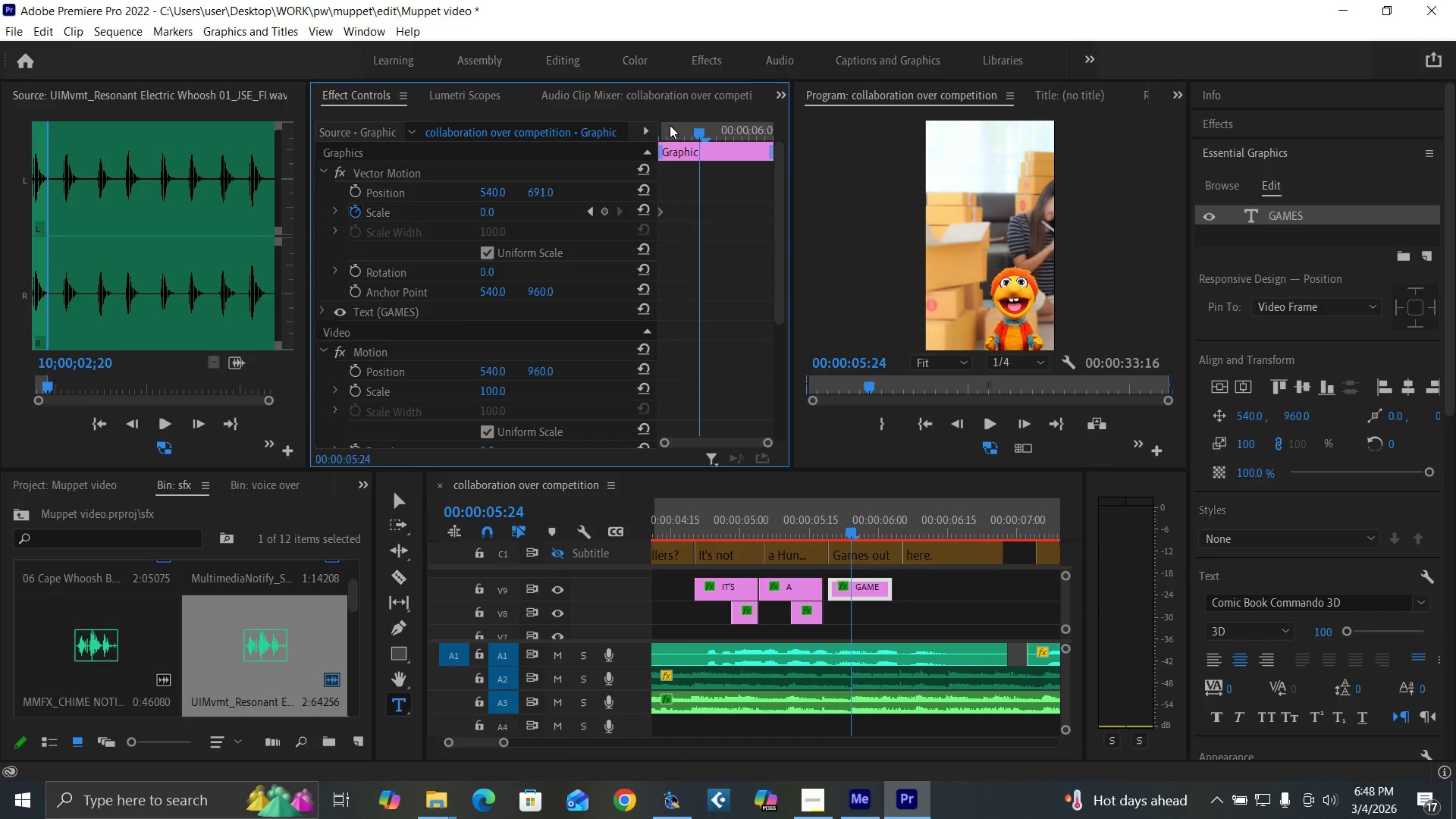 
left_click_drag(start_coordinate=[670, 125], to_coordinate=[654, 146])
 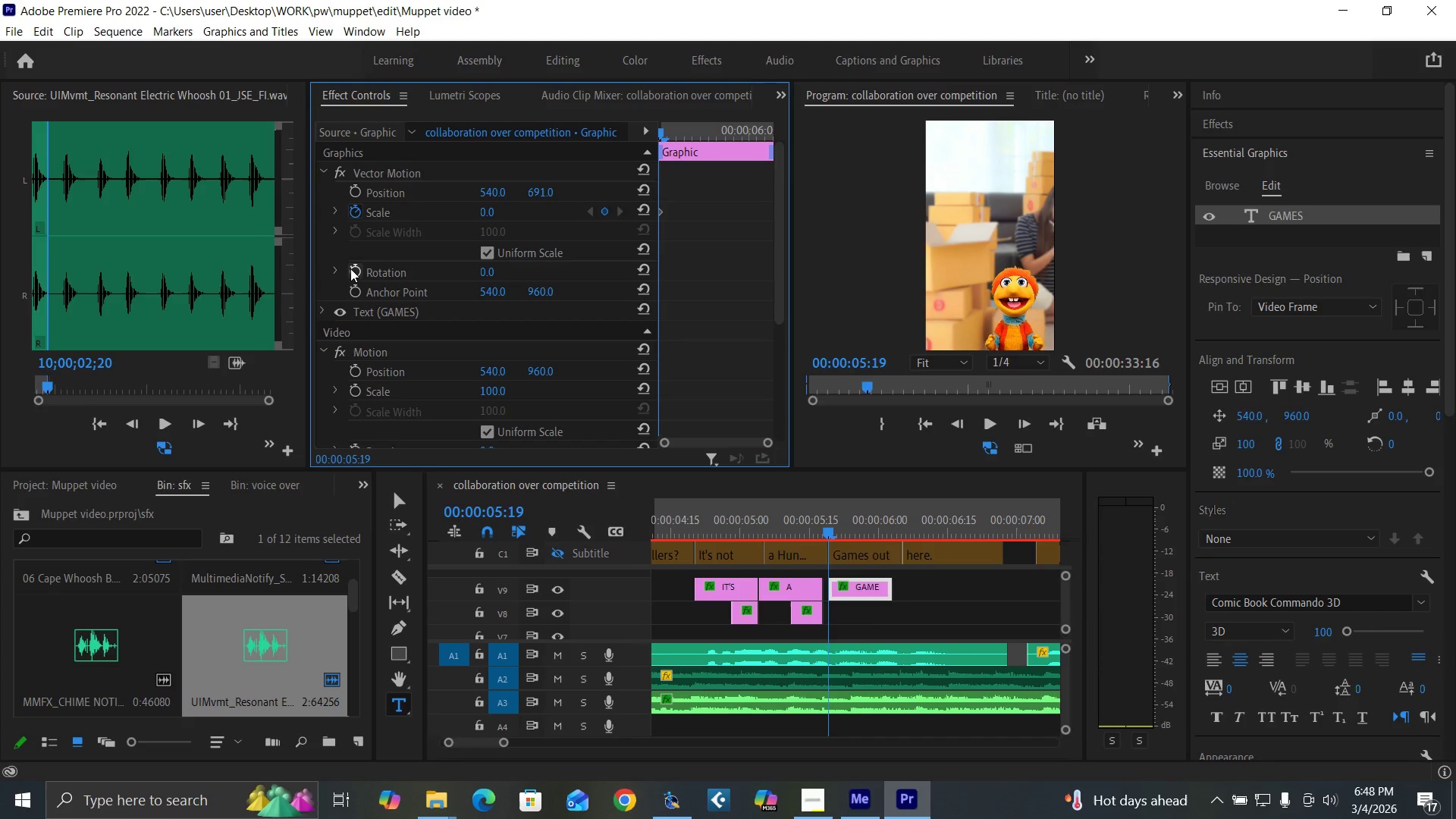 
left_click([357, 270])
 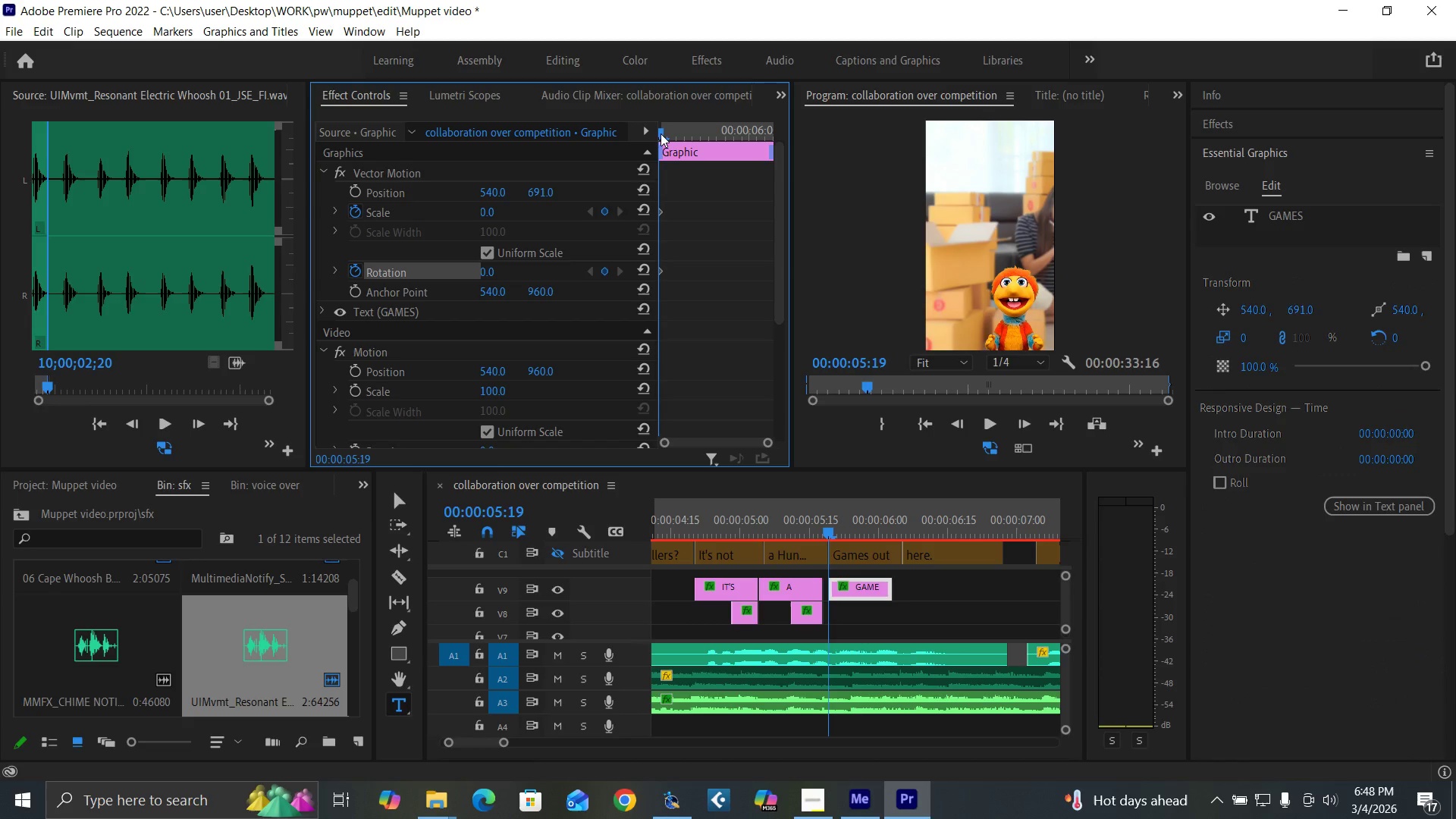 
key(Space)
 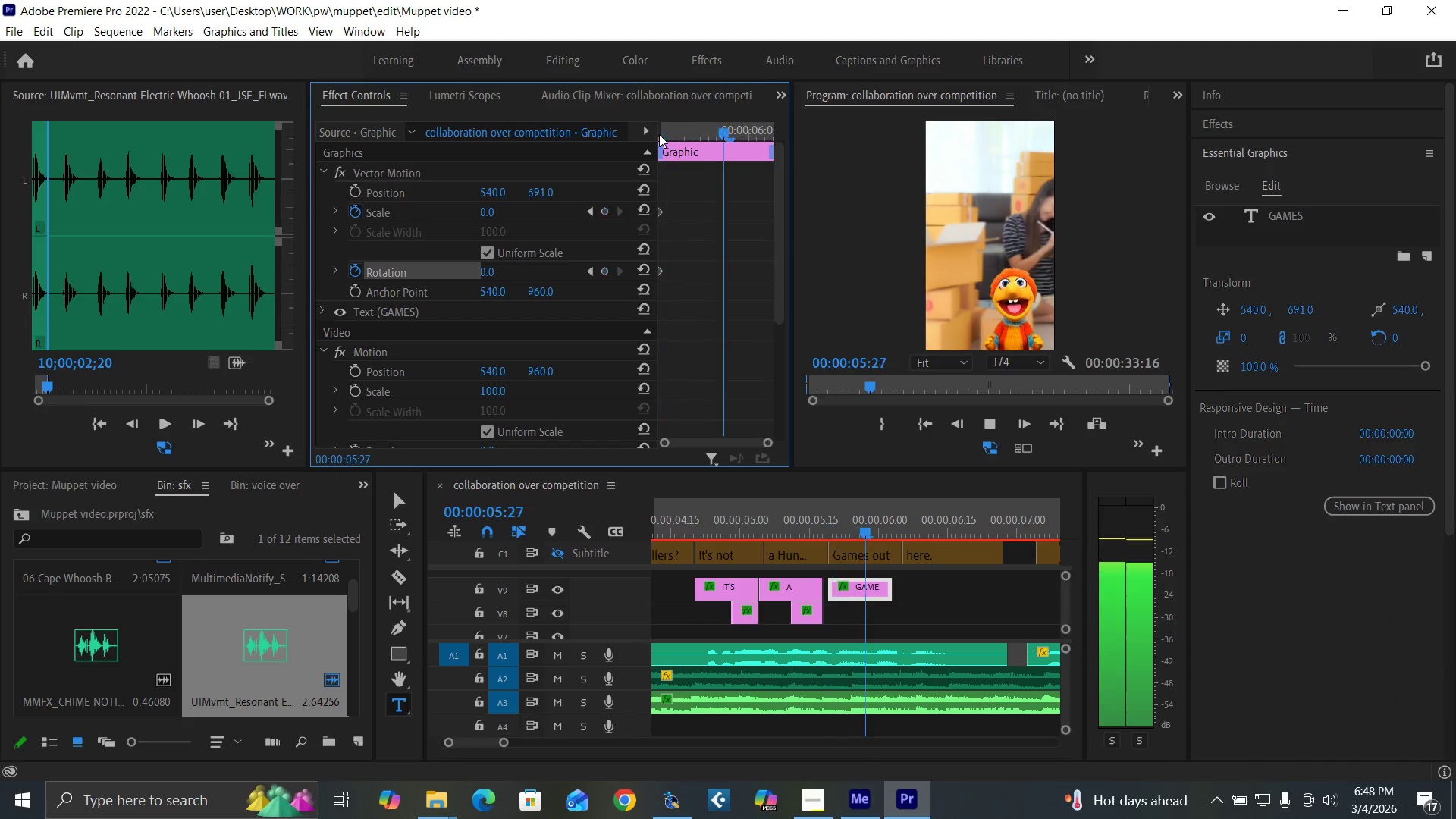 
key(Space)
 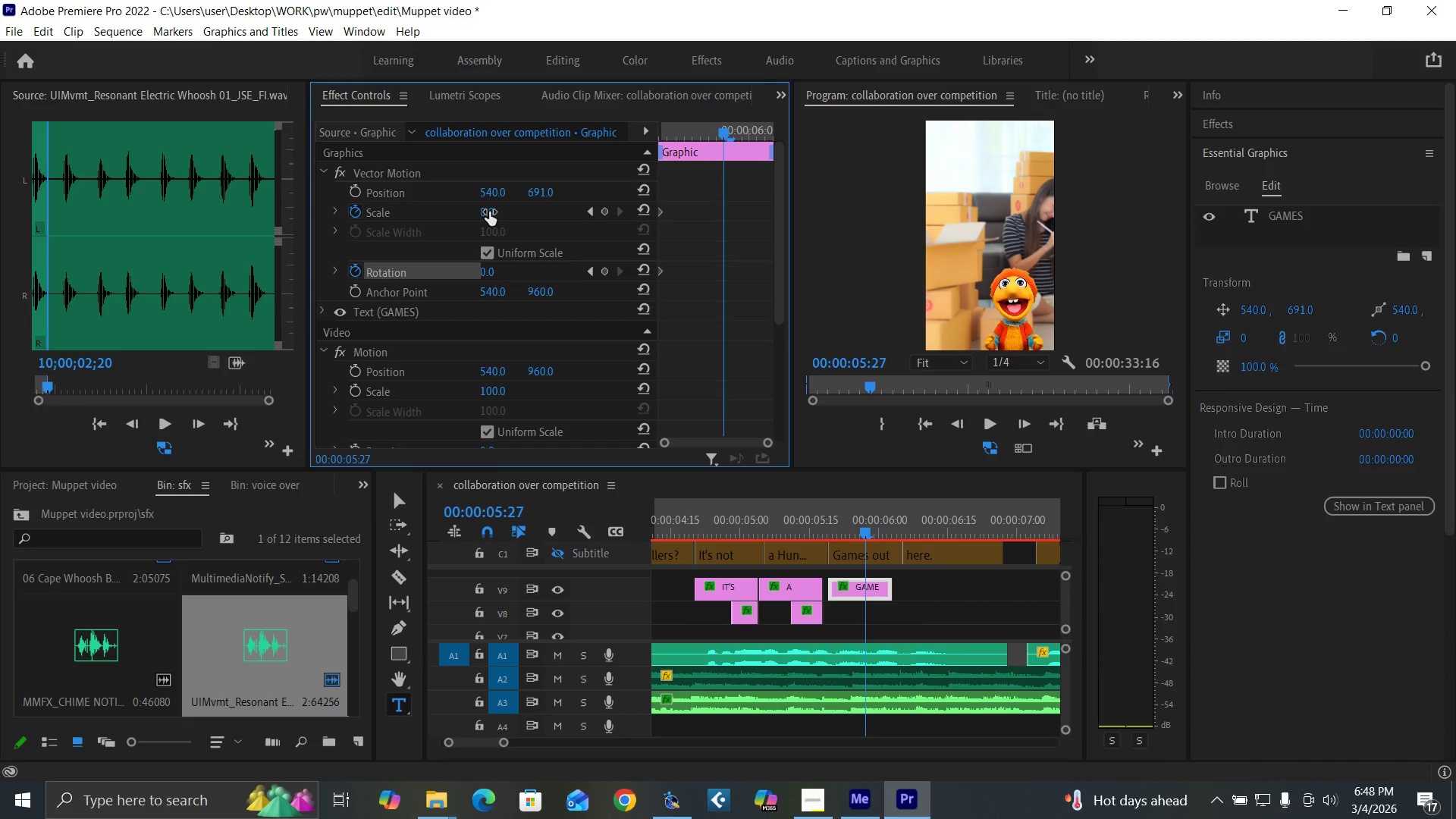 
left_click_drag(start_coordinate=[489, 212], to_coordinate=[833, 186])
 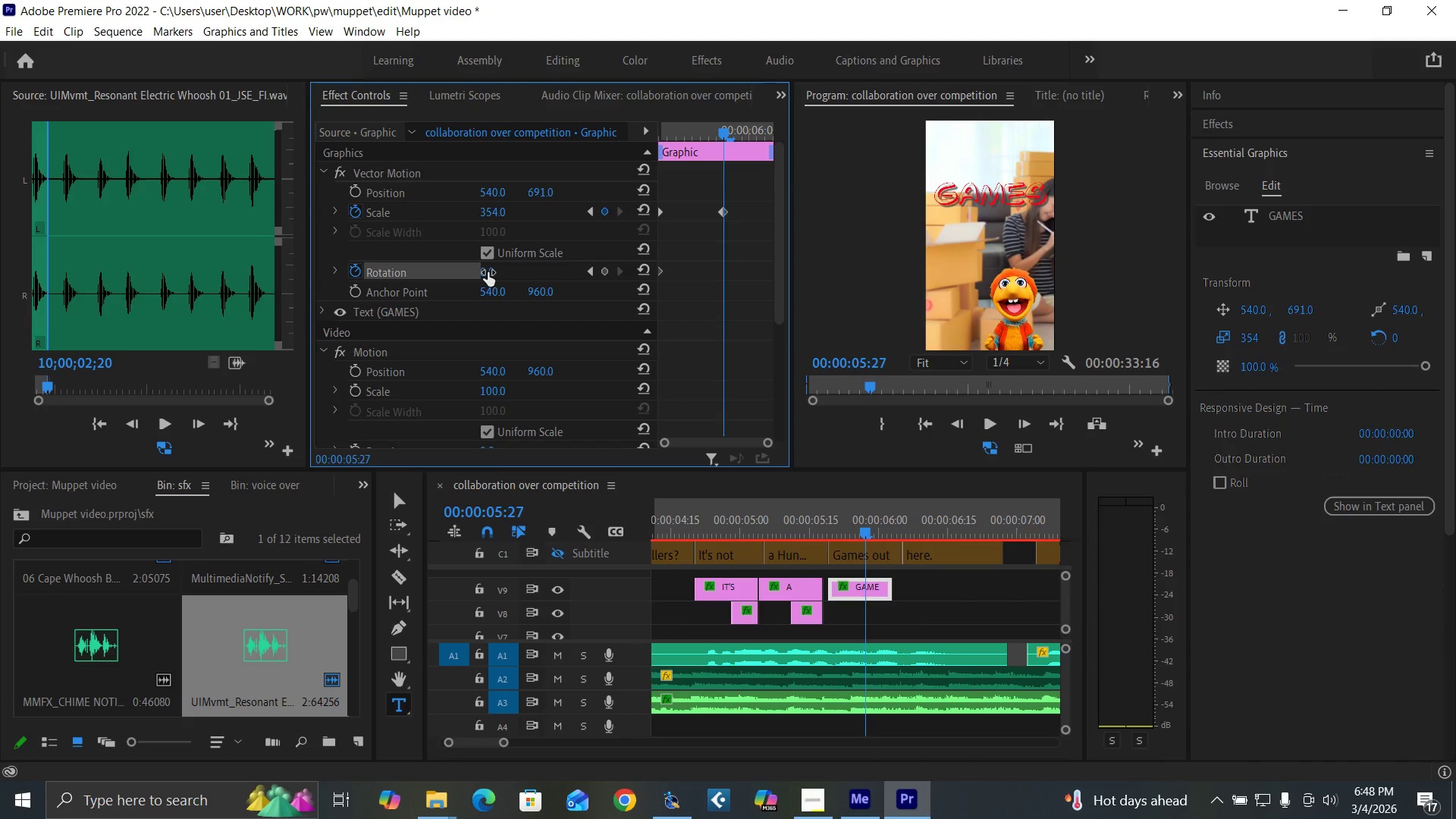 
left_click_drag(start_coordinate=[488, 272], to_coordinate=[466, 273])
 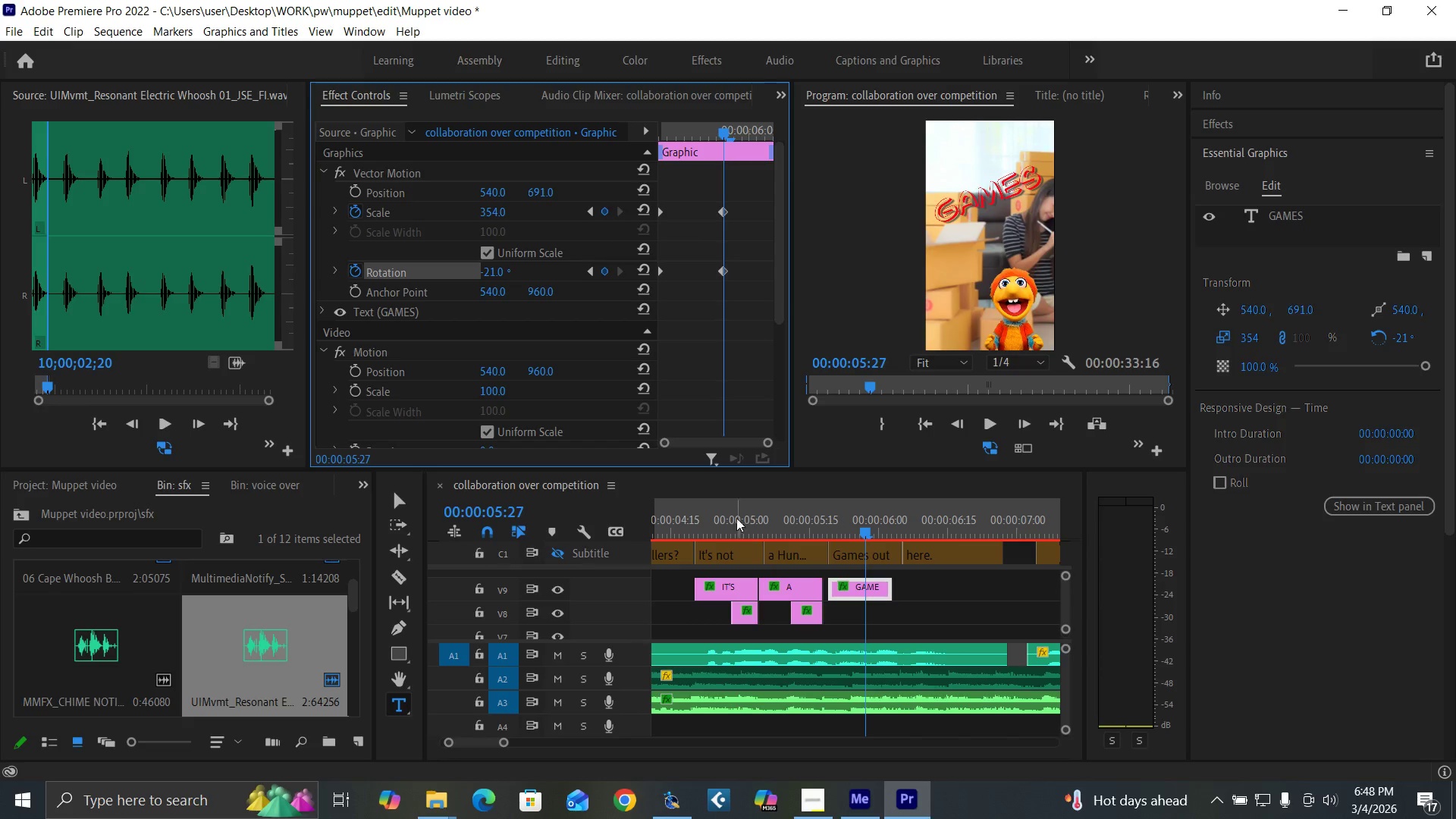 
left_click([772, 523])
 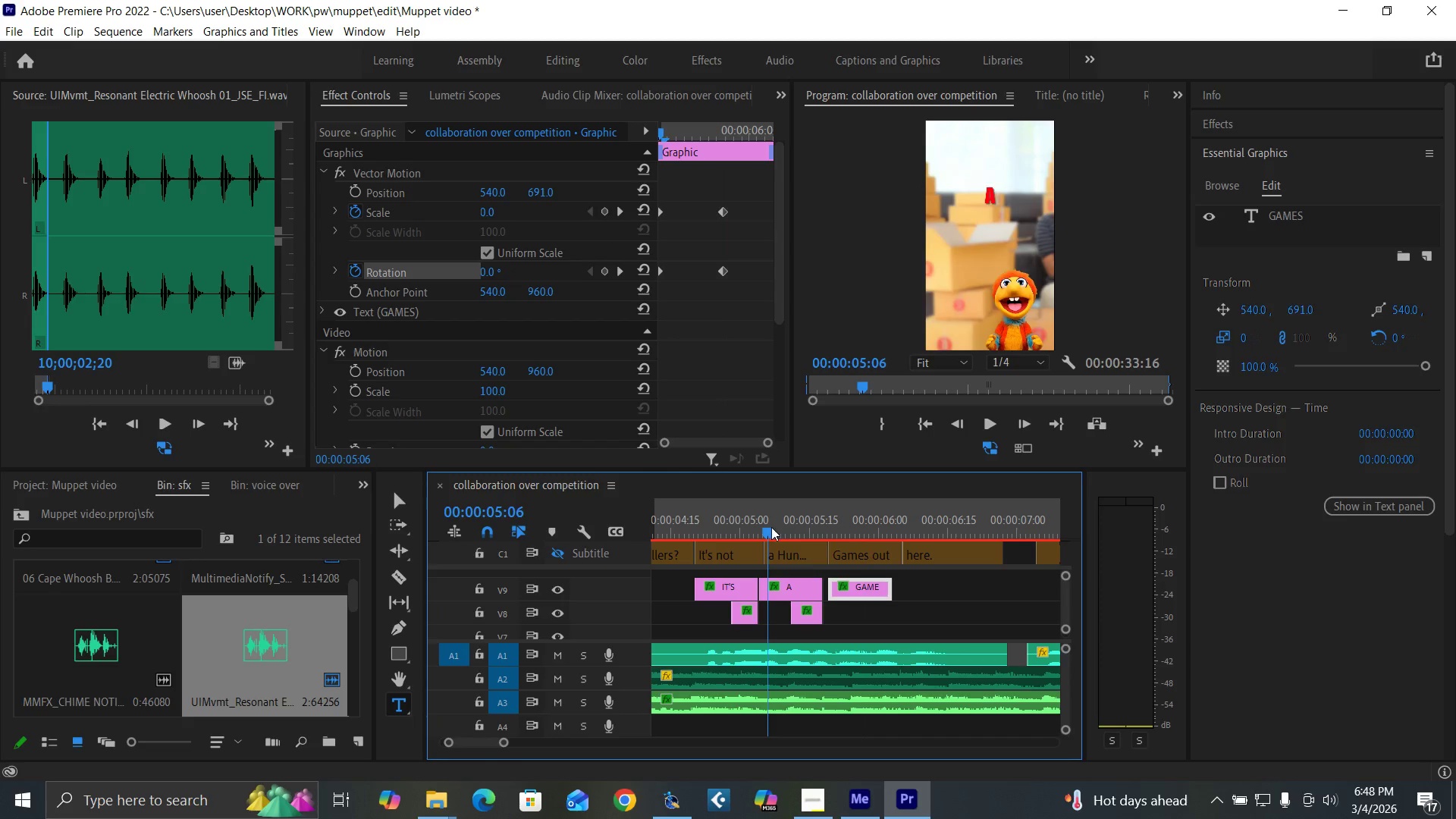 
key(Space)
 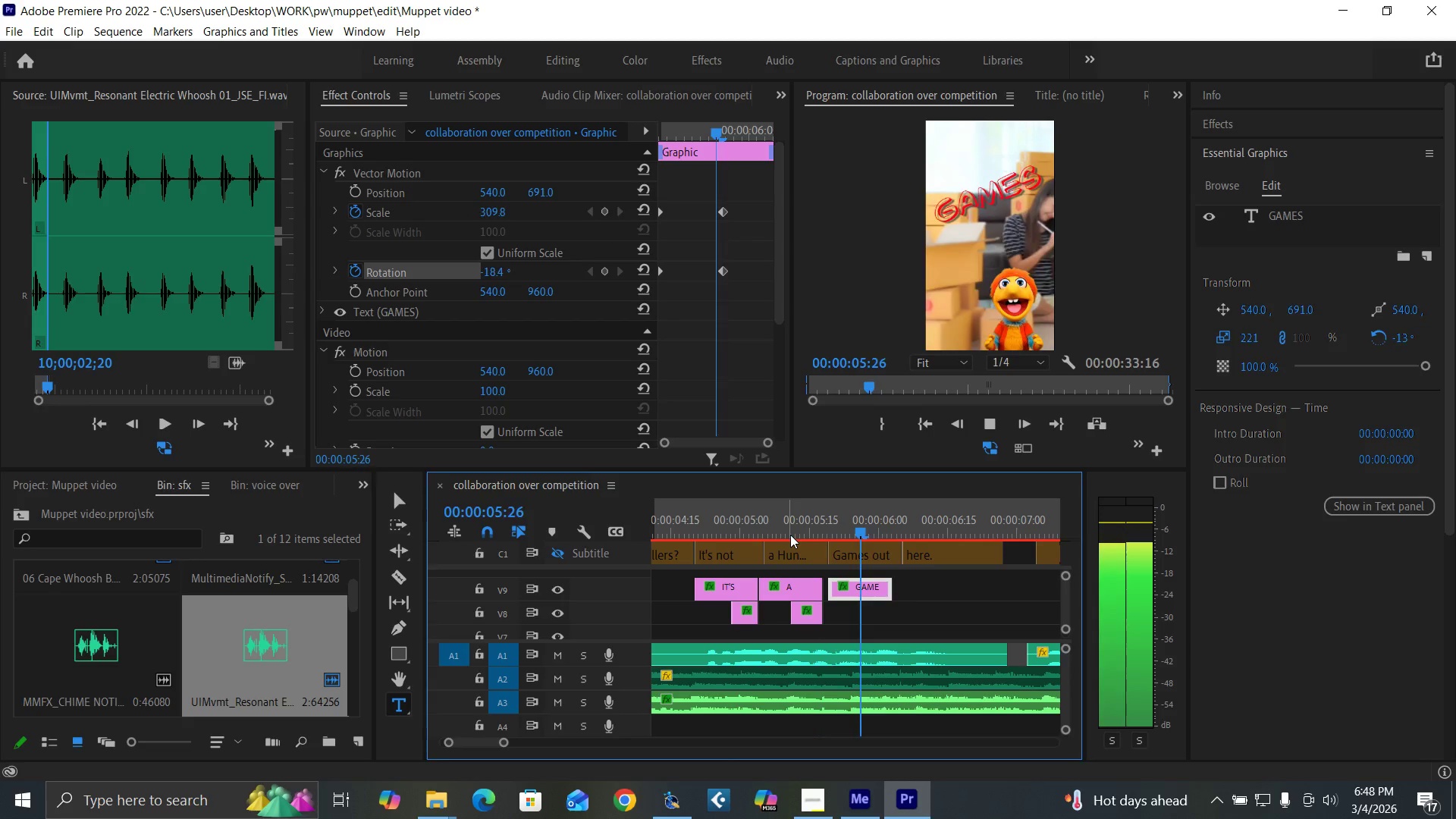 
key(Space)
 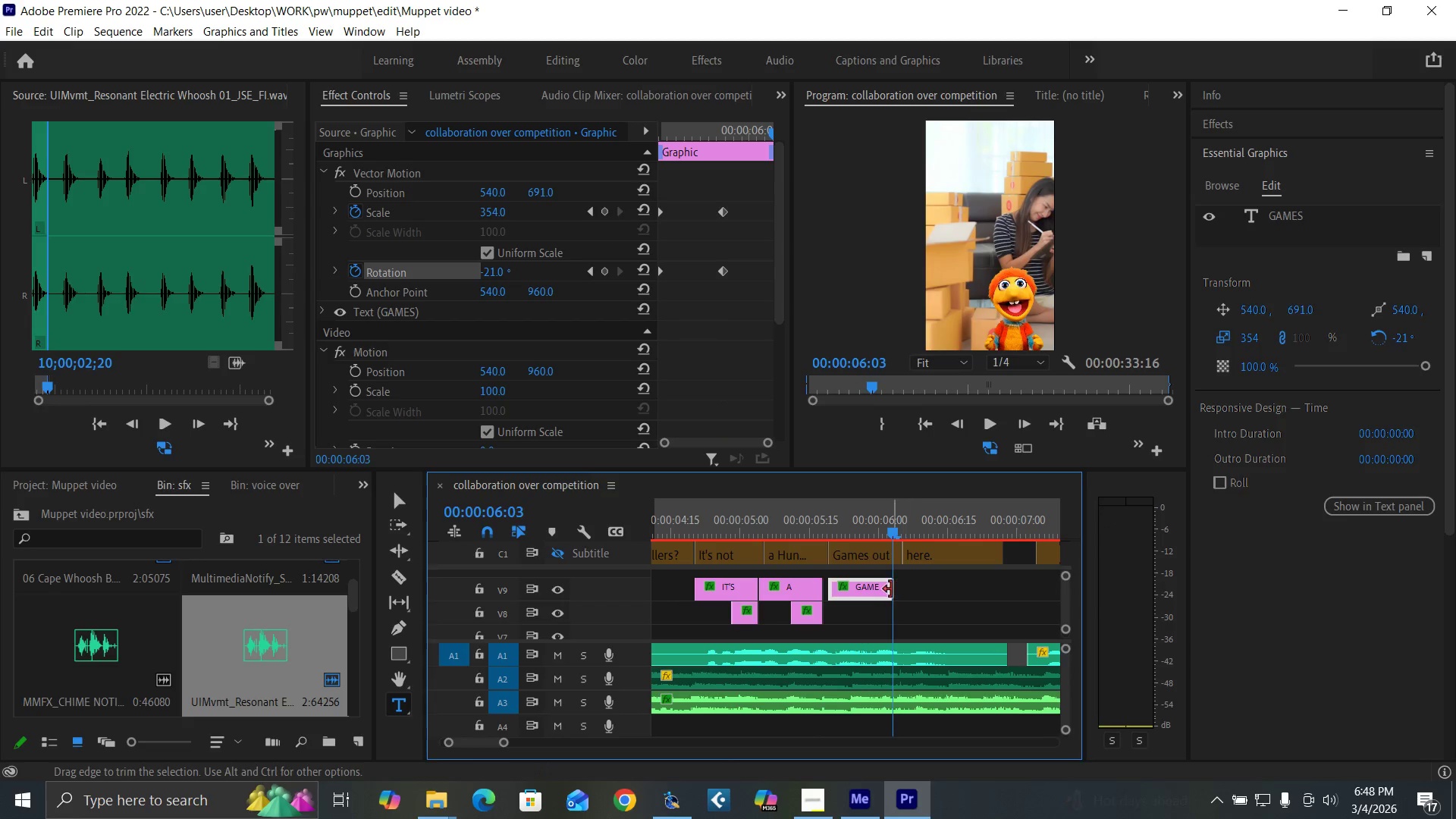 
left_click_drag(start_coordinate=[891, 589], to_coordinate=[966, 591])
 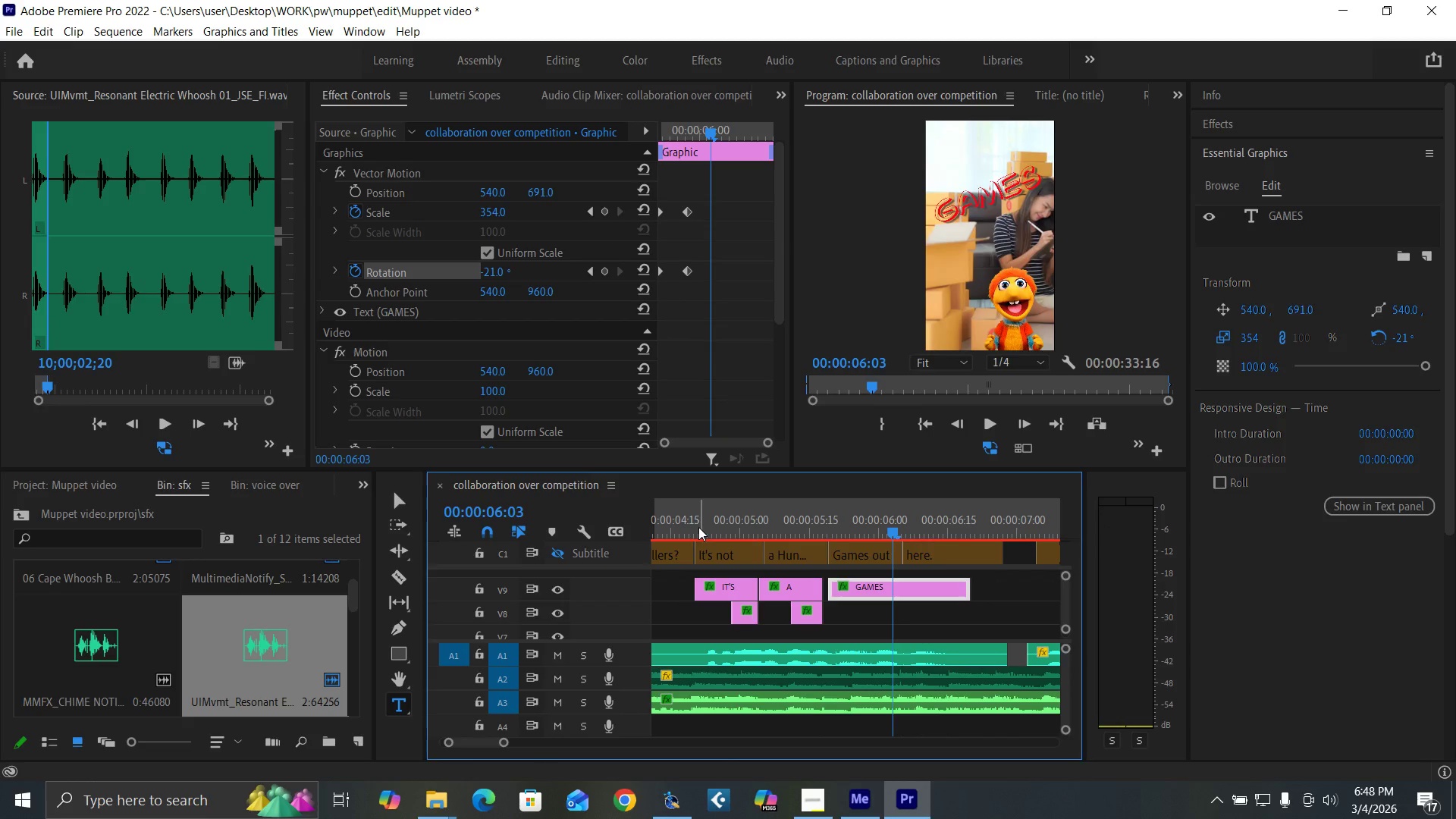 
left_click([682, 520])
 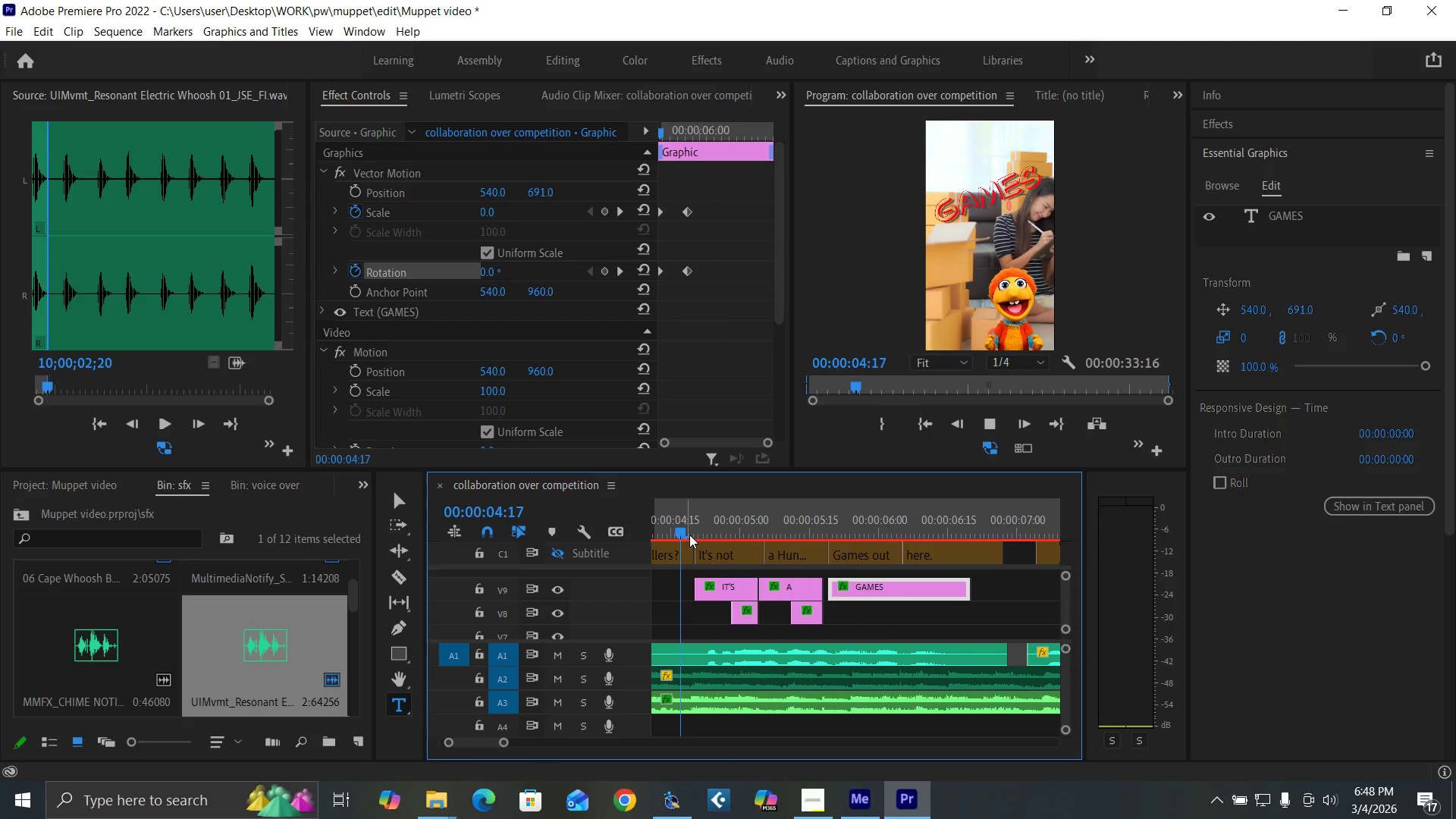 
key(Space)
 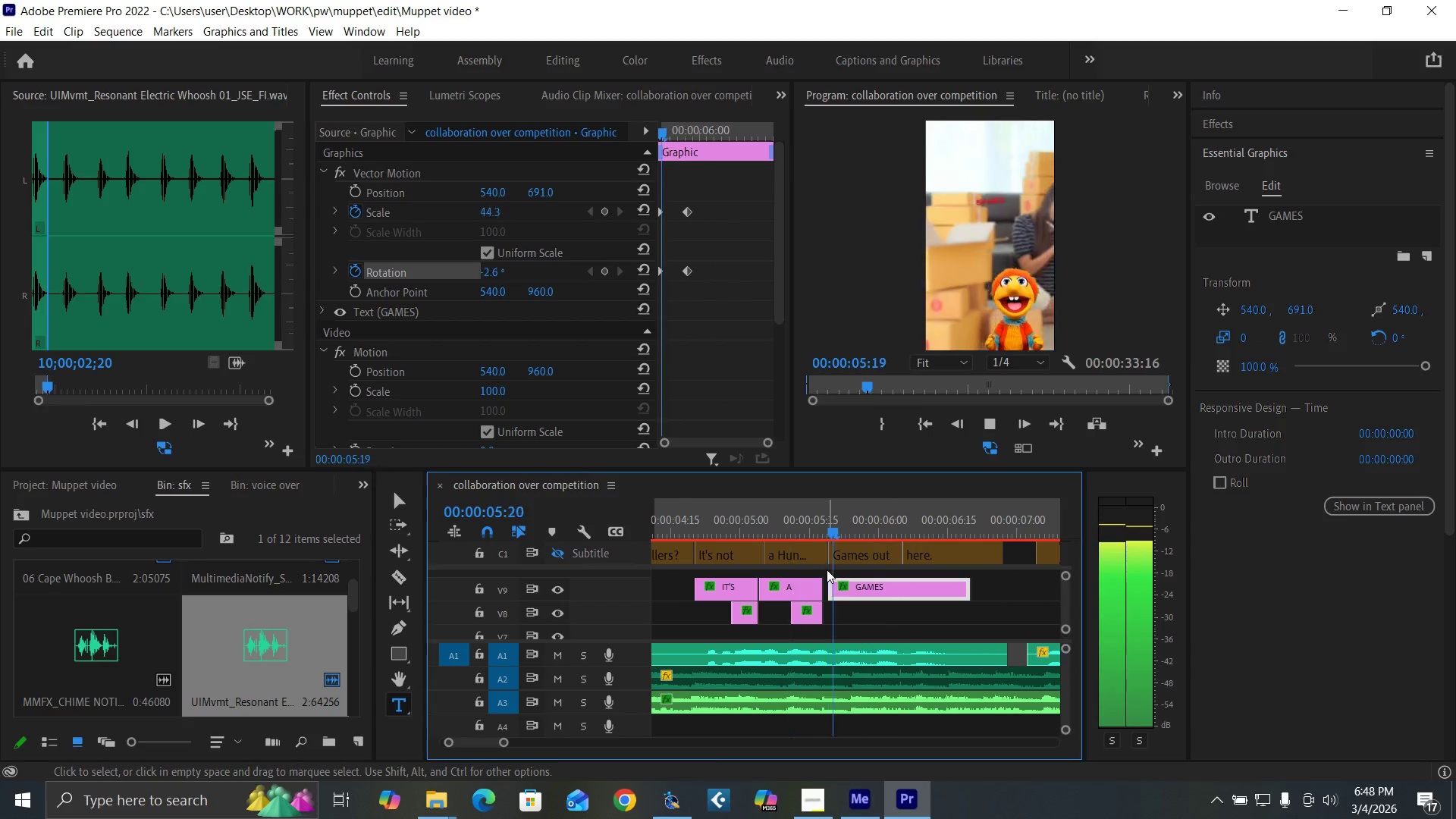 
key(Space)
 